 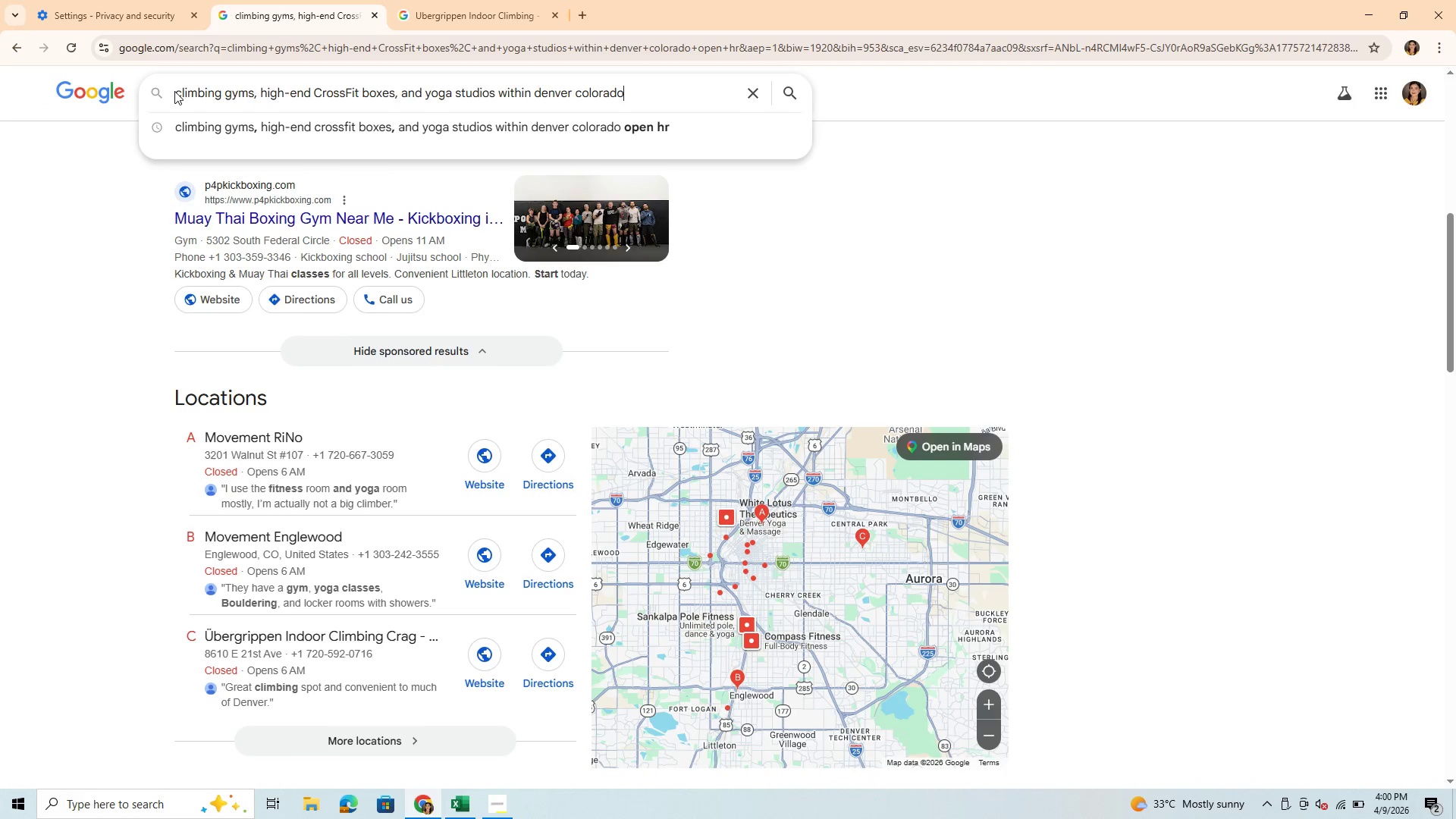 
key(ArrowLeft)
 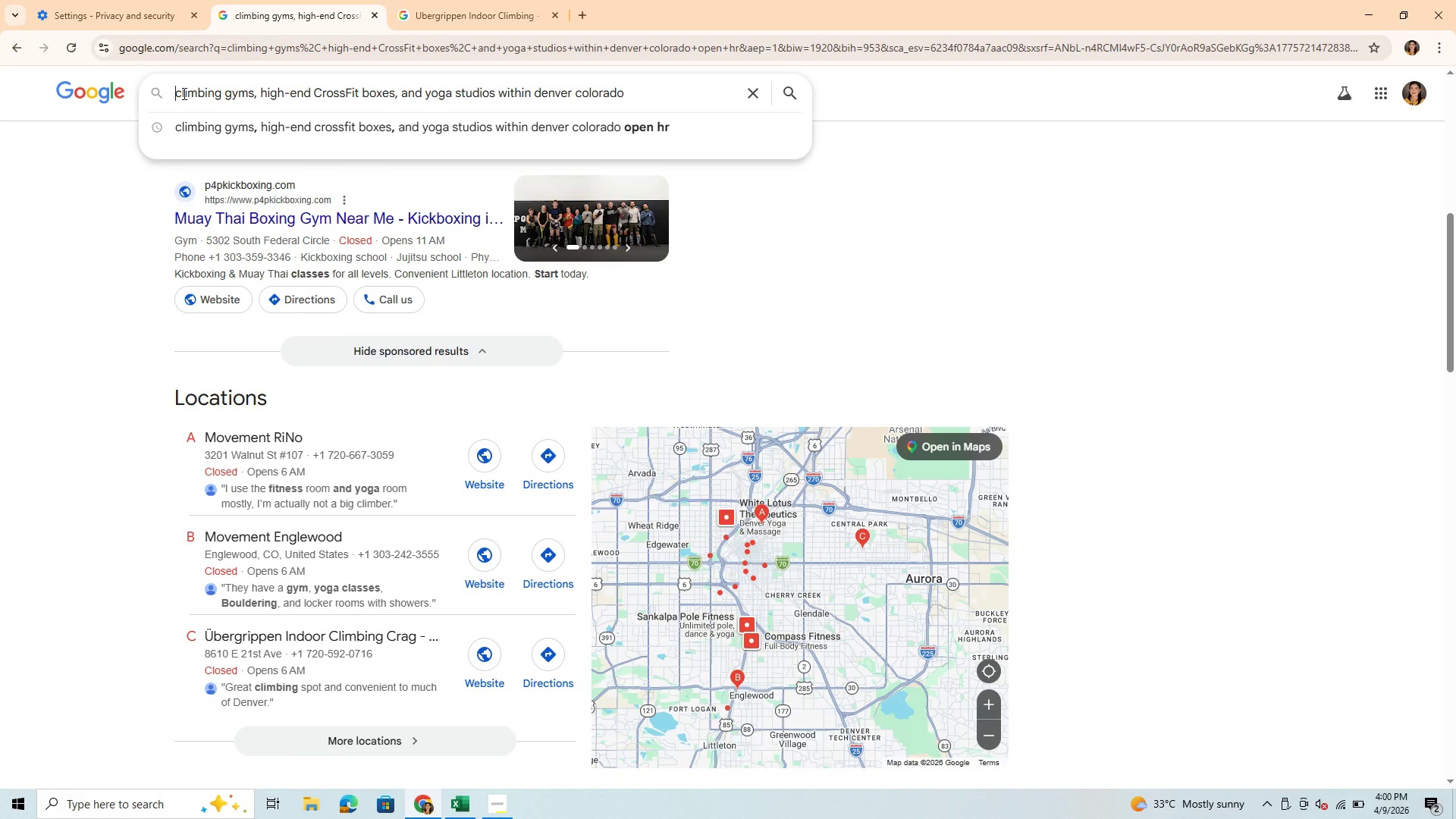 
key(ArrowLeft)
 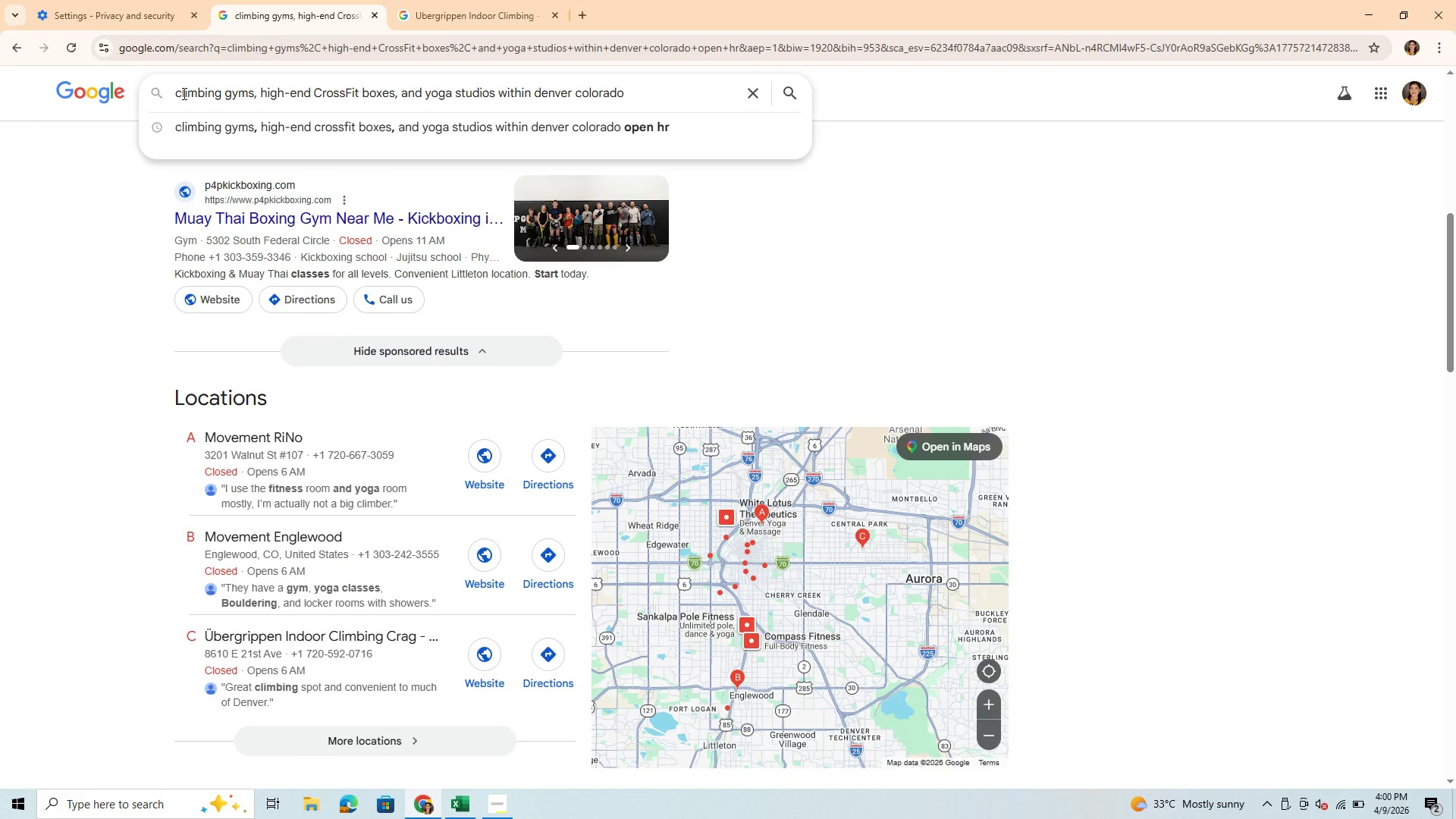 
key(ArrowLeft)
 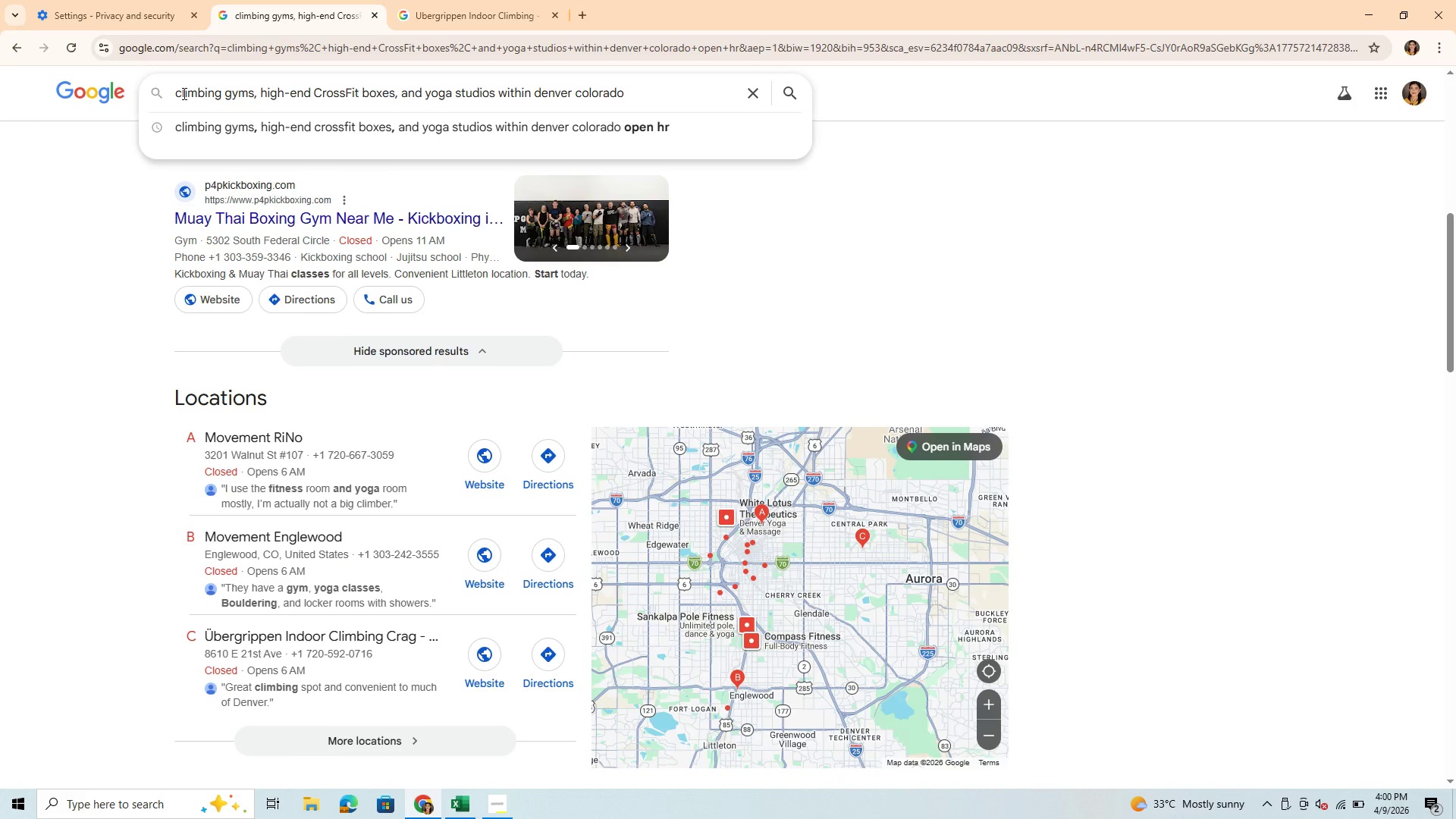 
key(ArrowLeft)
 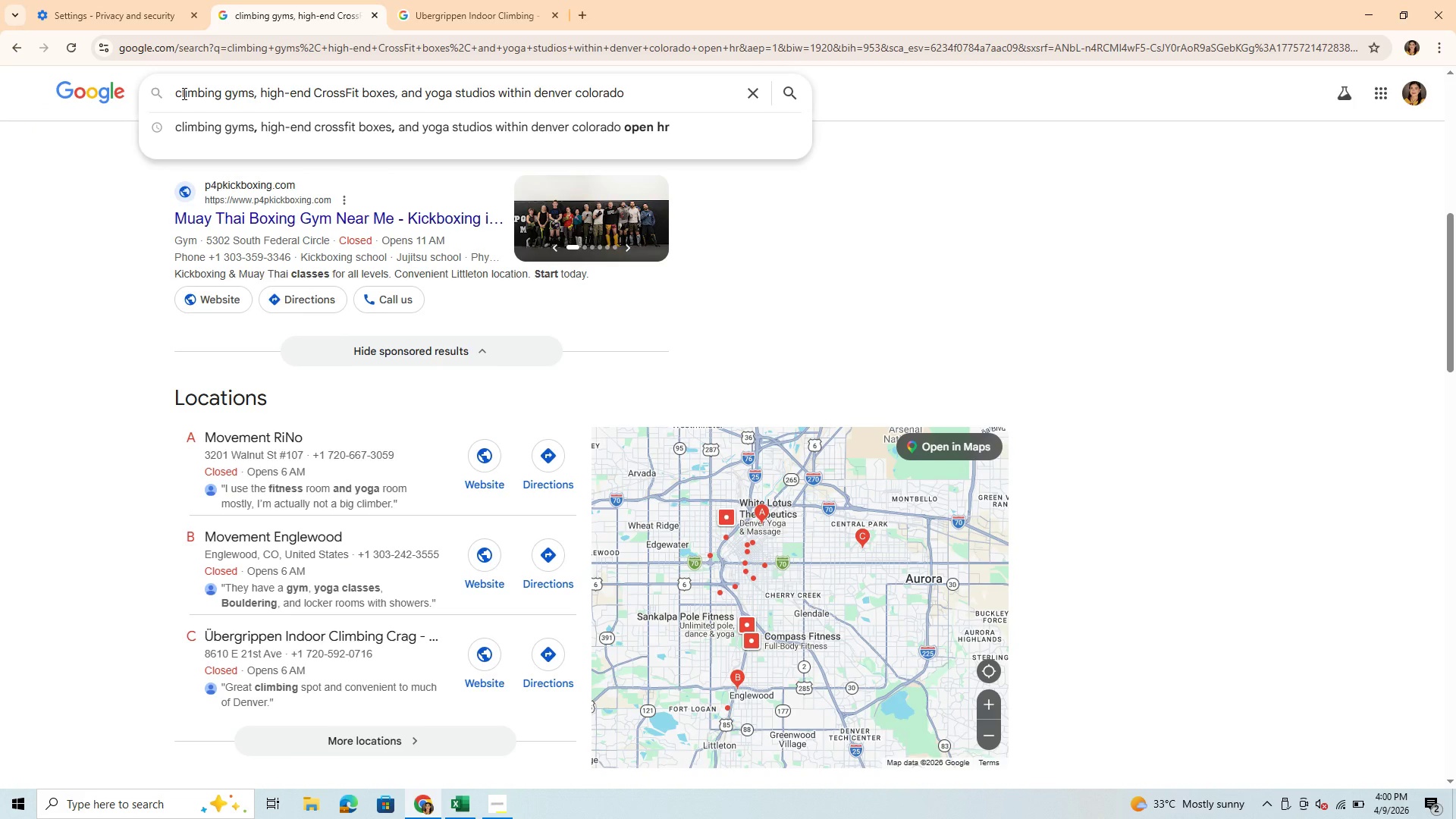 
key(Control+V)
 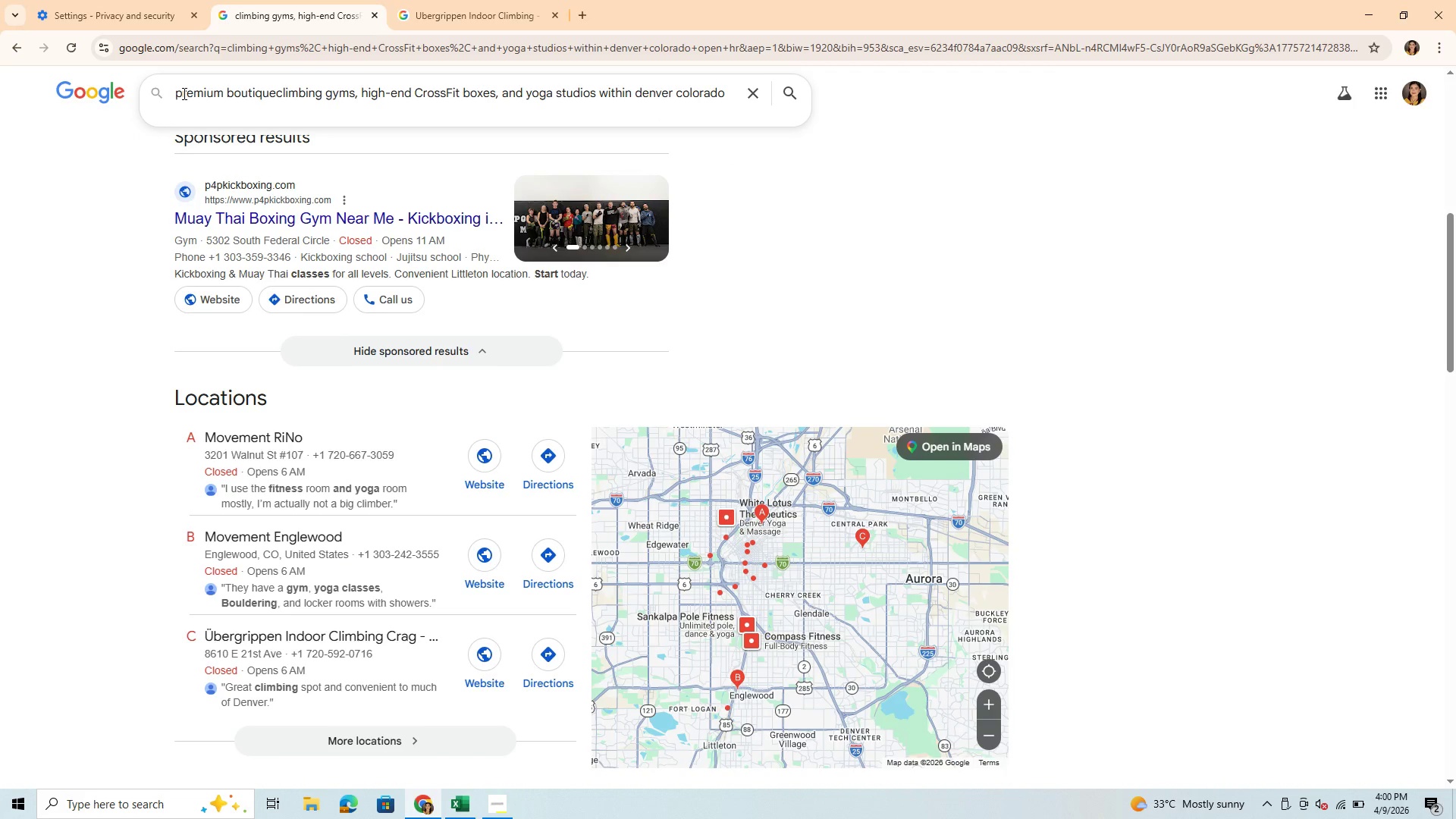 
key(Space)
 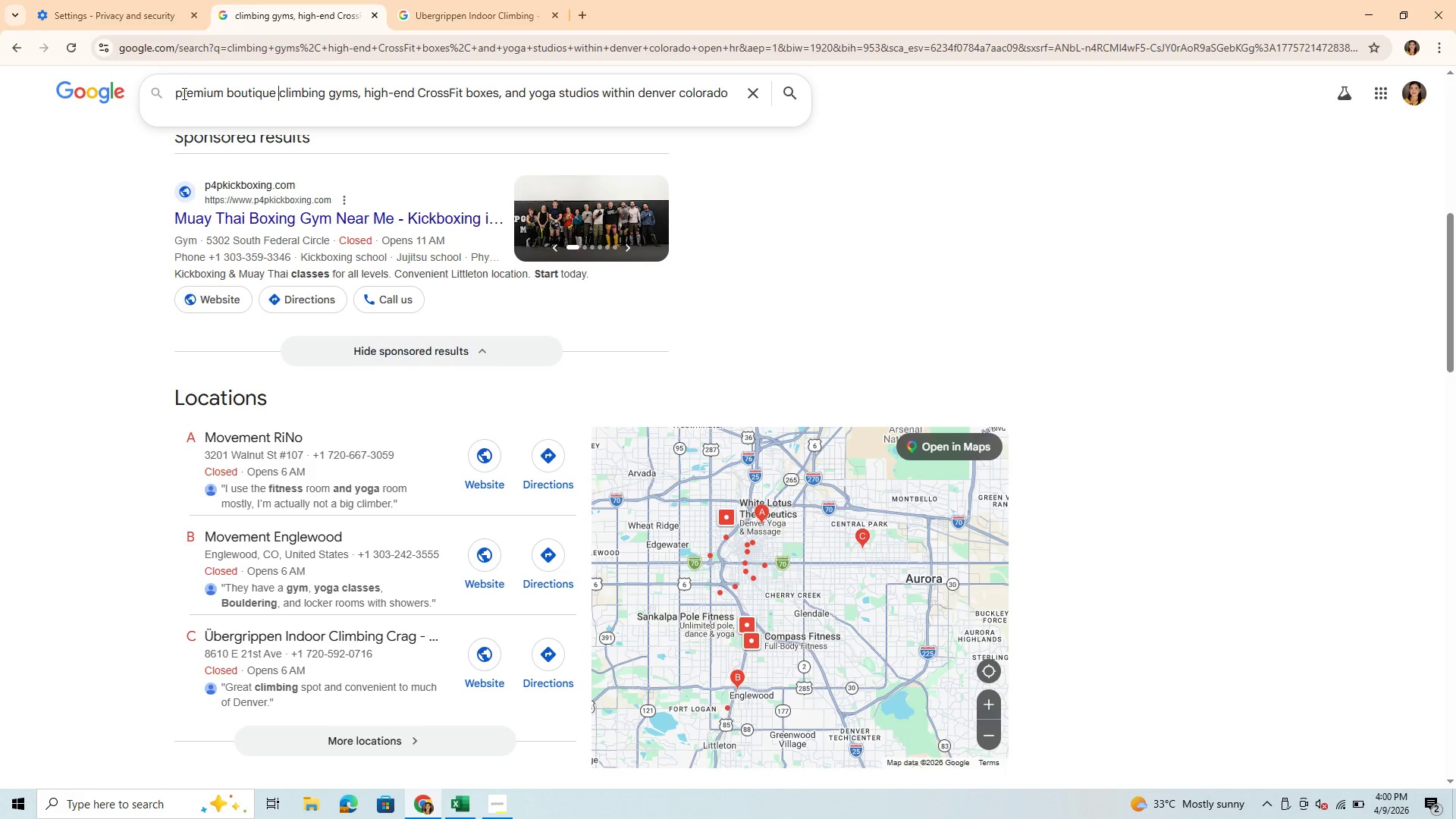 
key(Enter)
 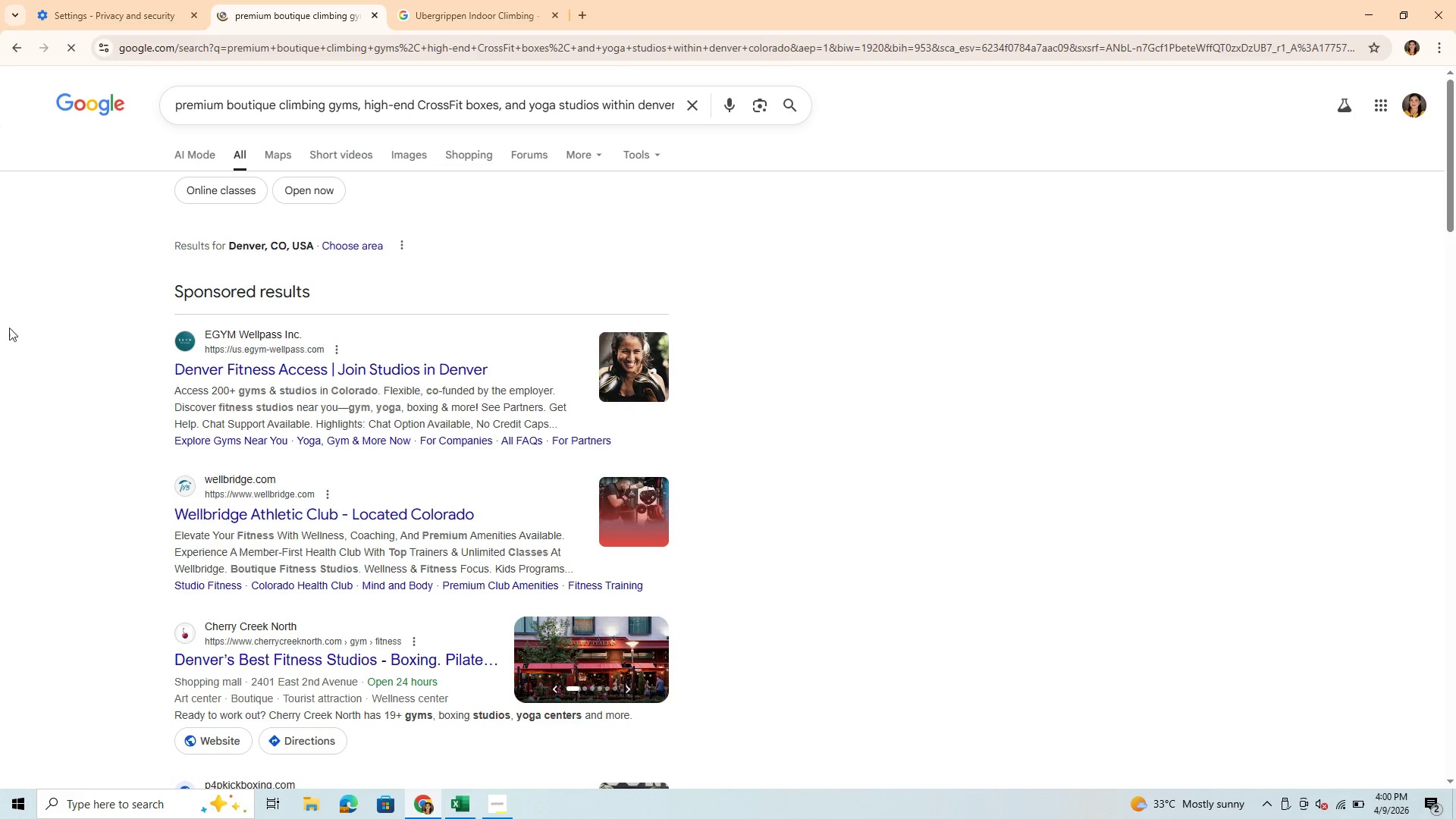 
scroll: coordinate [333, 525], scroll_direction: down, amount: 13.0
 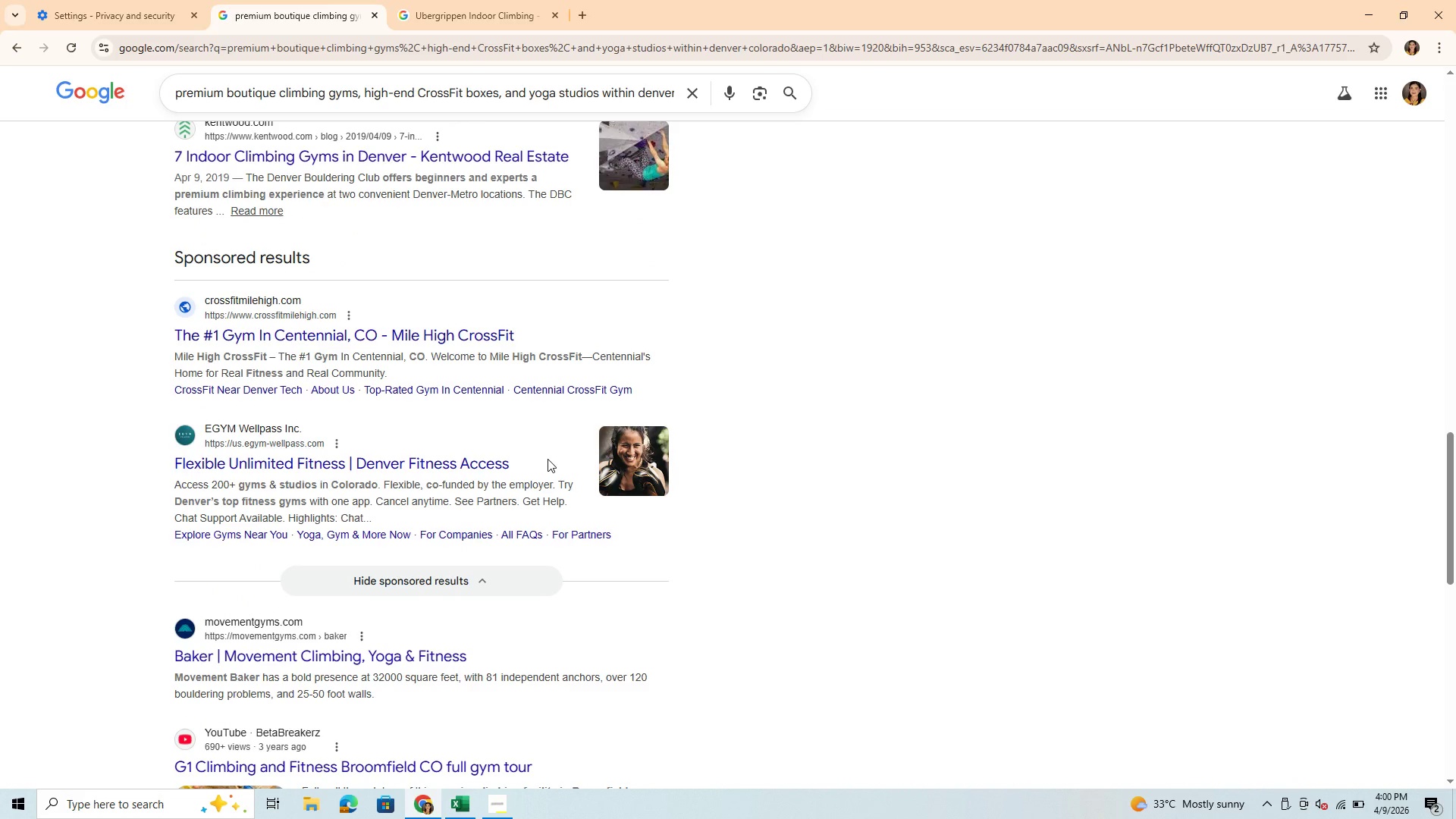 
scroll: coordinate [284, 401], scroll_direction: down, amount: 10.0
 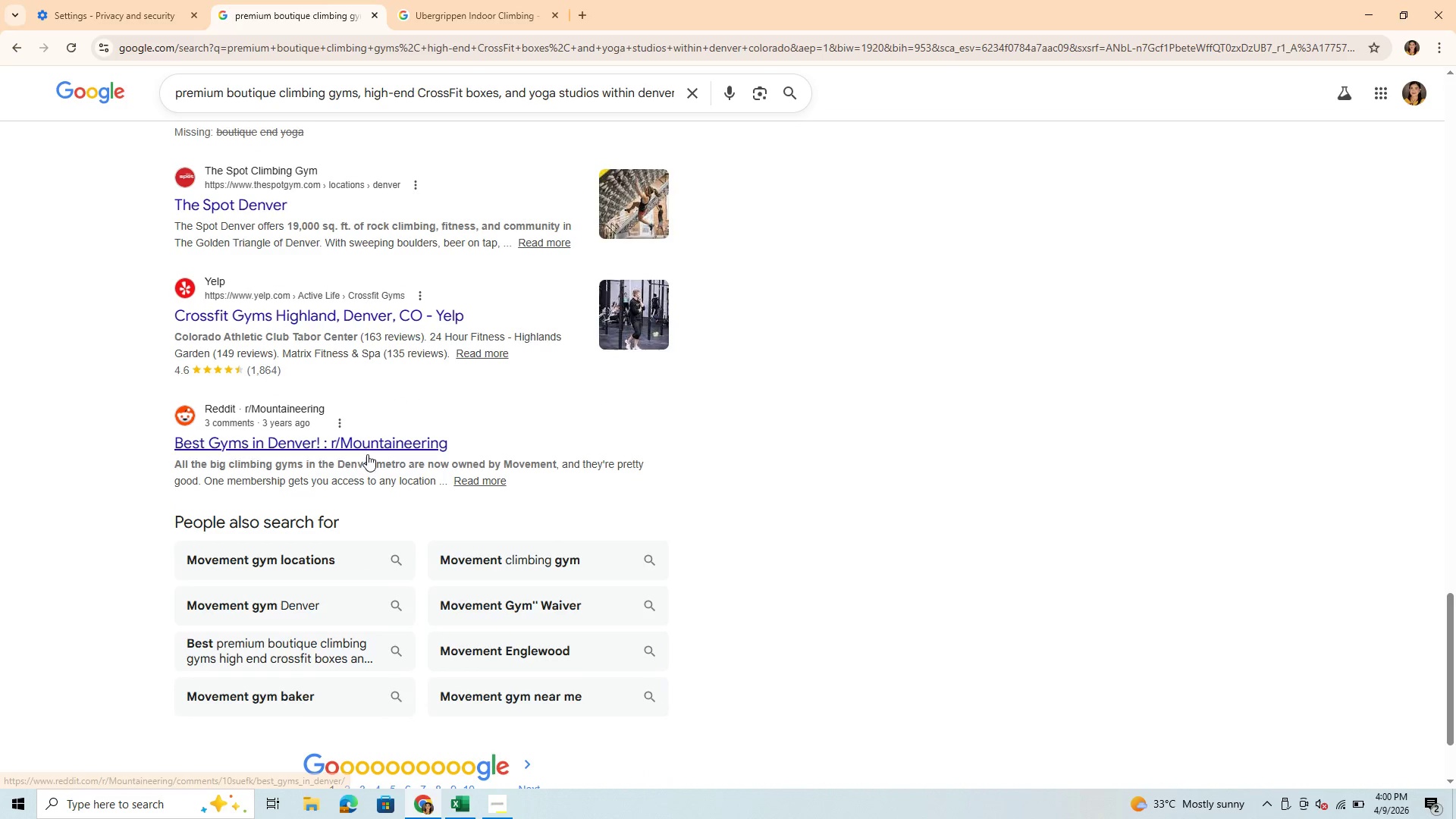 
scroll: coordinate [318, 452], scroll_direction: up, amount: 21.0
 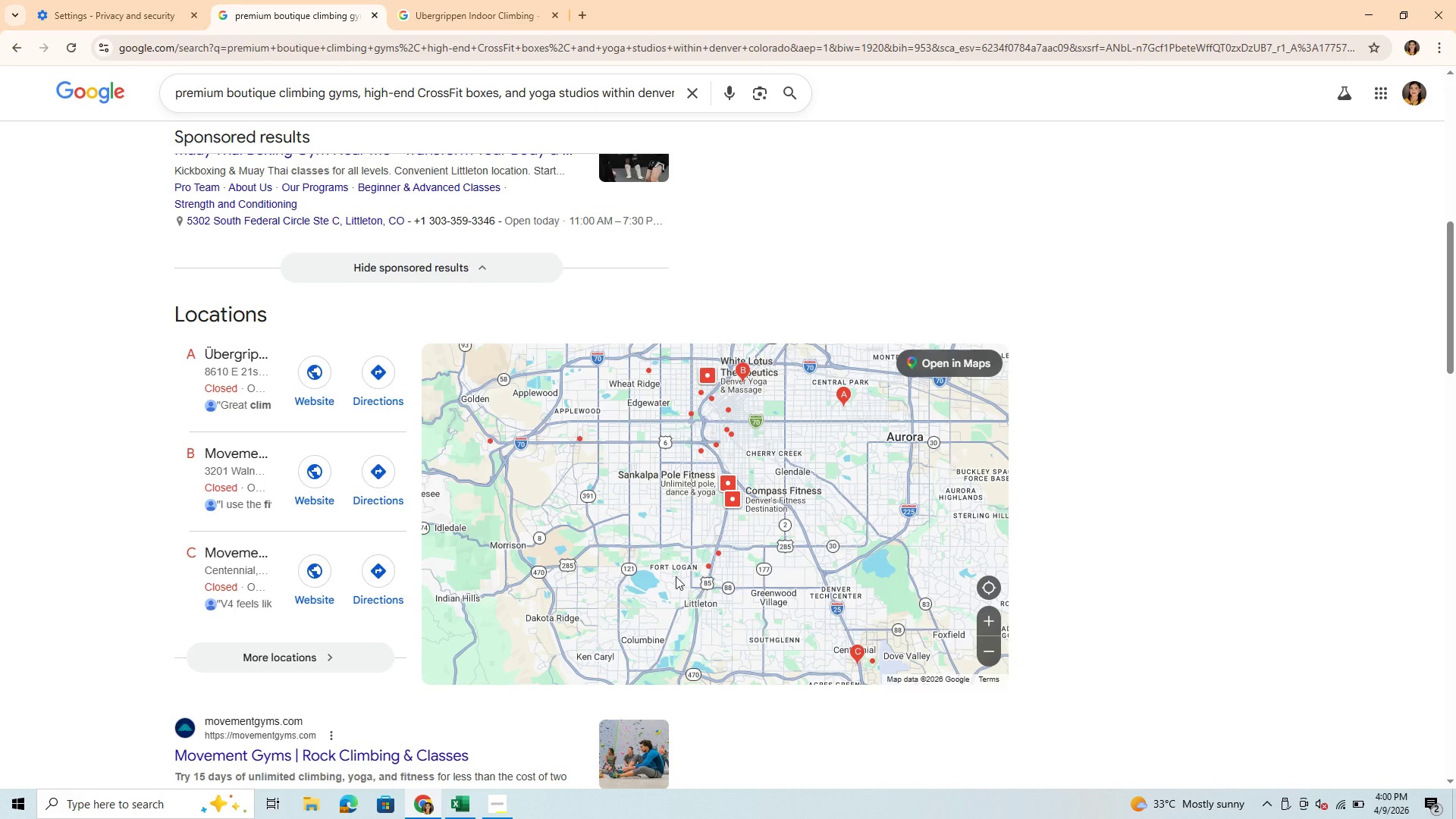 
wait(7.19)
 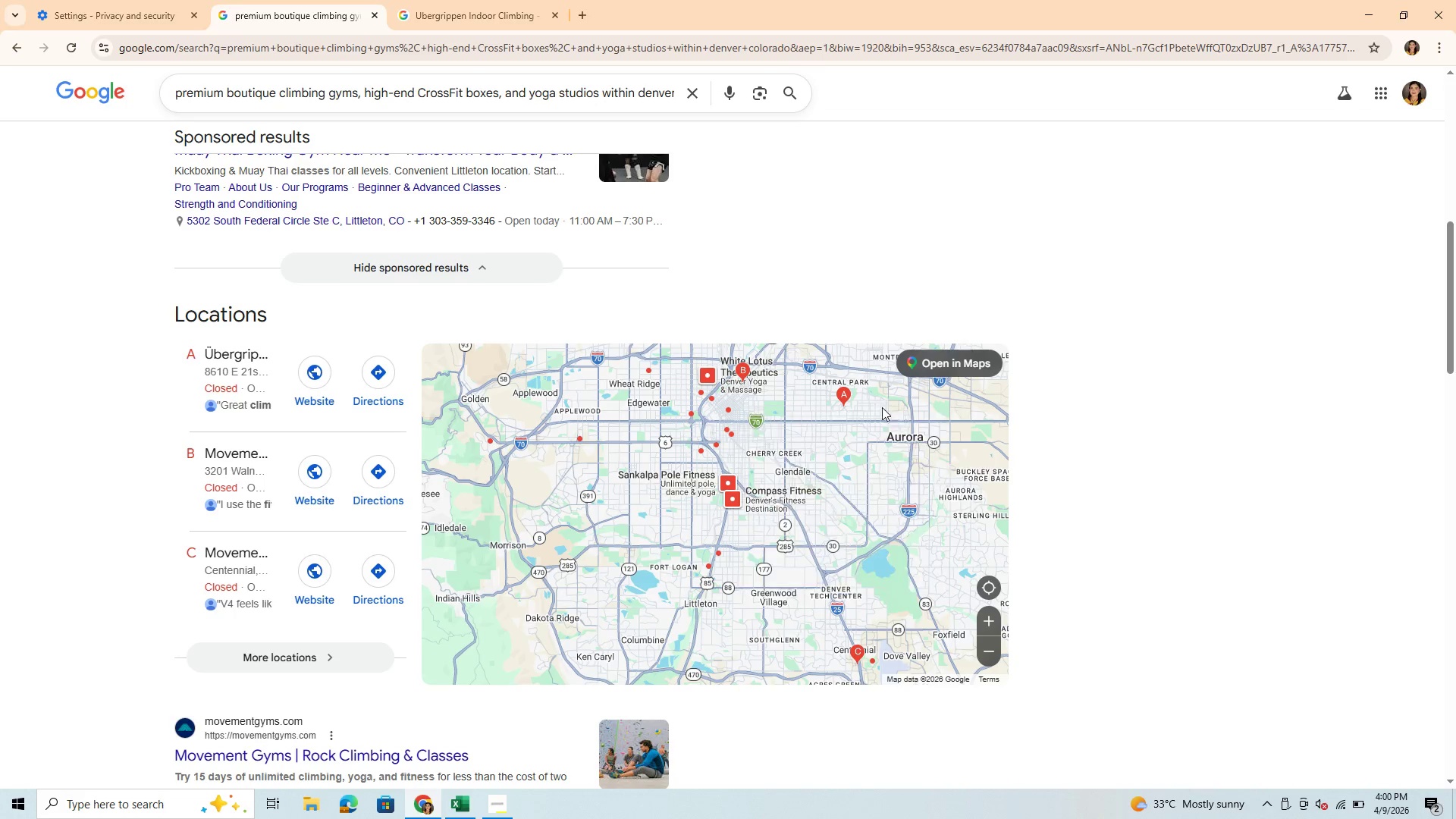 
left_click([177, 99])
 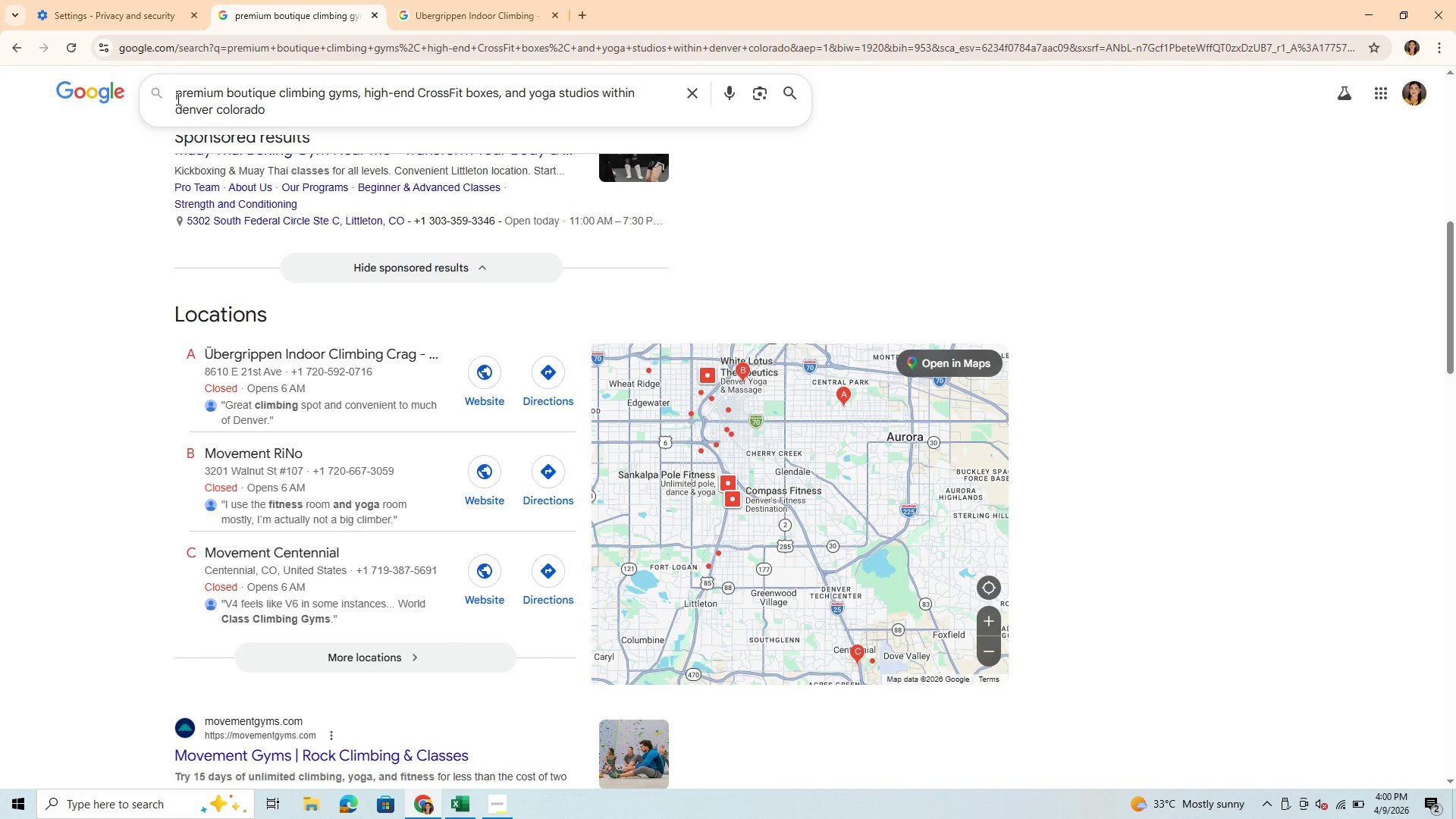 
type(list of )
 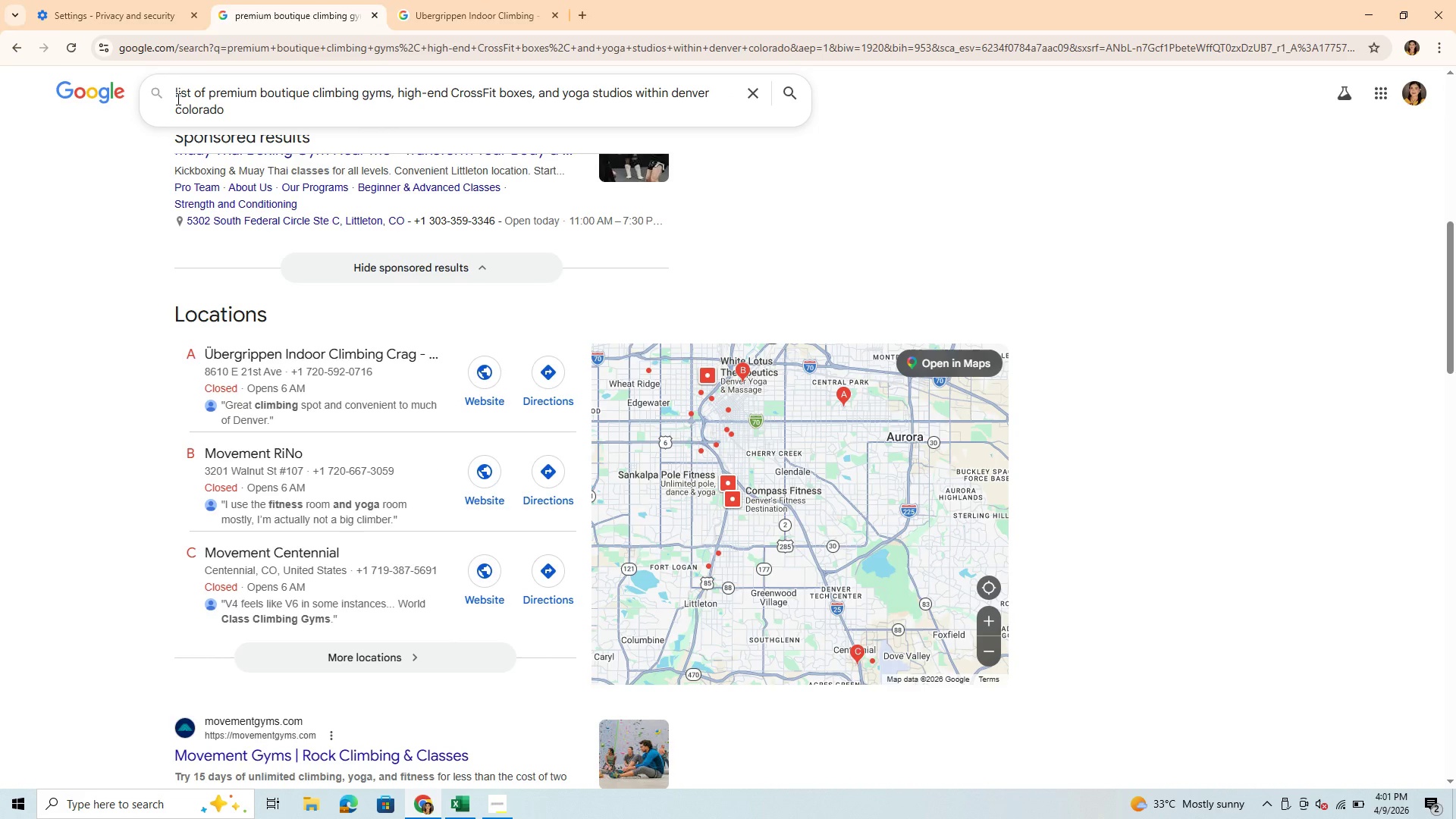 
key(Enter)
 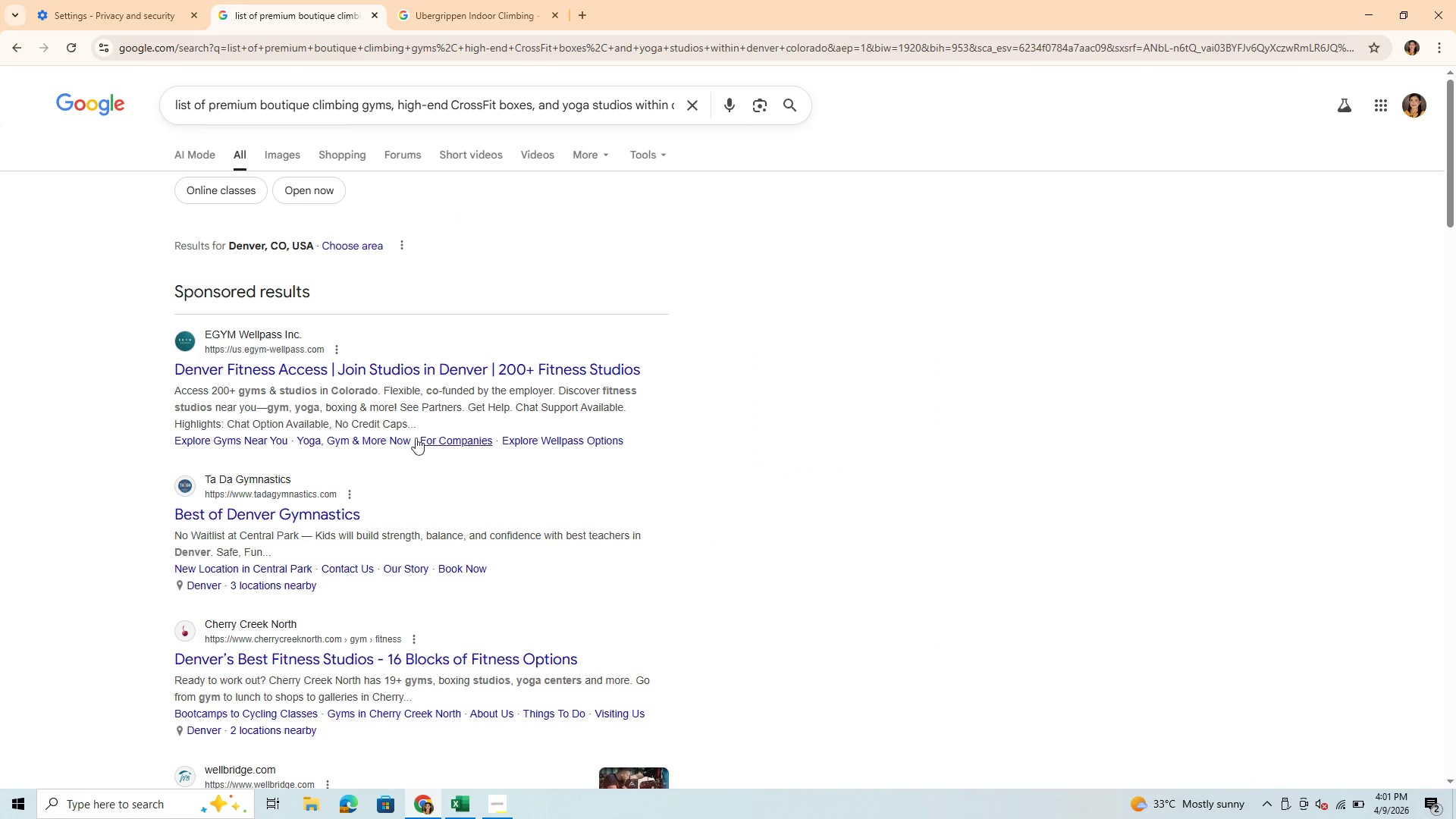 
wait(9.11)
 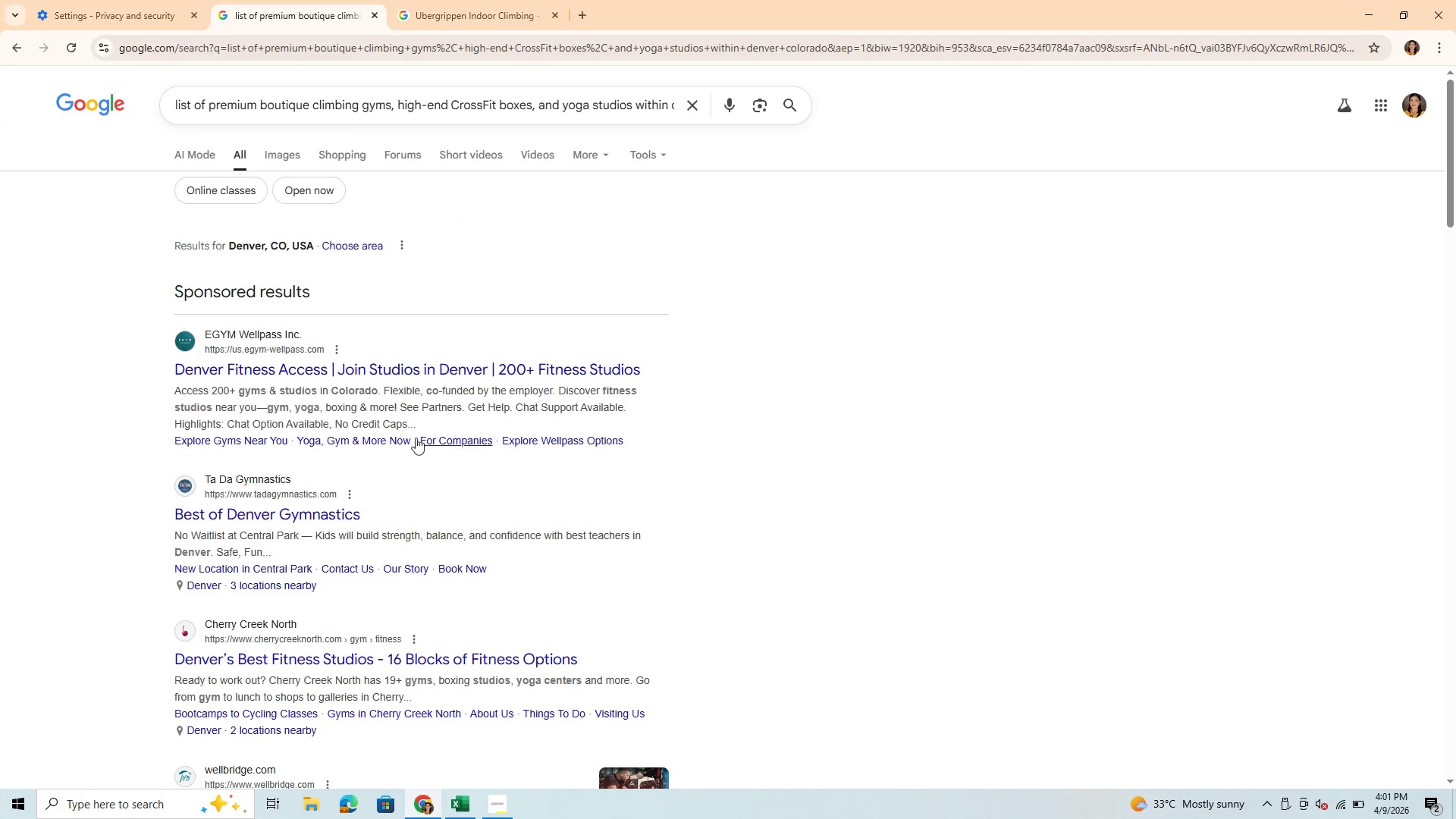 
scroll: coordinate [297, 546], scroll_direction: down, amount: 6.0
 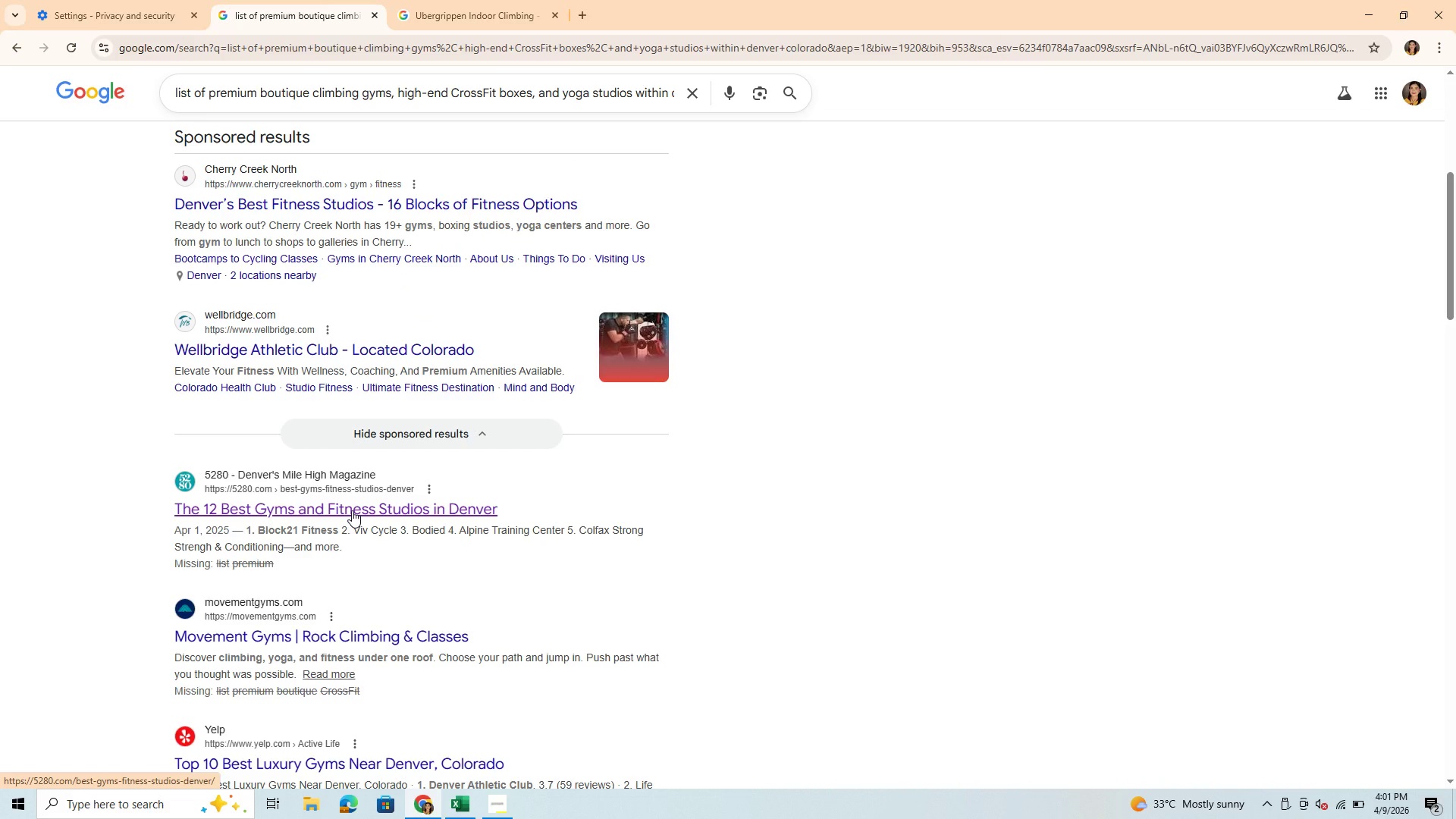 
wait(13.25)
 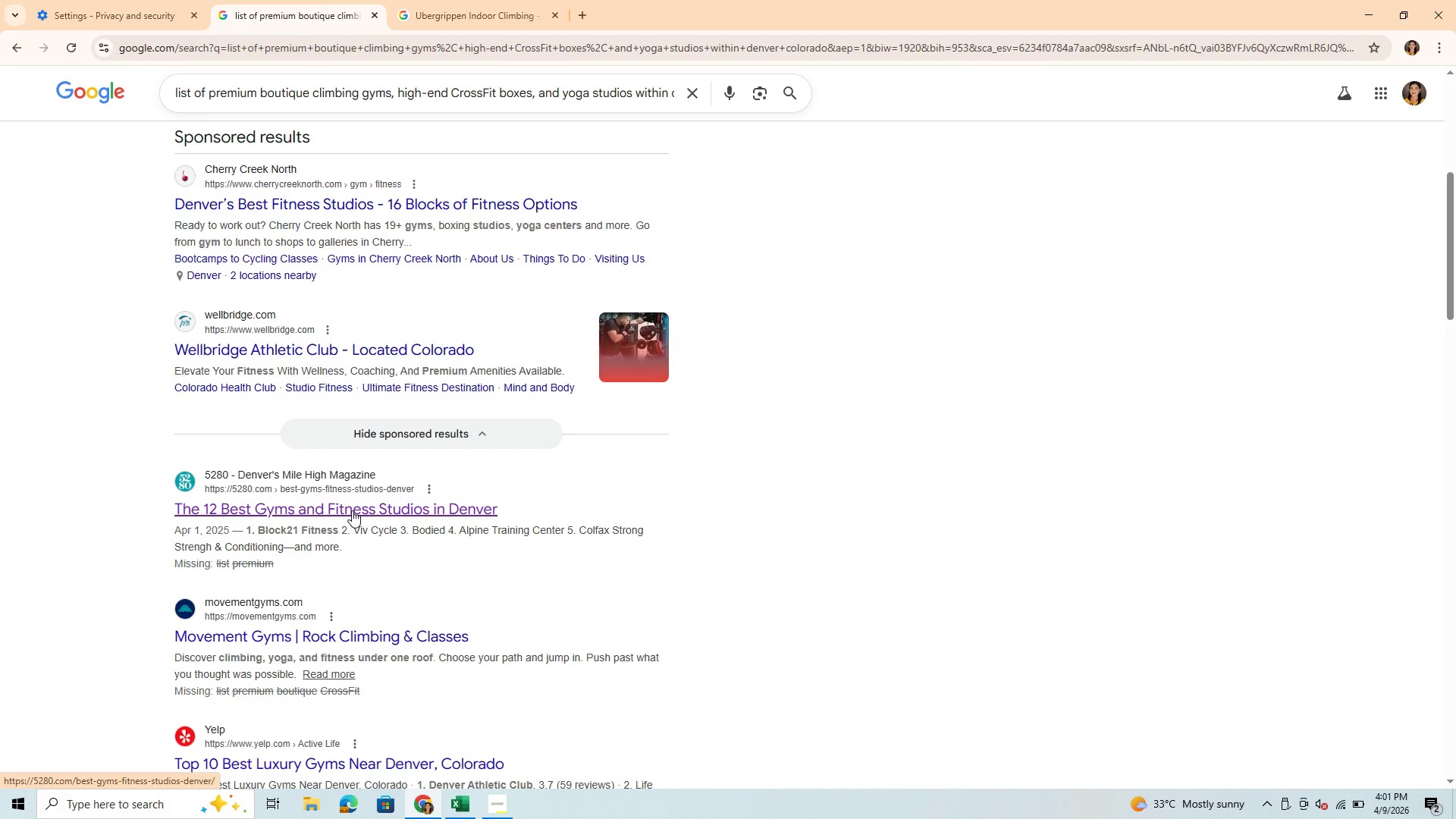 
left_click([402, 513])
 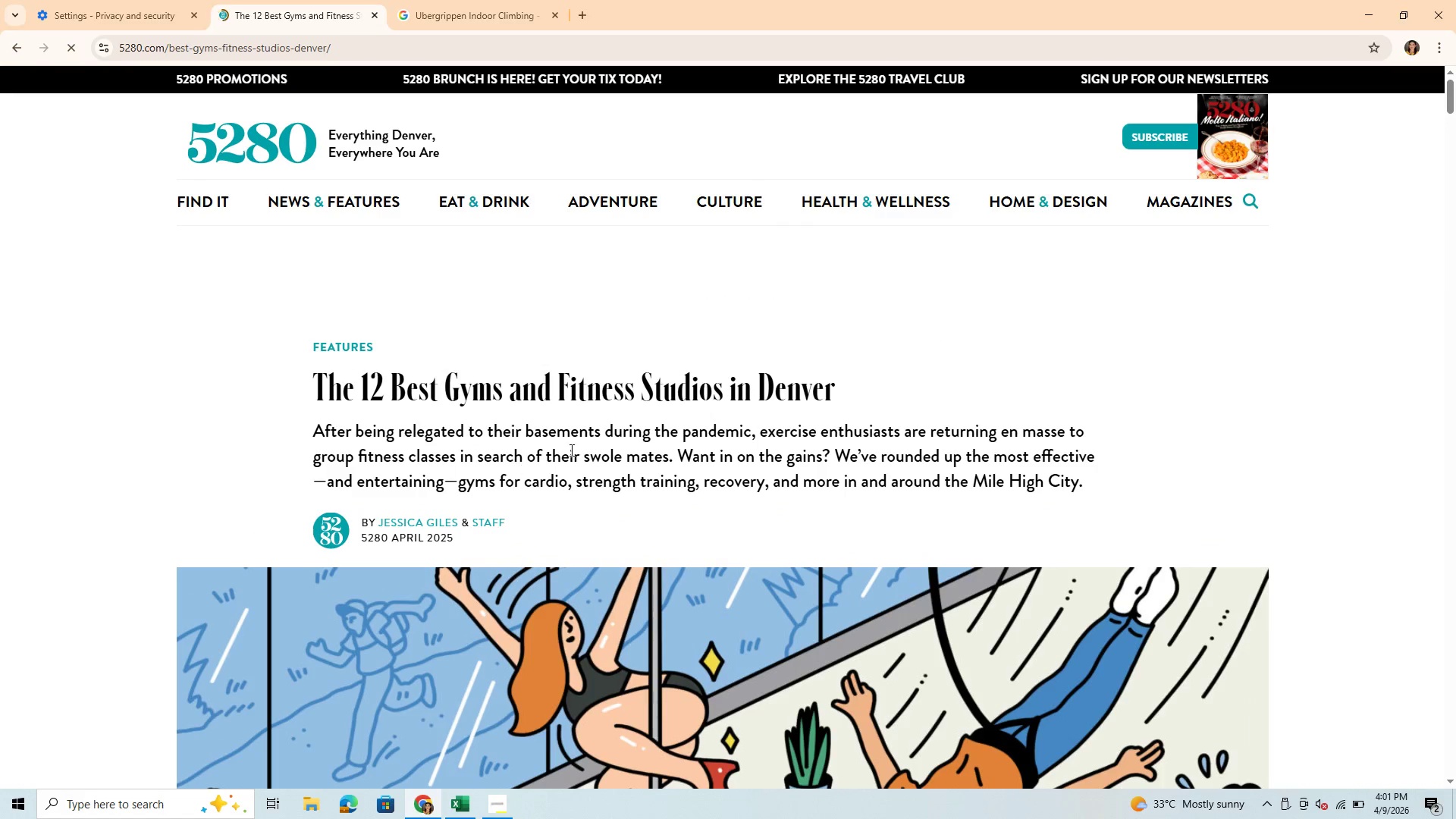 
scroll: coordinate [511, 667], scroll_direction: down, amount: 26.0
 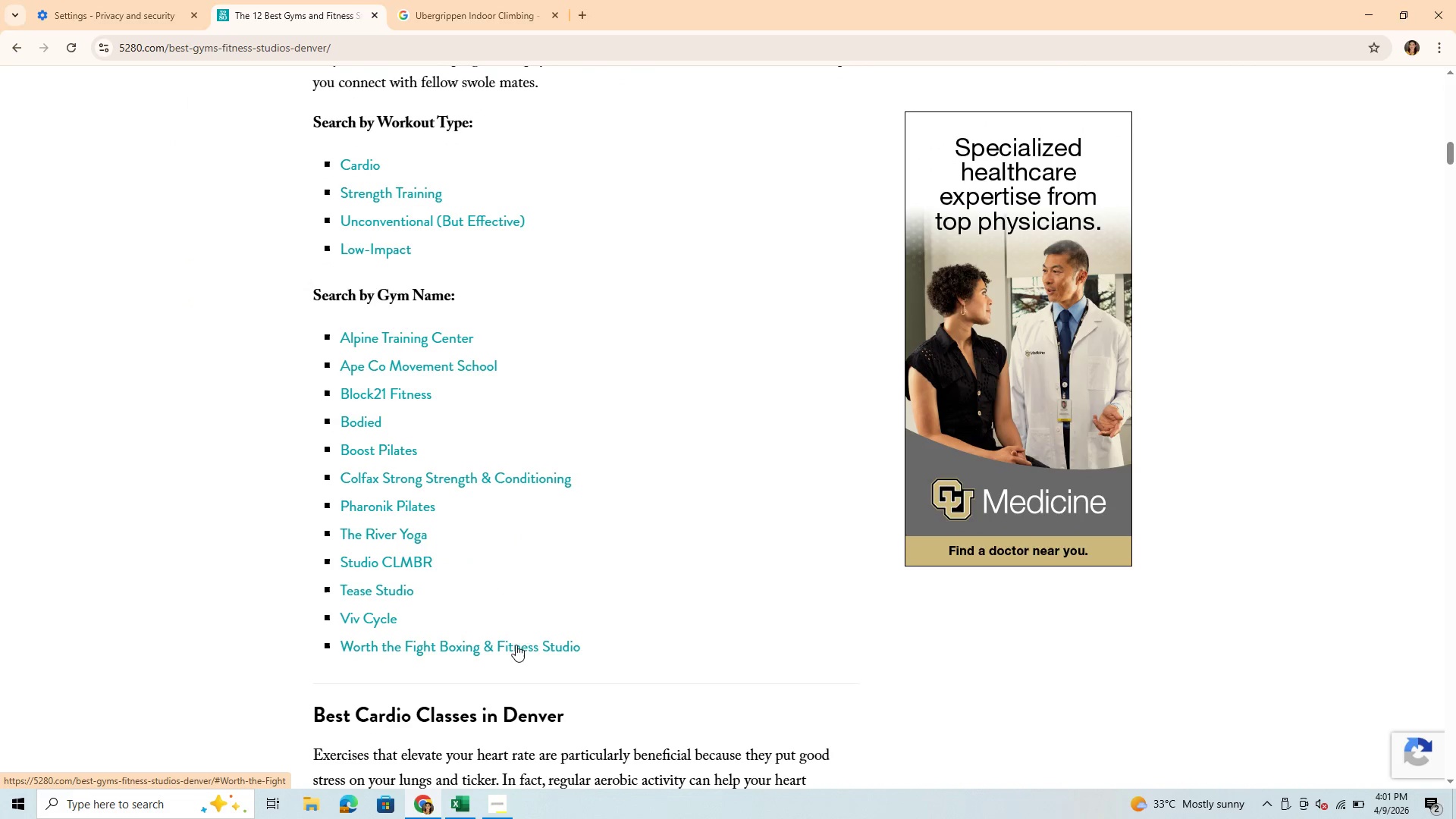 
scroll: coordinate [557, 589], scroll_direction: down, amount: 18.0
 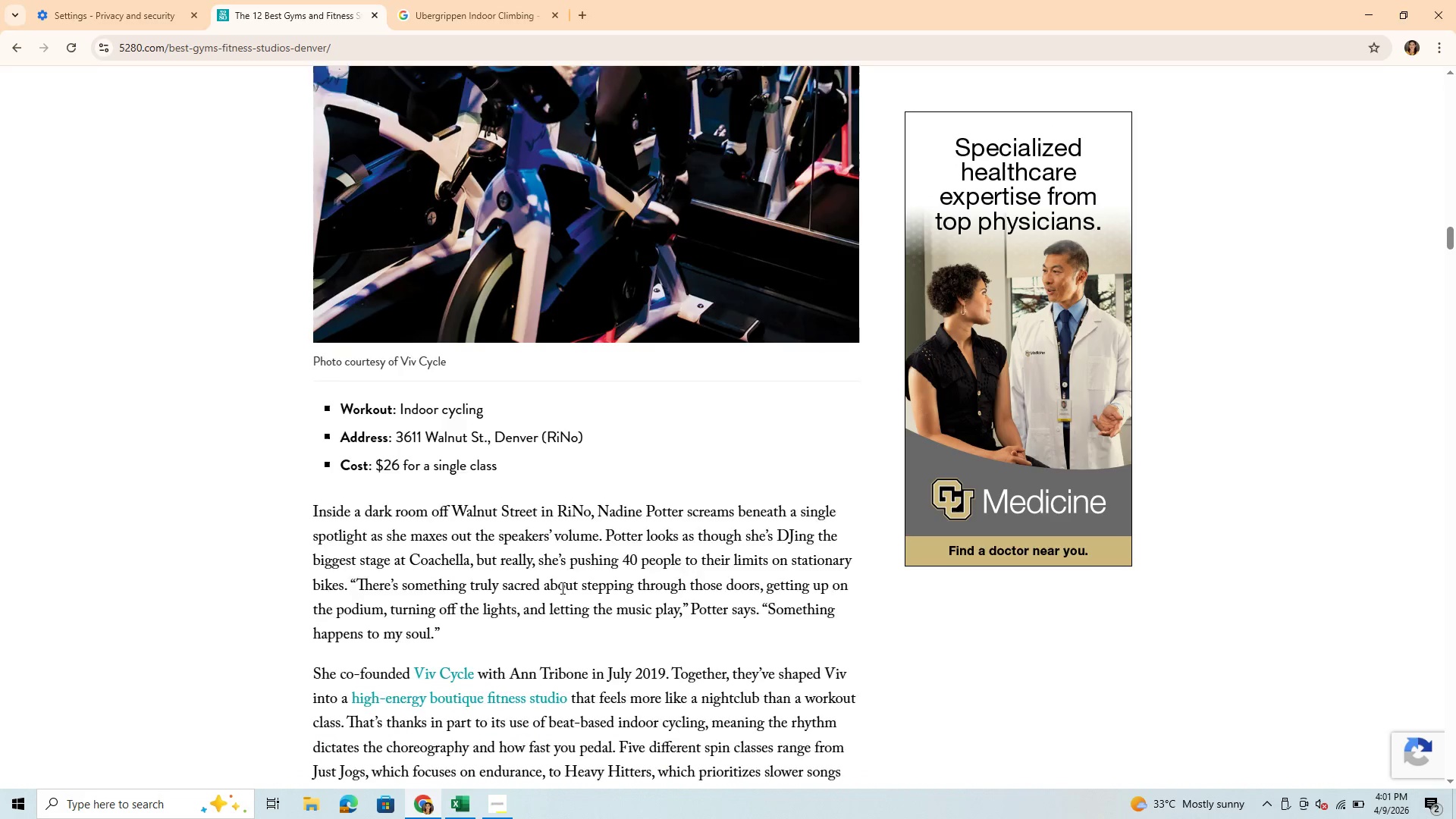 
scroll: coordinate [579, 575], scroll_direction: down, amount: 31.0
 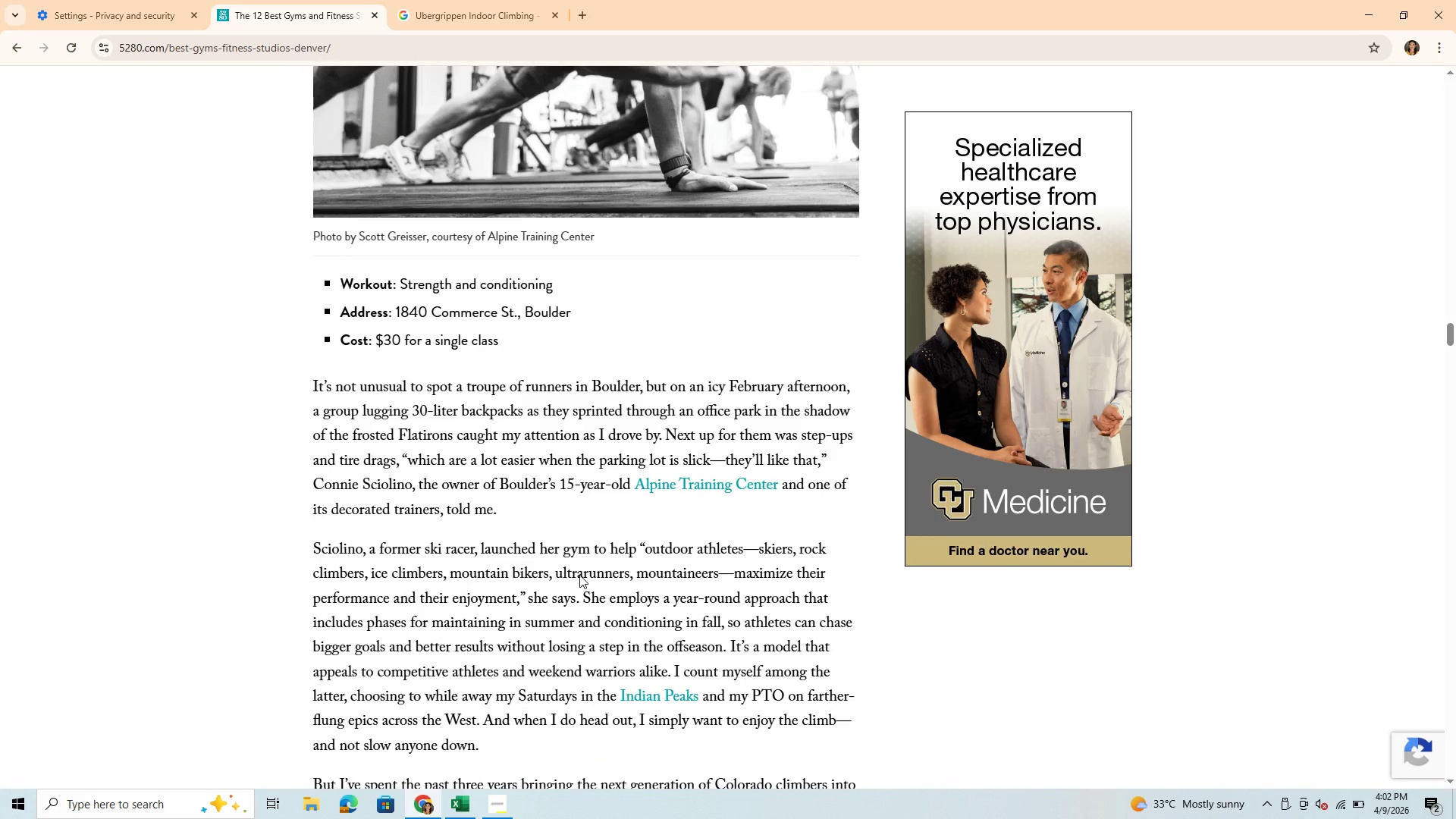 
scroll: coordinate [588, 576], scroll_direction: up, amount: 5.0
 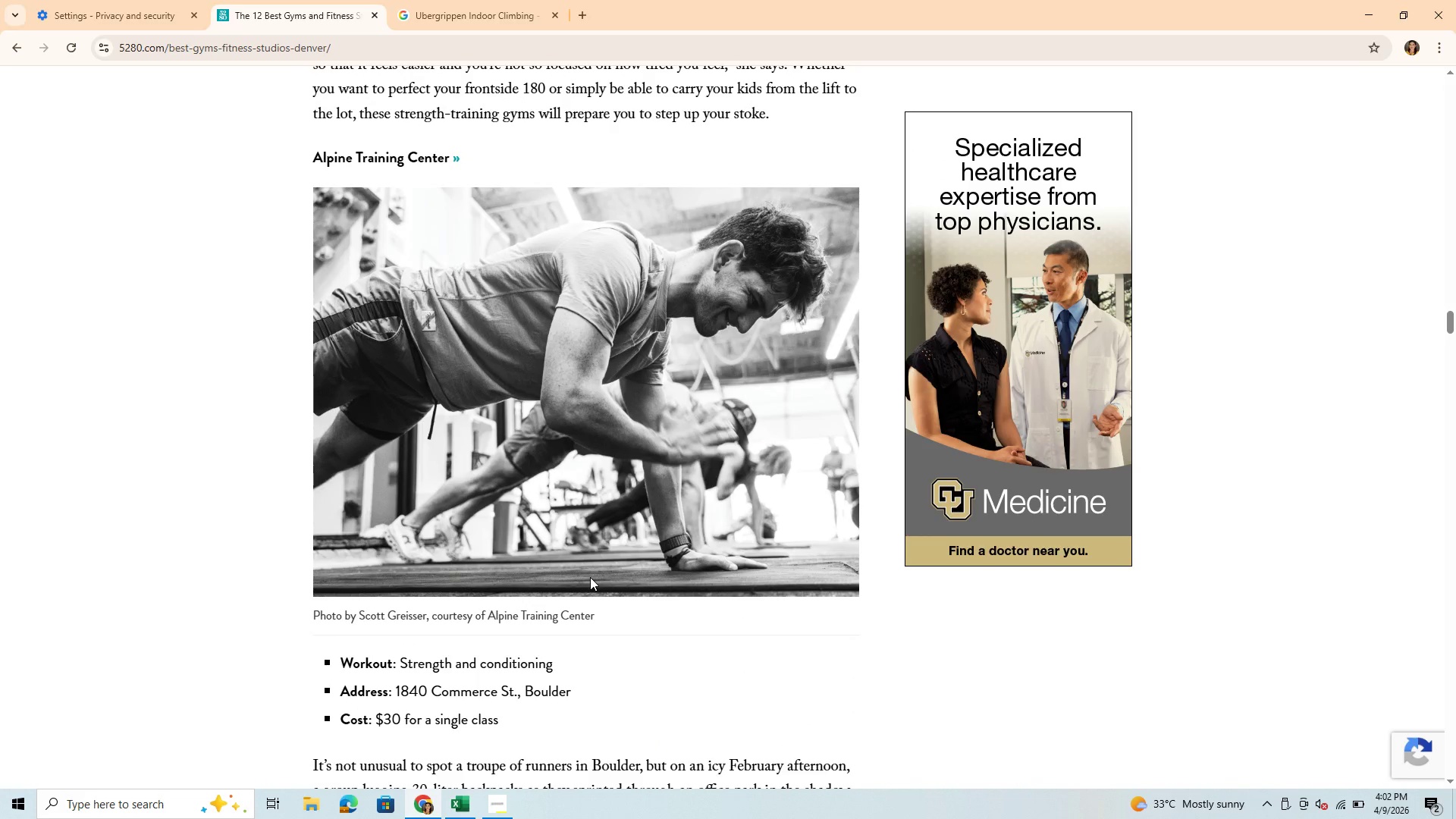 
scroll: coordinate [609, 552], scroll_direction: down, amount: 22.0
 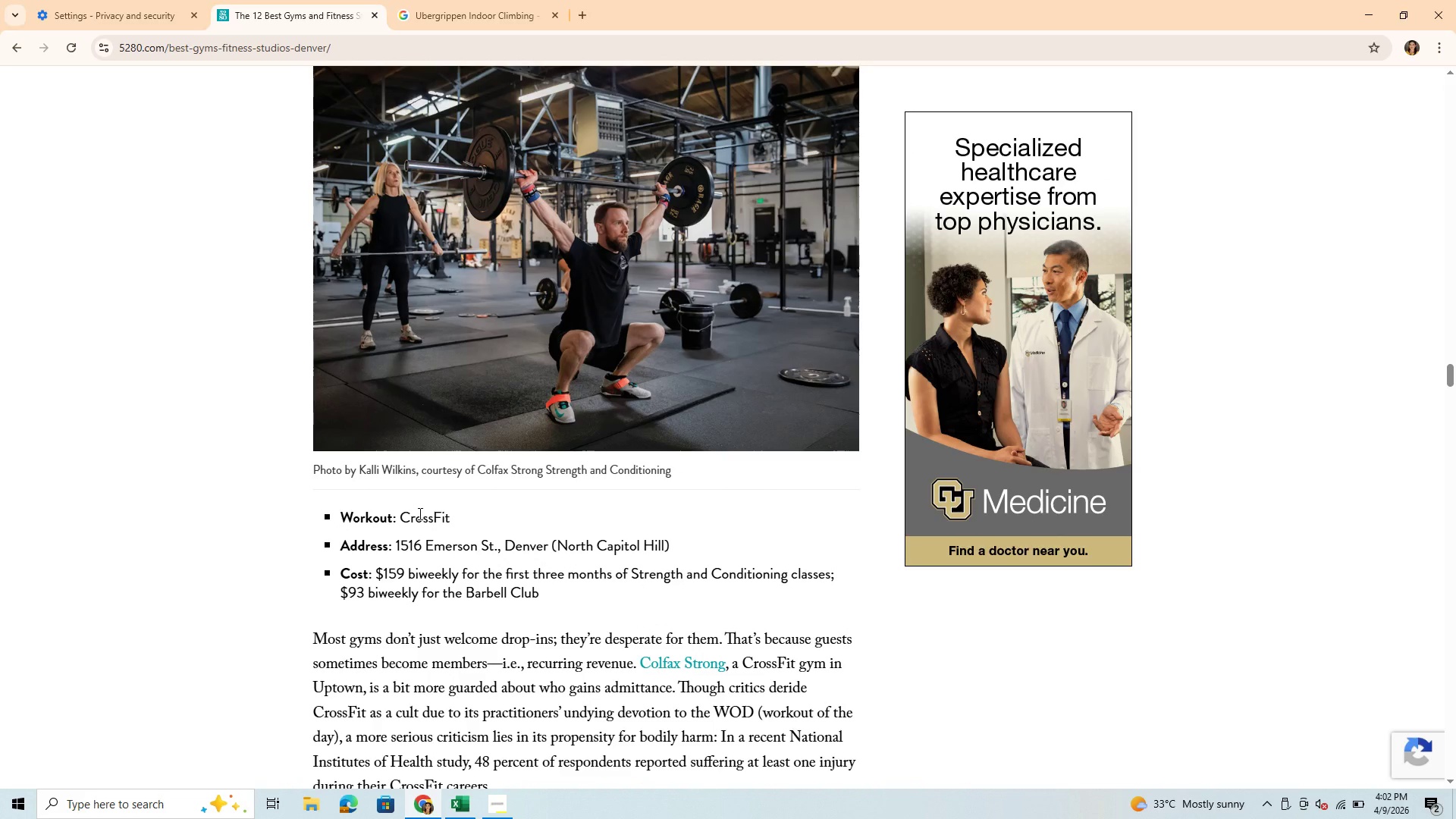 
wait(5.59)
 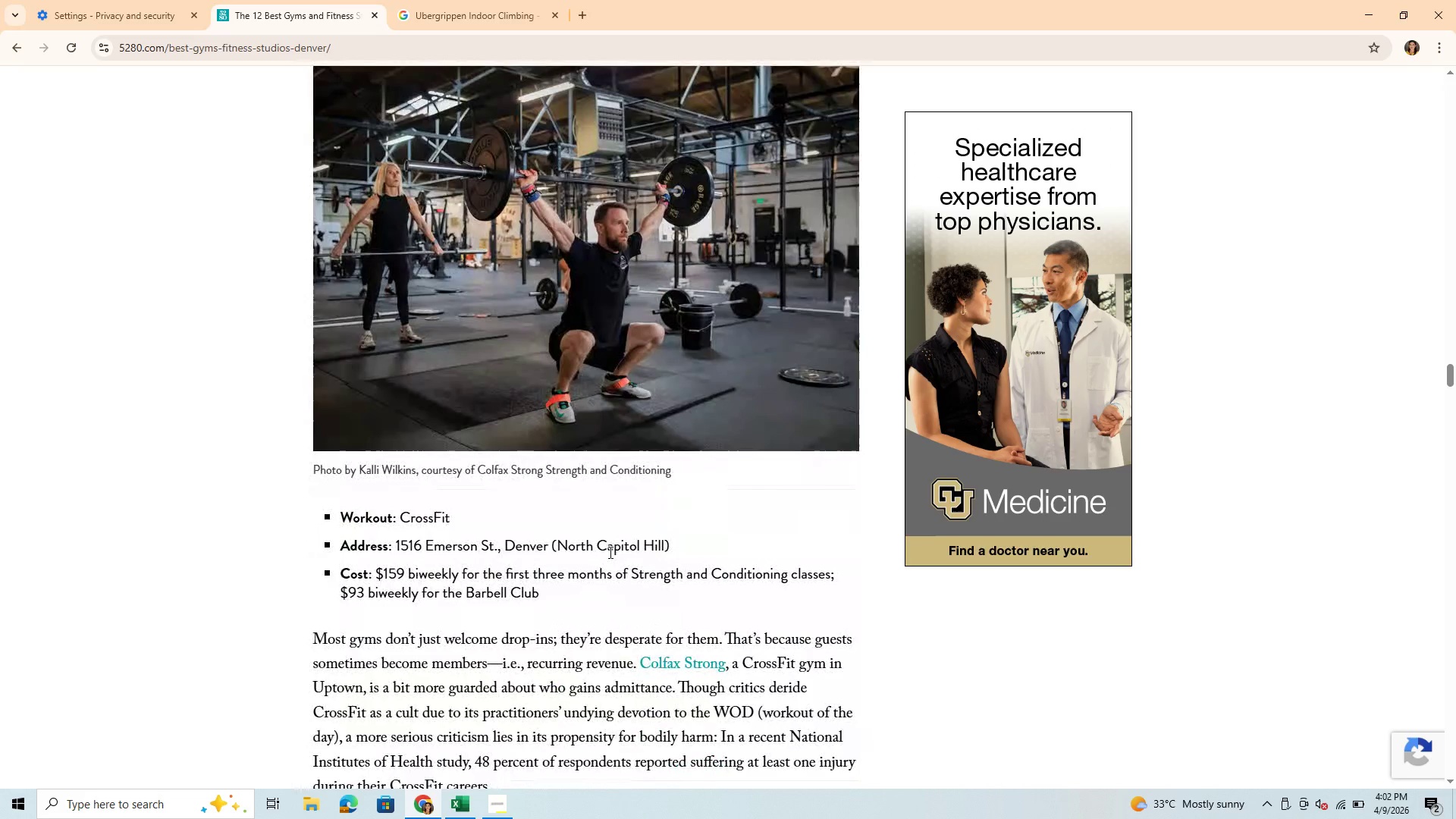 
scroll: coordinate [522, 661], scroll_direction: down, amount: 13.0
 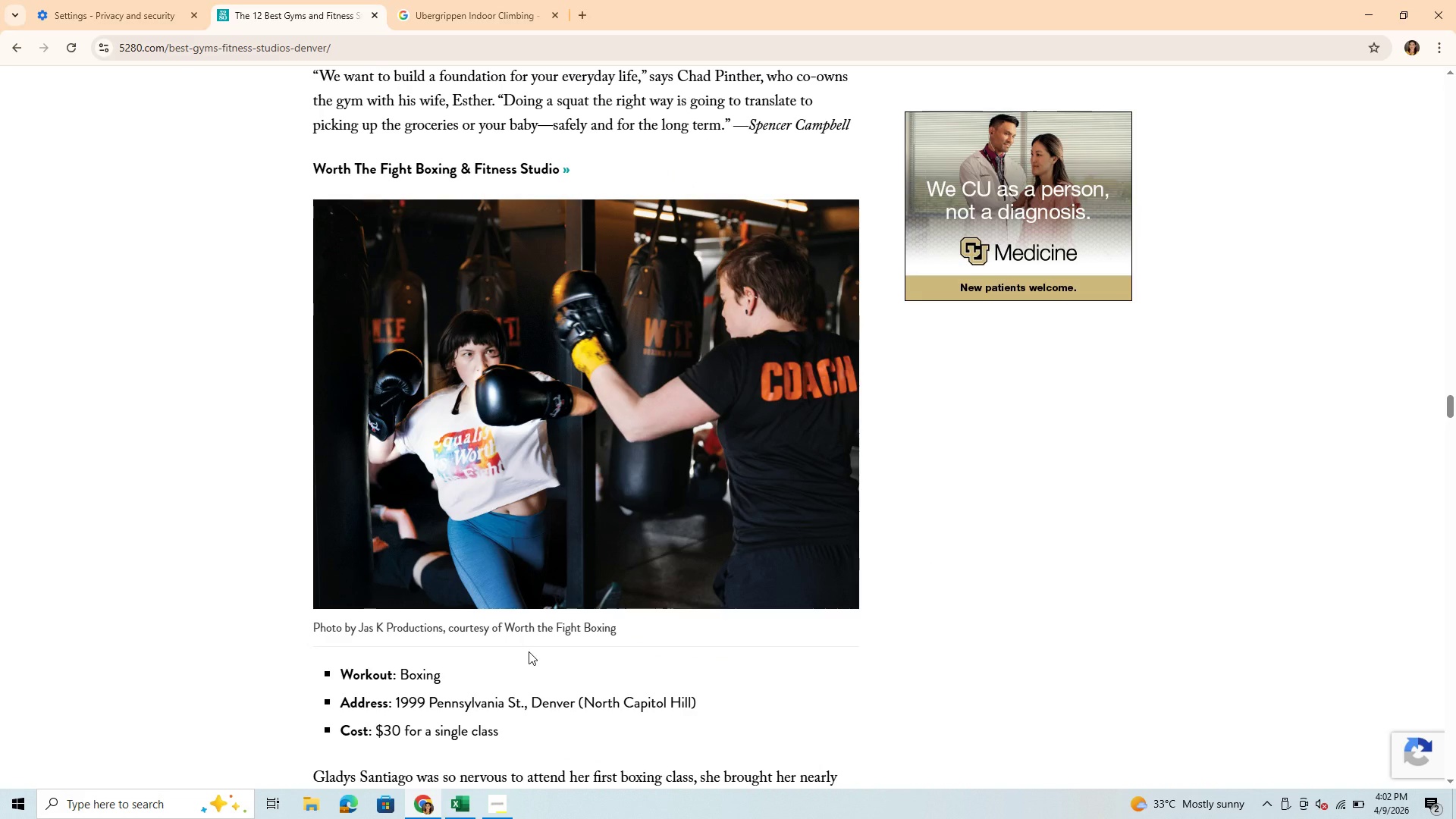 
scroll: coordinate [529, 651], scroll_direction: up, amount: 11.0
 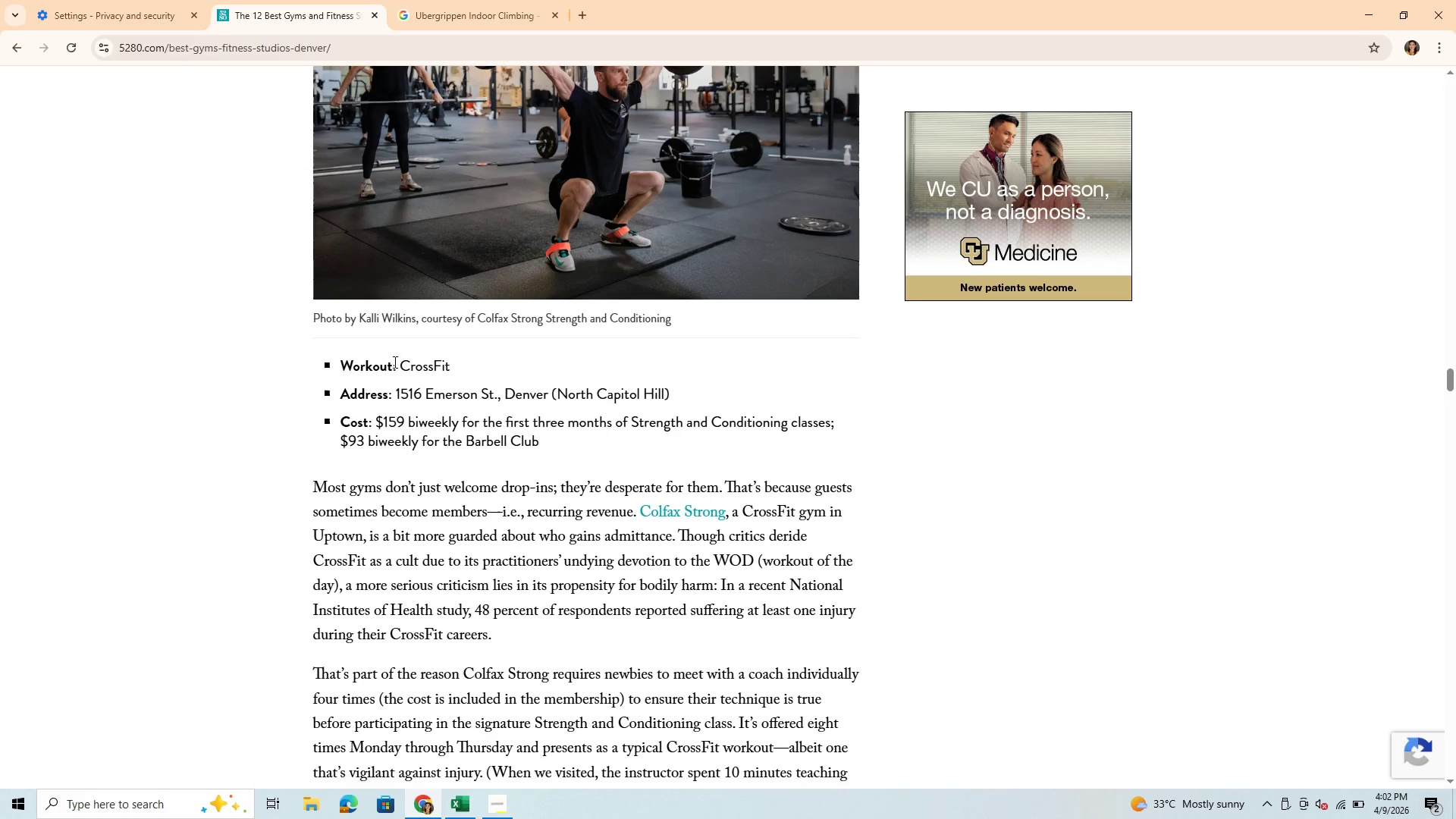 
left_click_drag(start_coordinate=[403, 367], to_coordinate=[459, 363])
 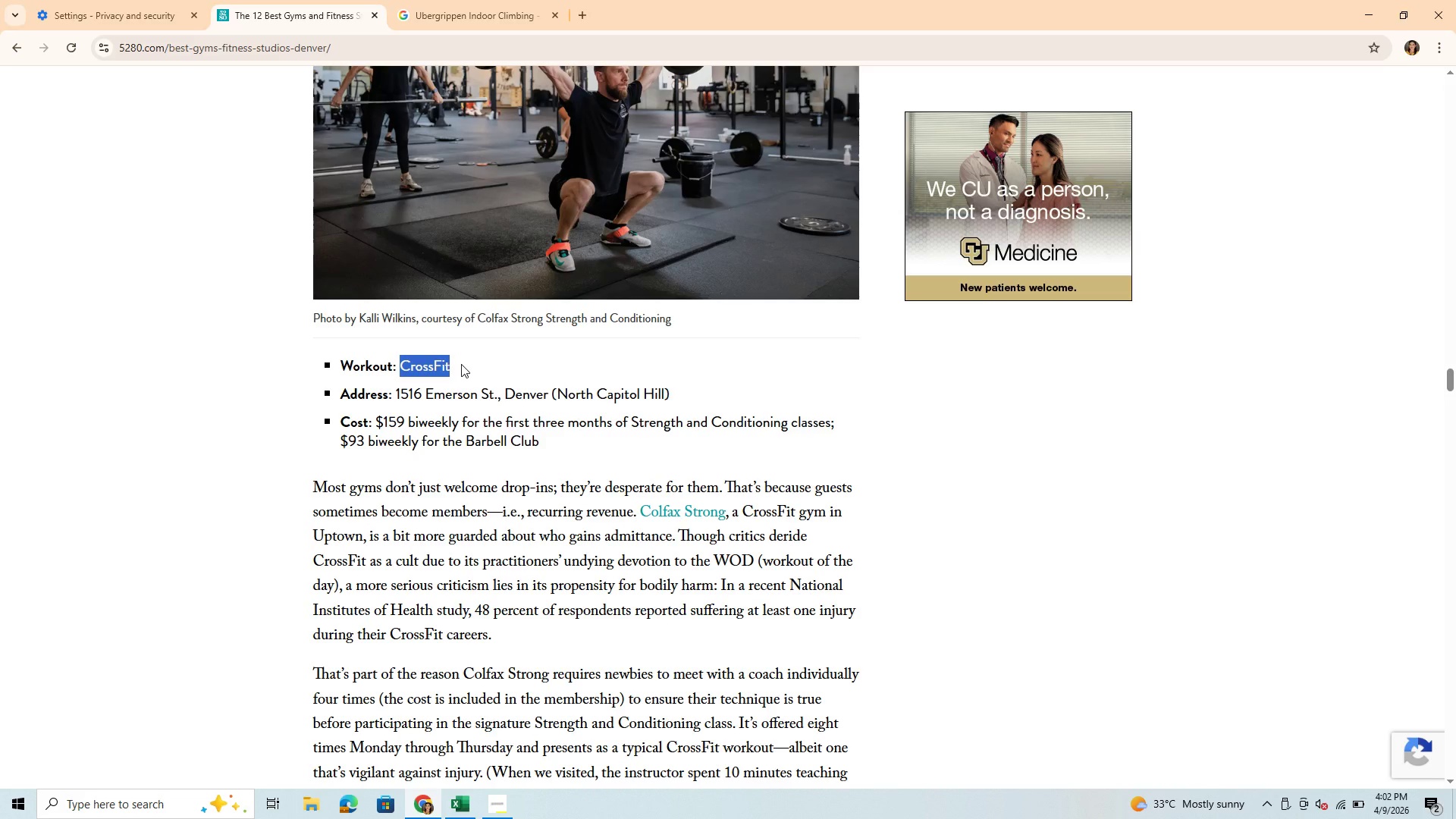 
key(Control+C)
 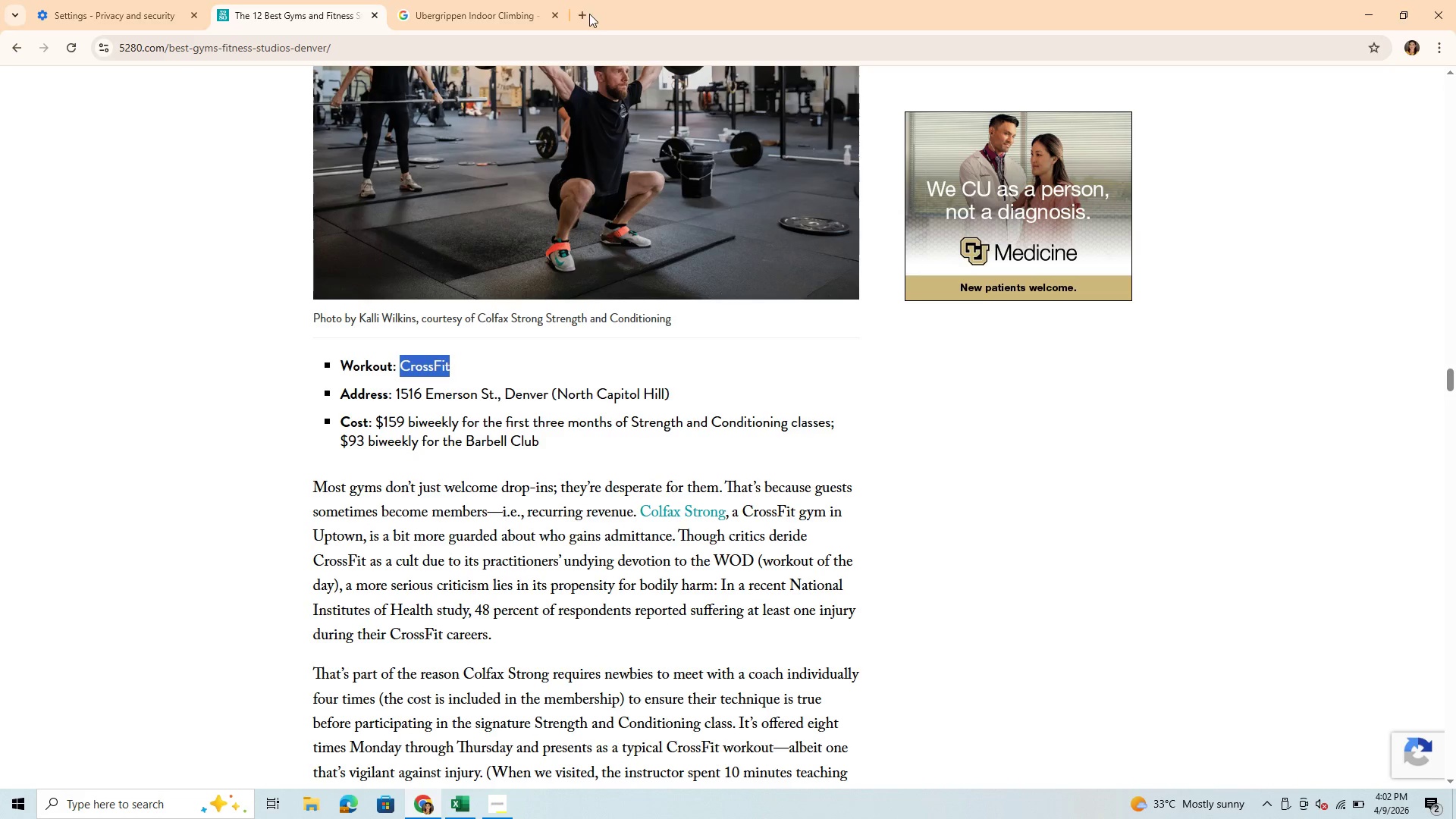 
left_click([587, 16])
 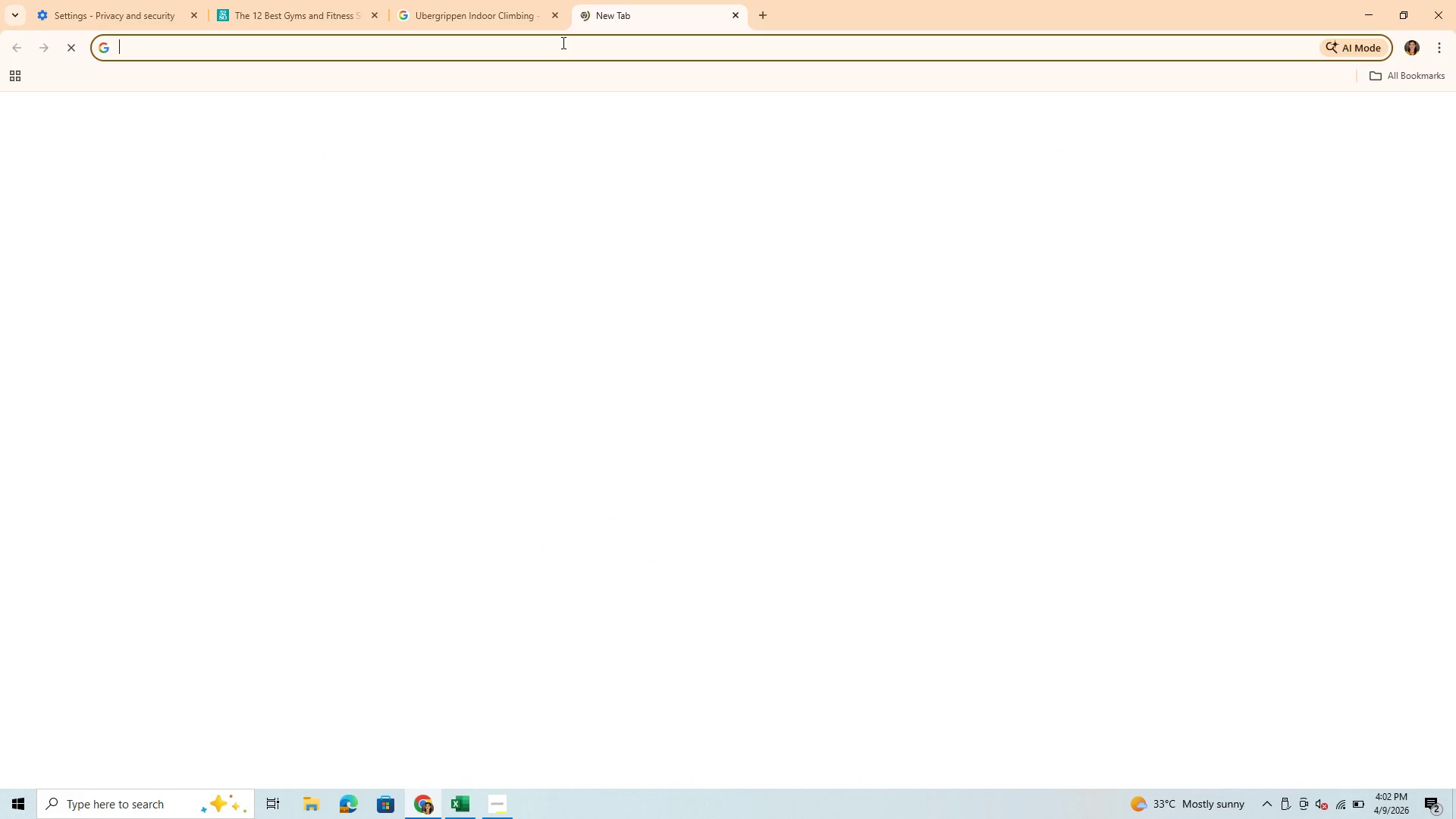 
left_click([562, 42])
 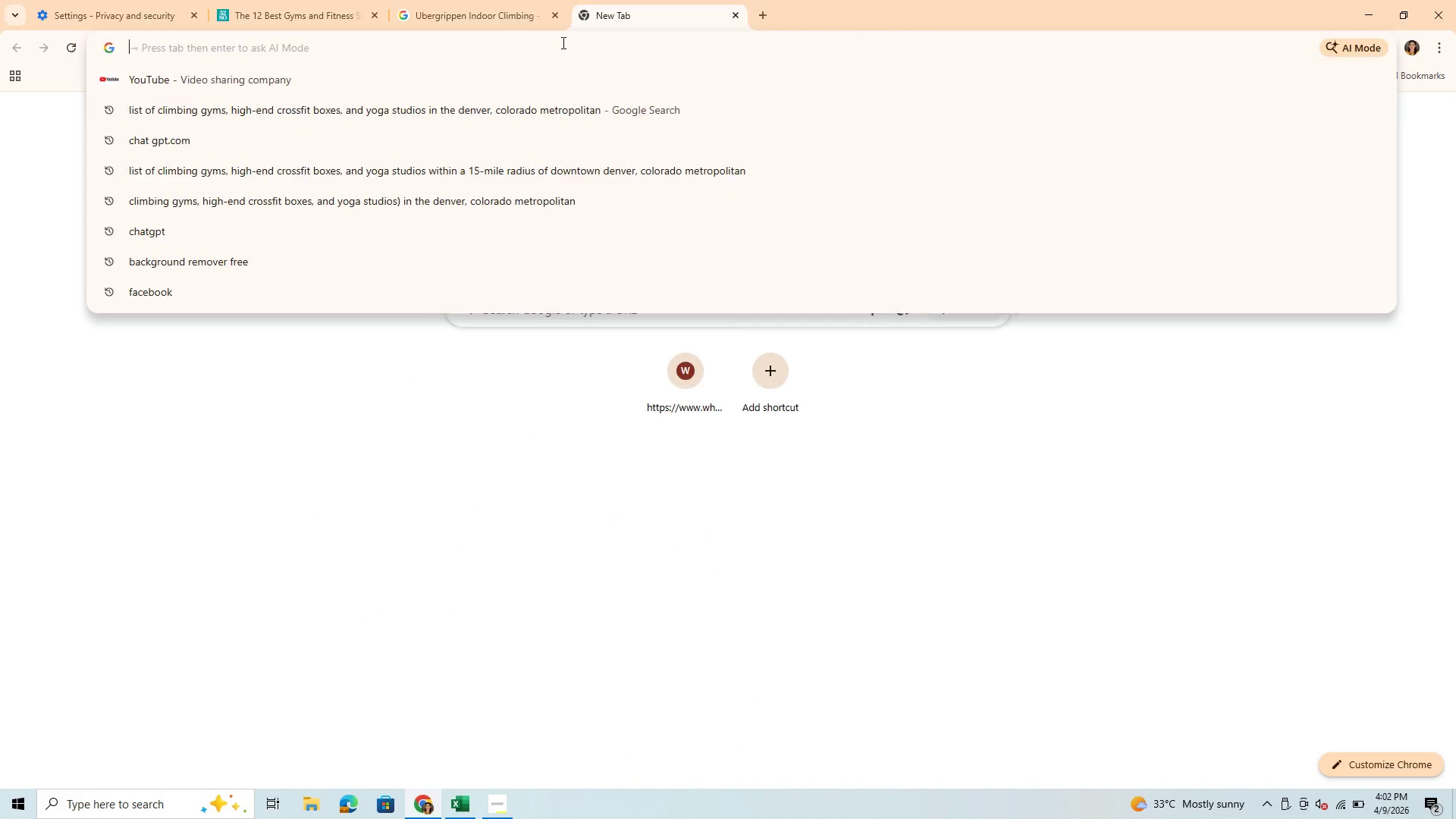 
key(Control+V)
 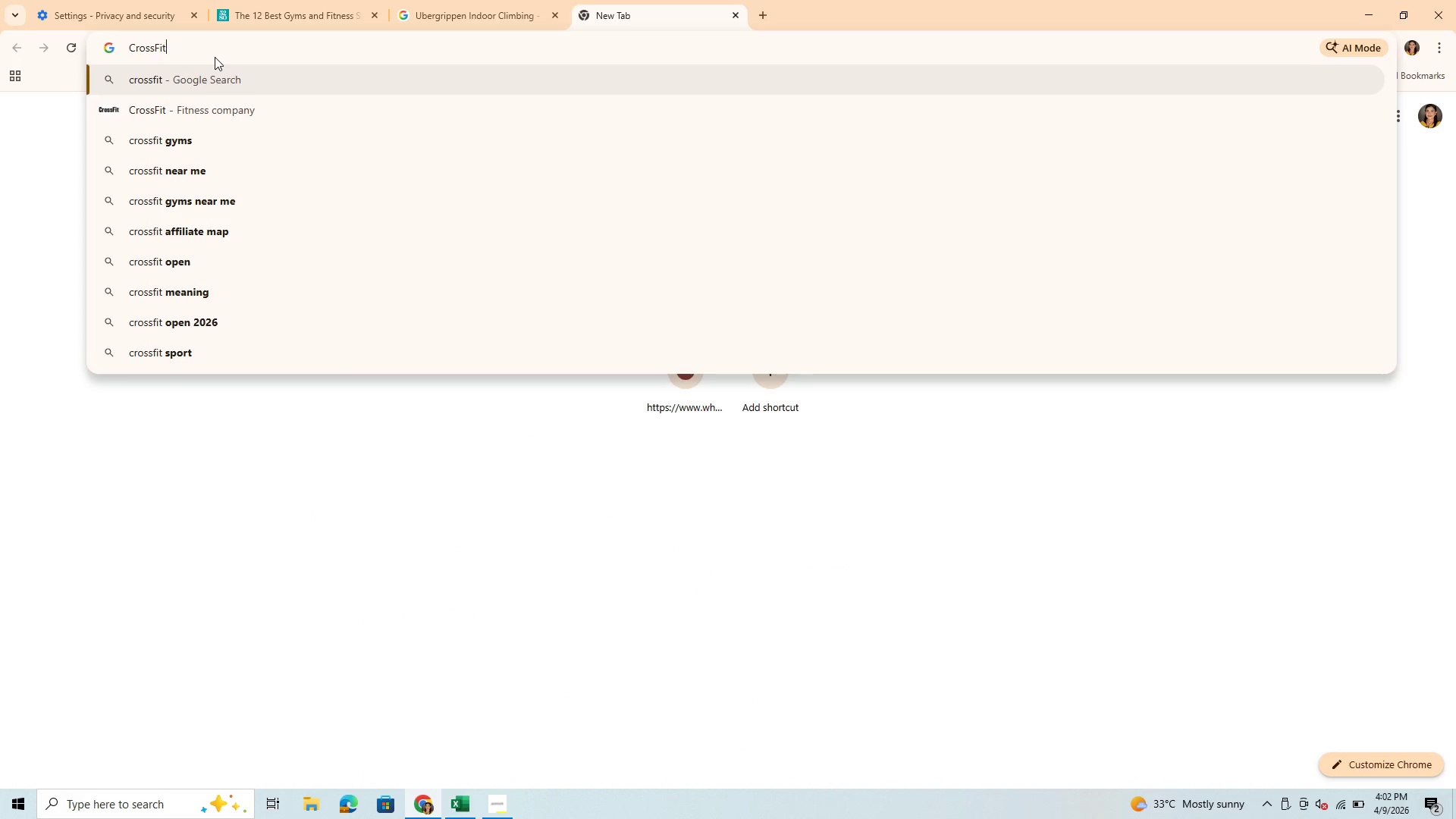 
wait(5.67)
 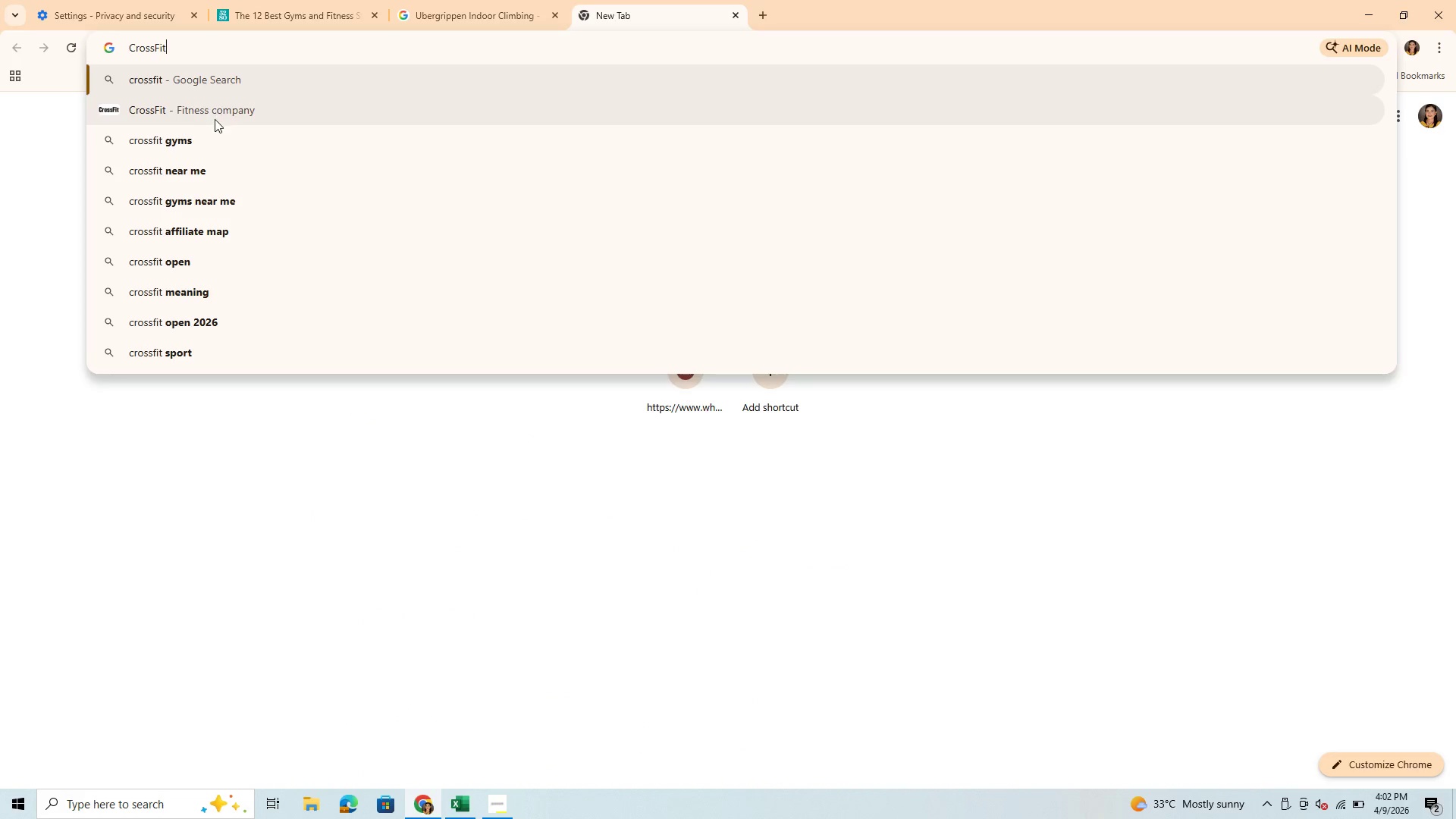 
left_click([215, 57])
 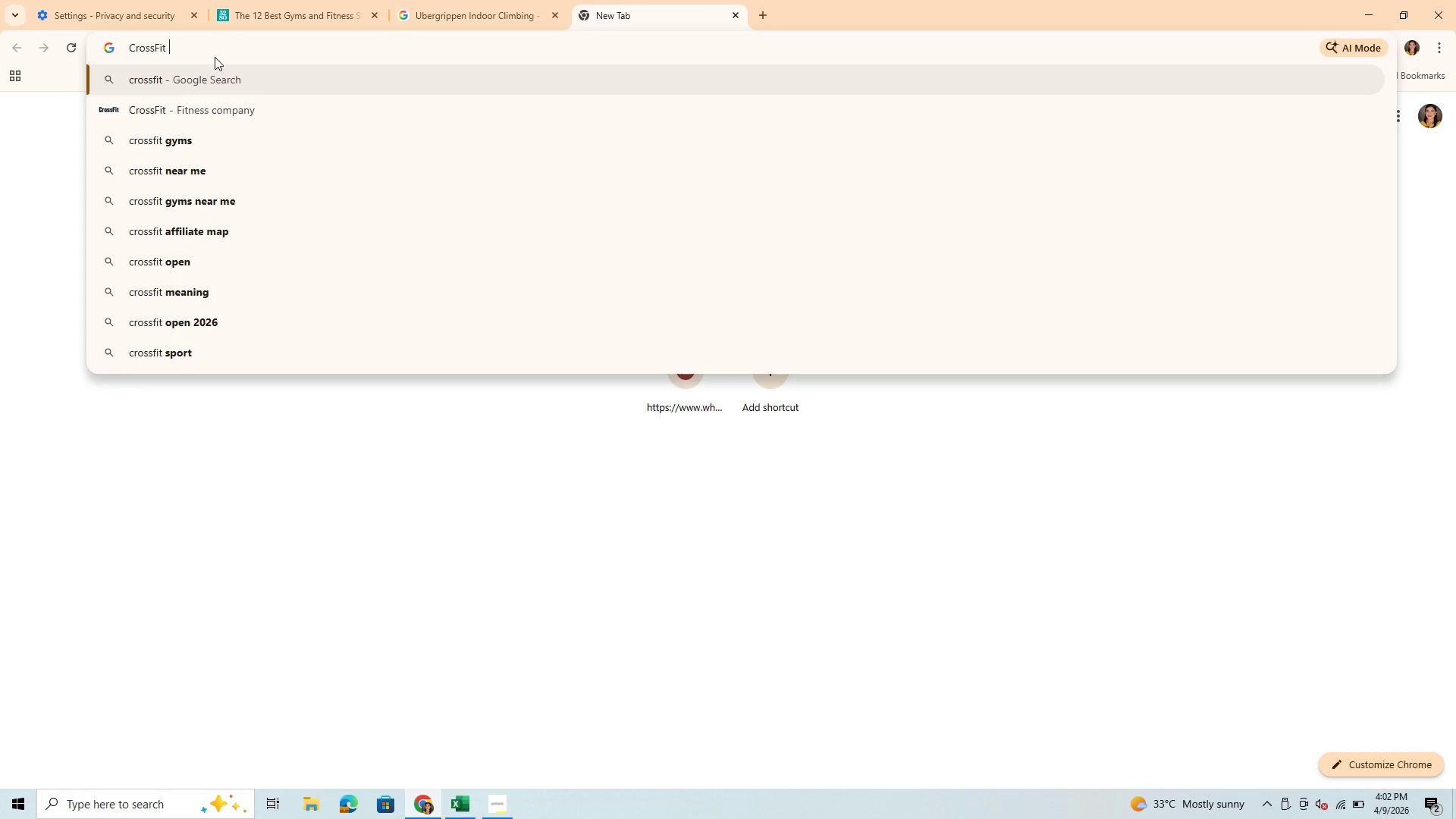 
type( in De)
 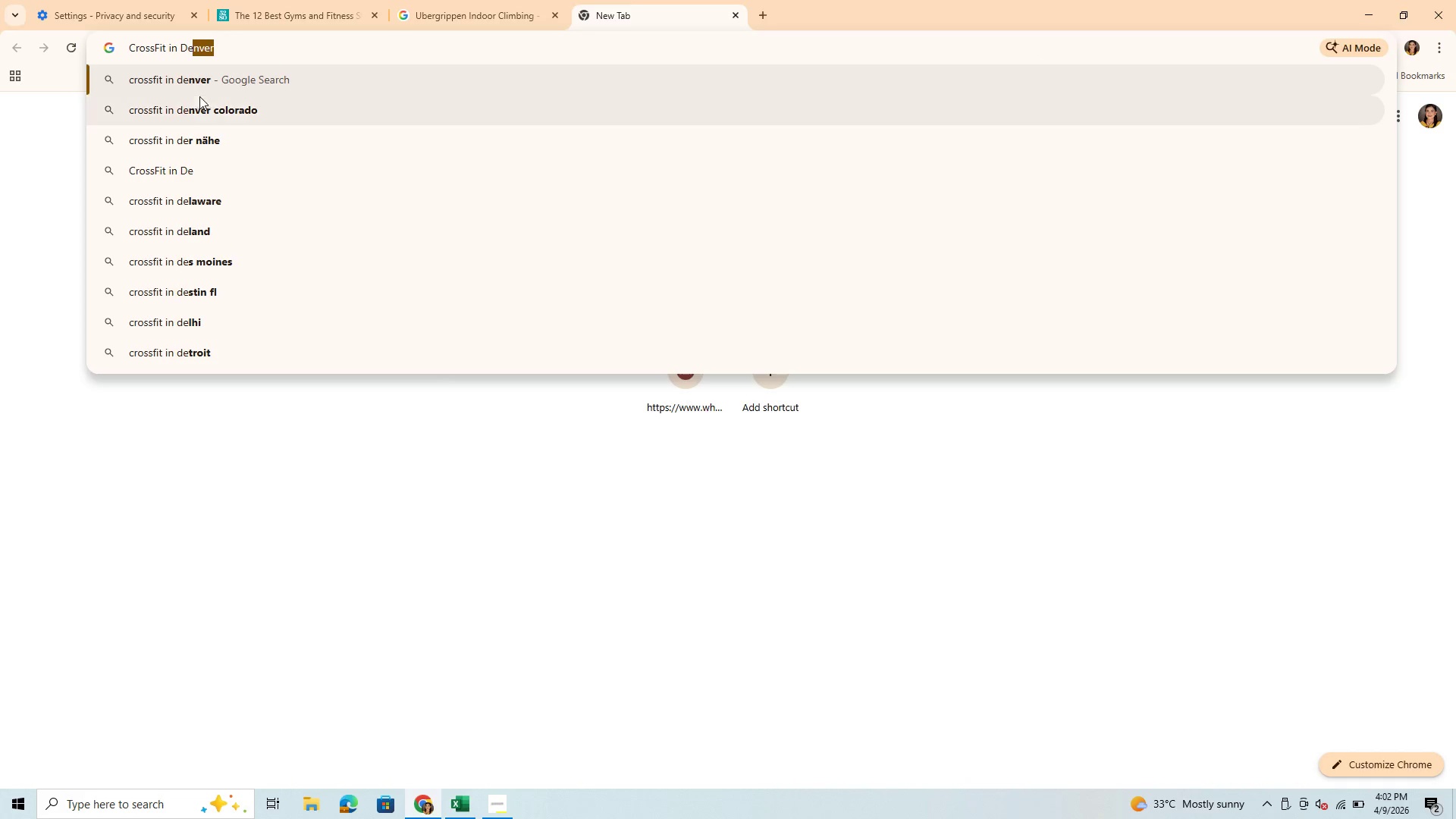 
left_click([213, 110])
 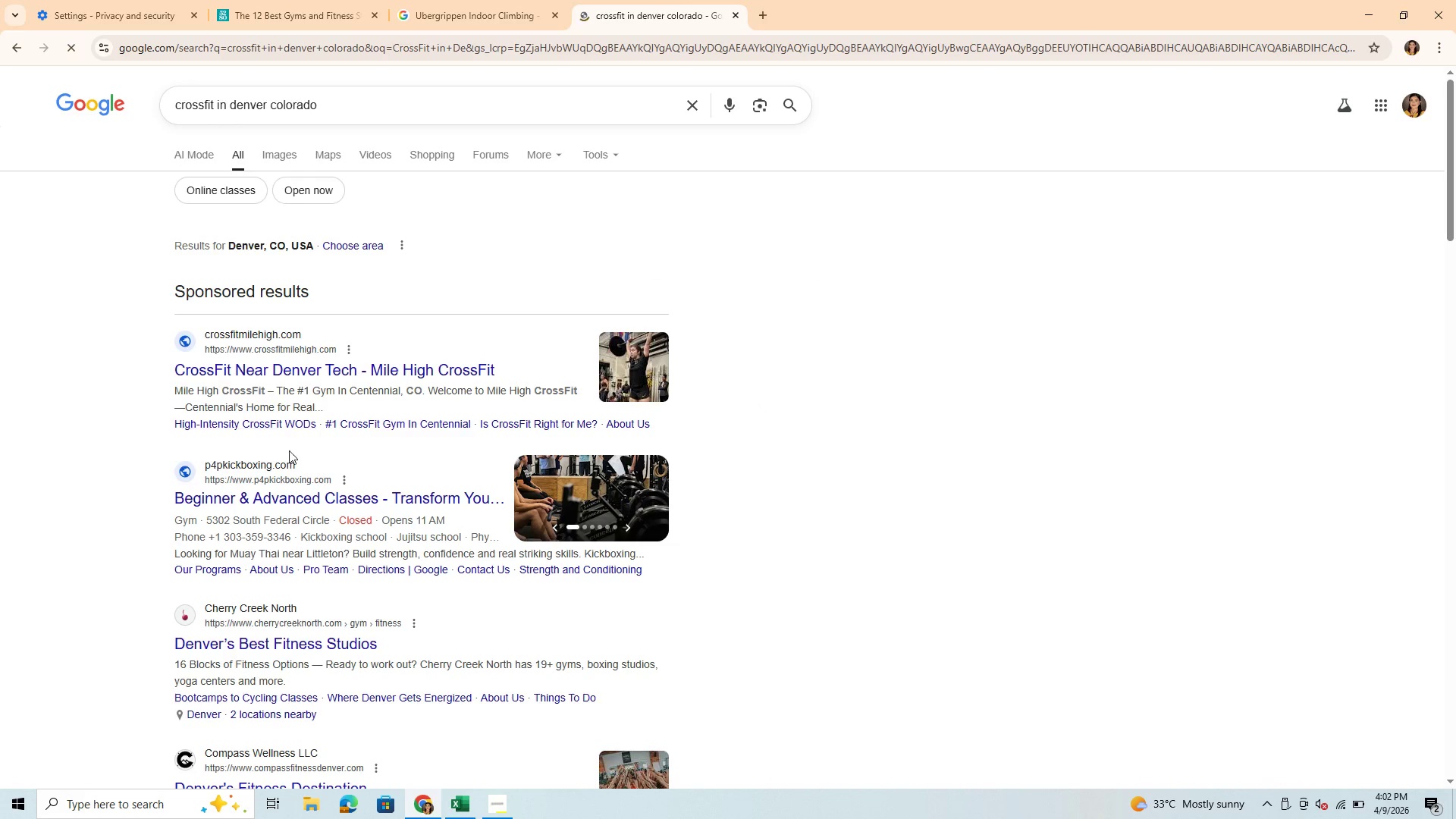 
scroll: coordinate [311, 615], scroll_direction: down, amount: 2.0
 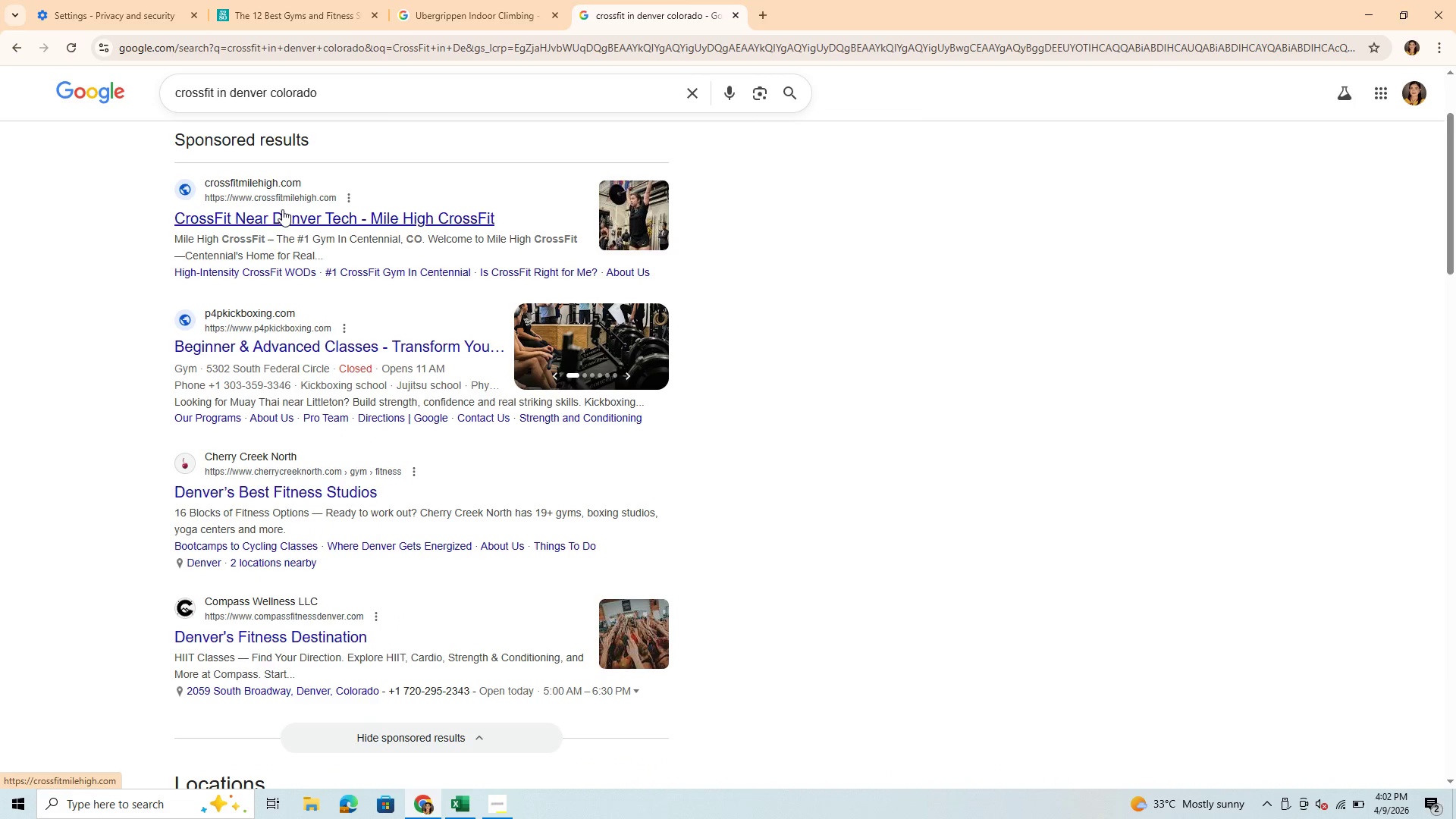 
left_click([282, 209])
 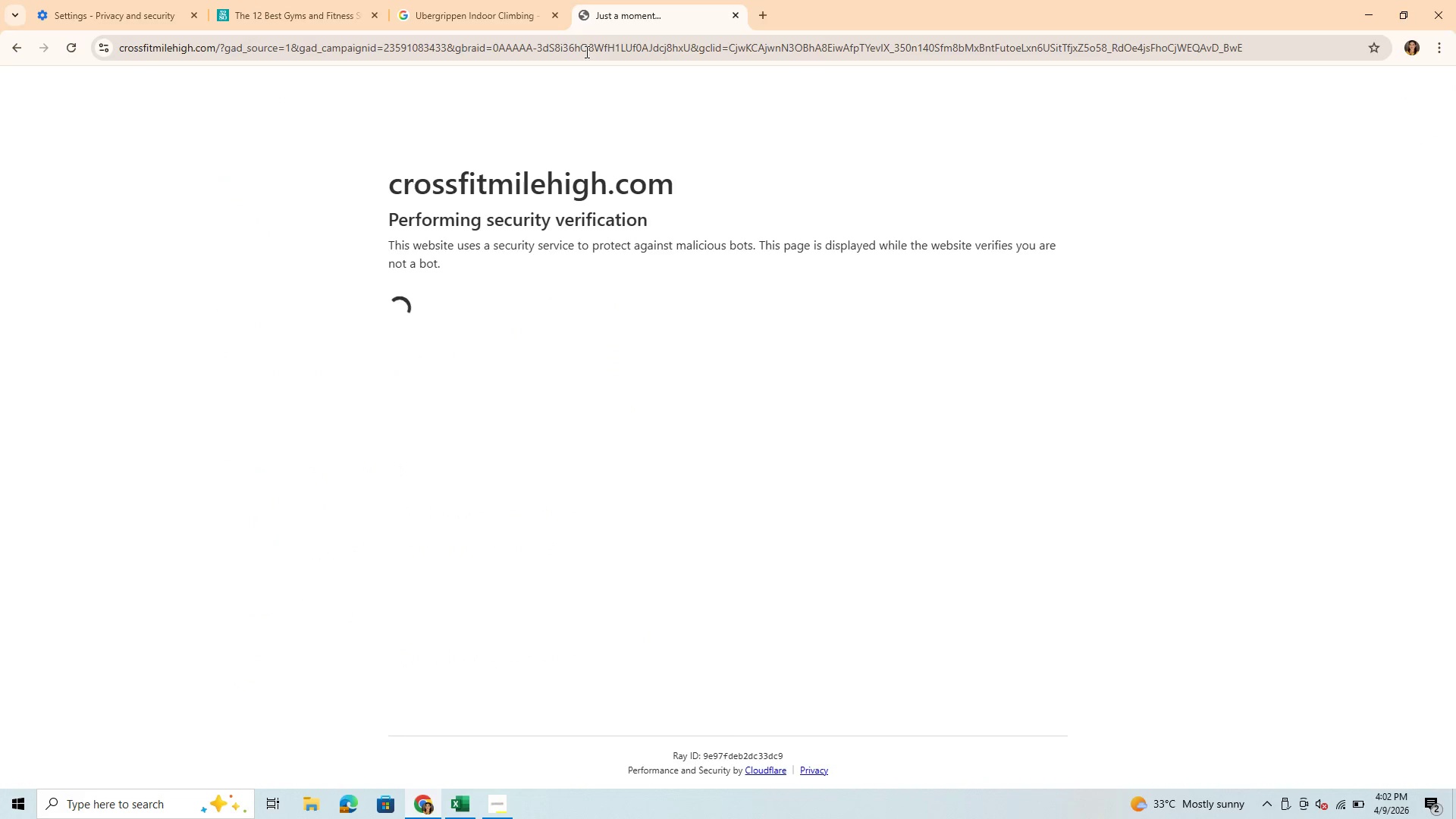 
wait(5.28)
 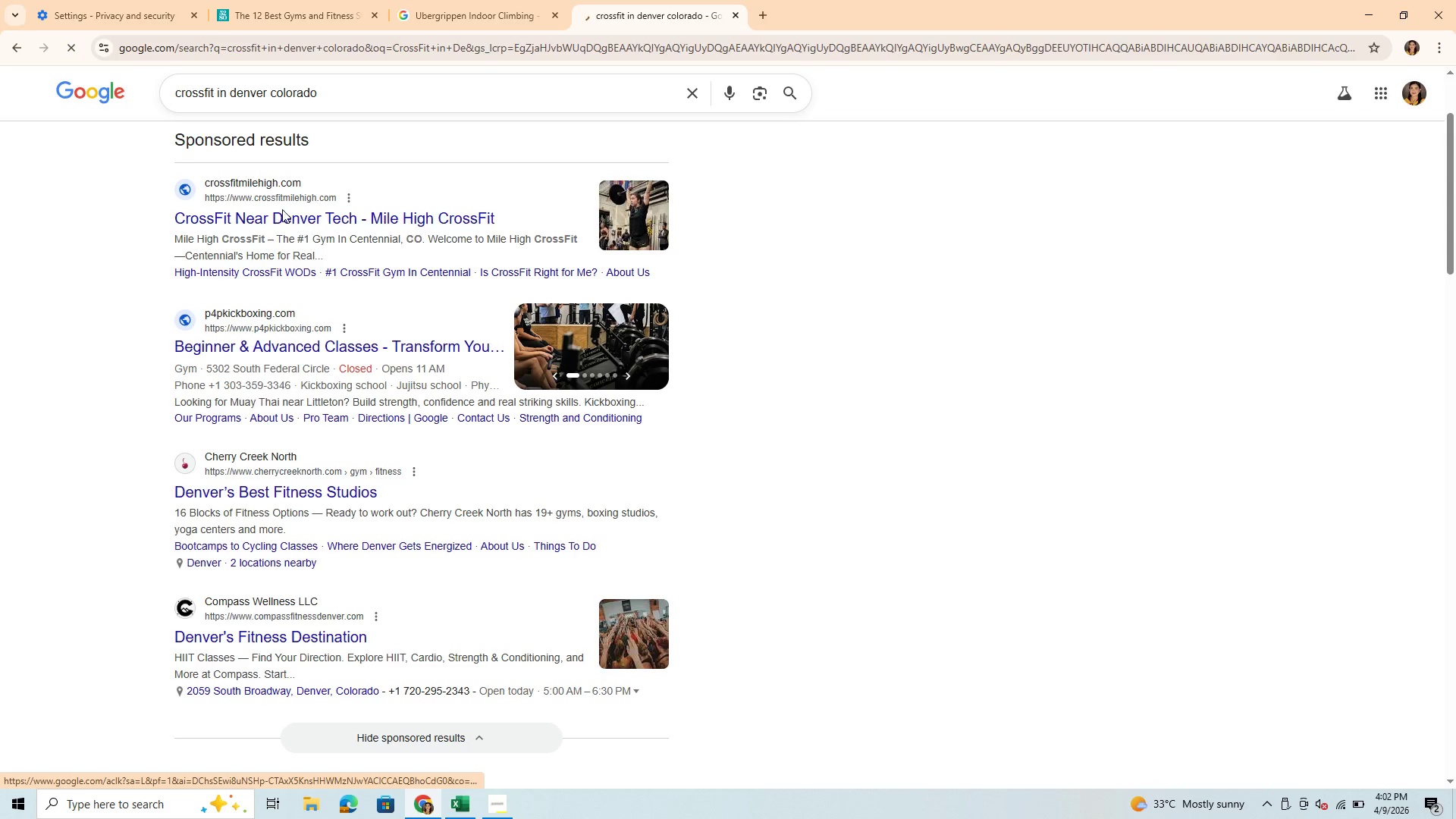 
left_click([15, 43])
 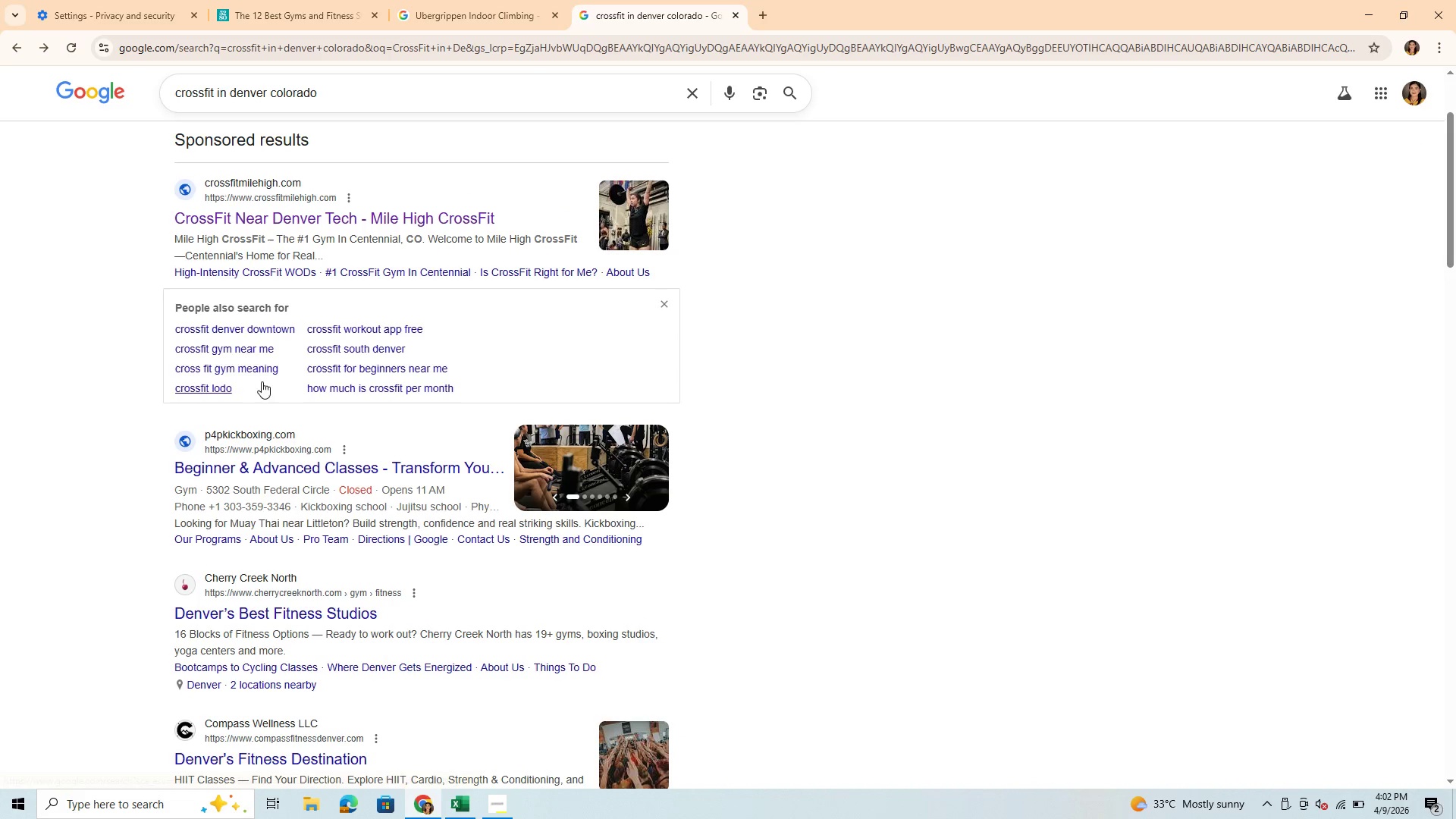 
left_click([237, 328])
 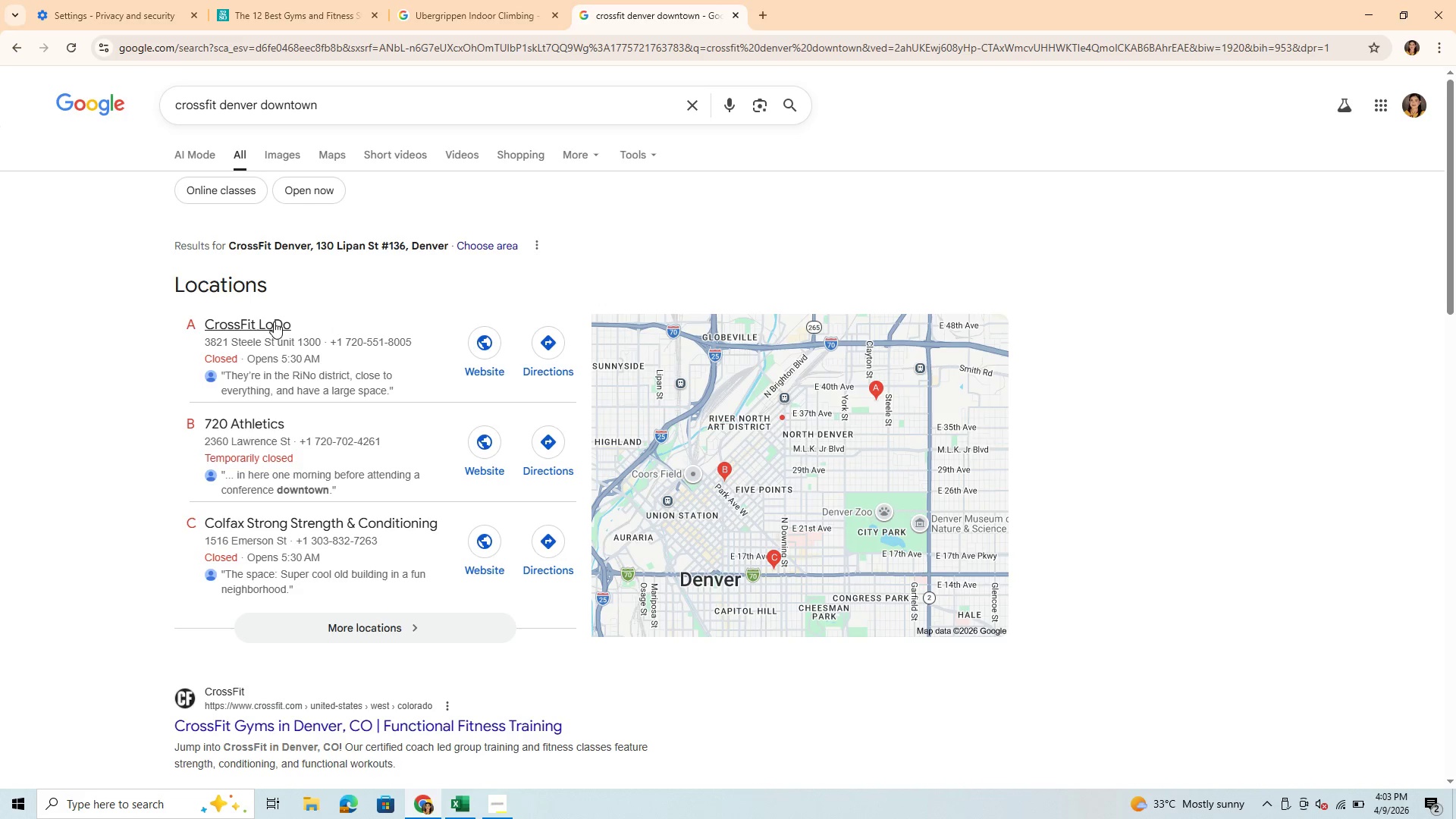 
left_click([275, 319])
 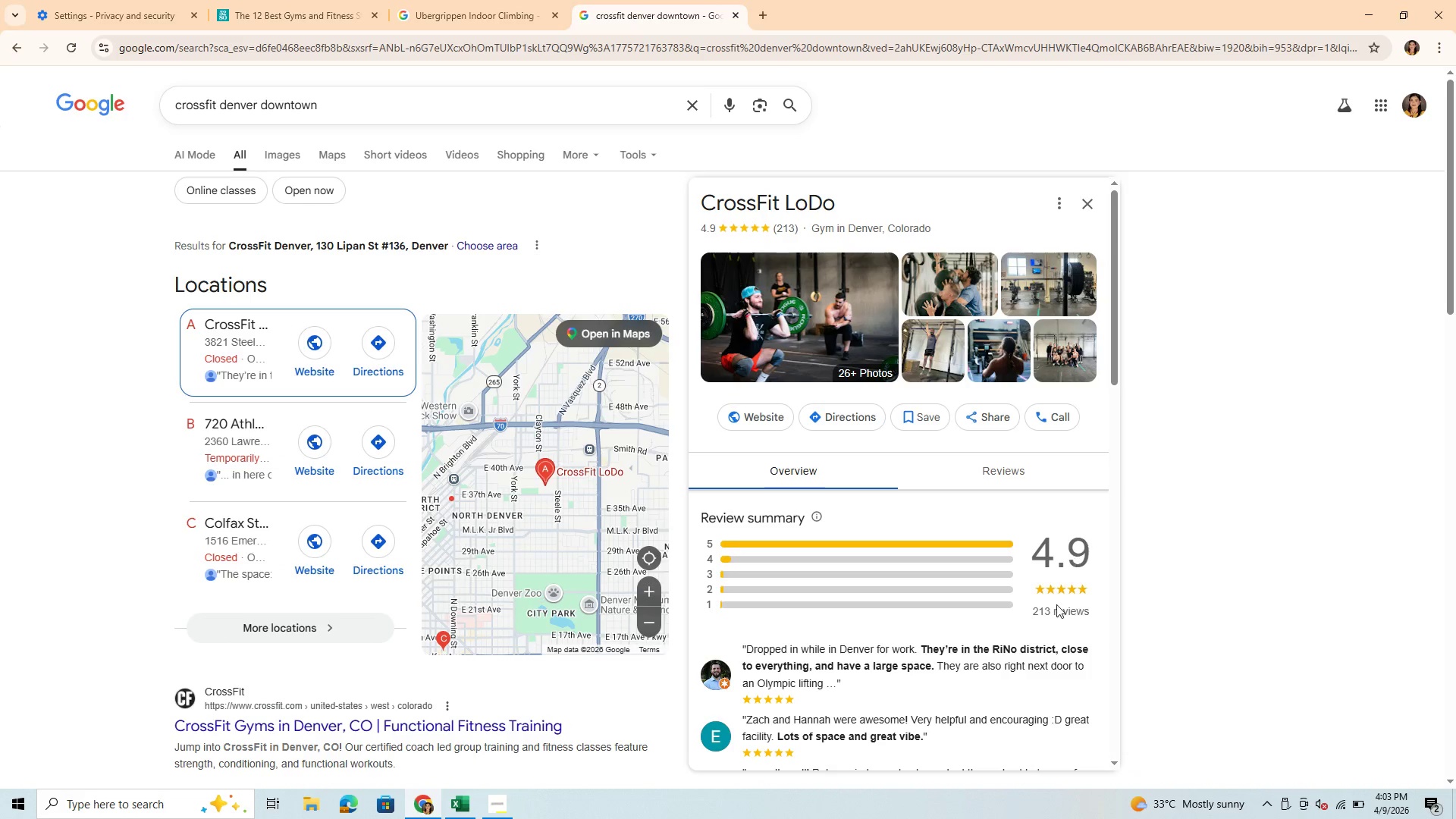 
scroll: coordinate [894, 690], scroll_direction: down, amount: 12.0
 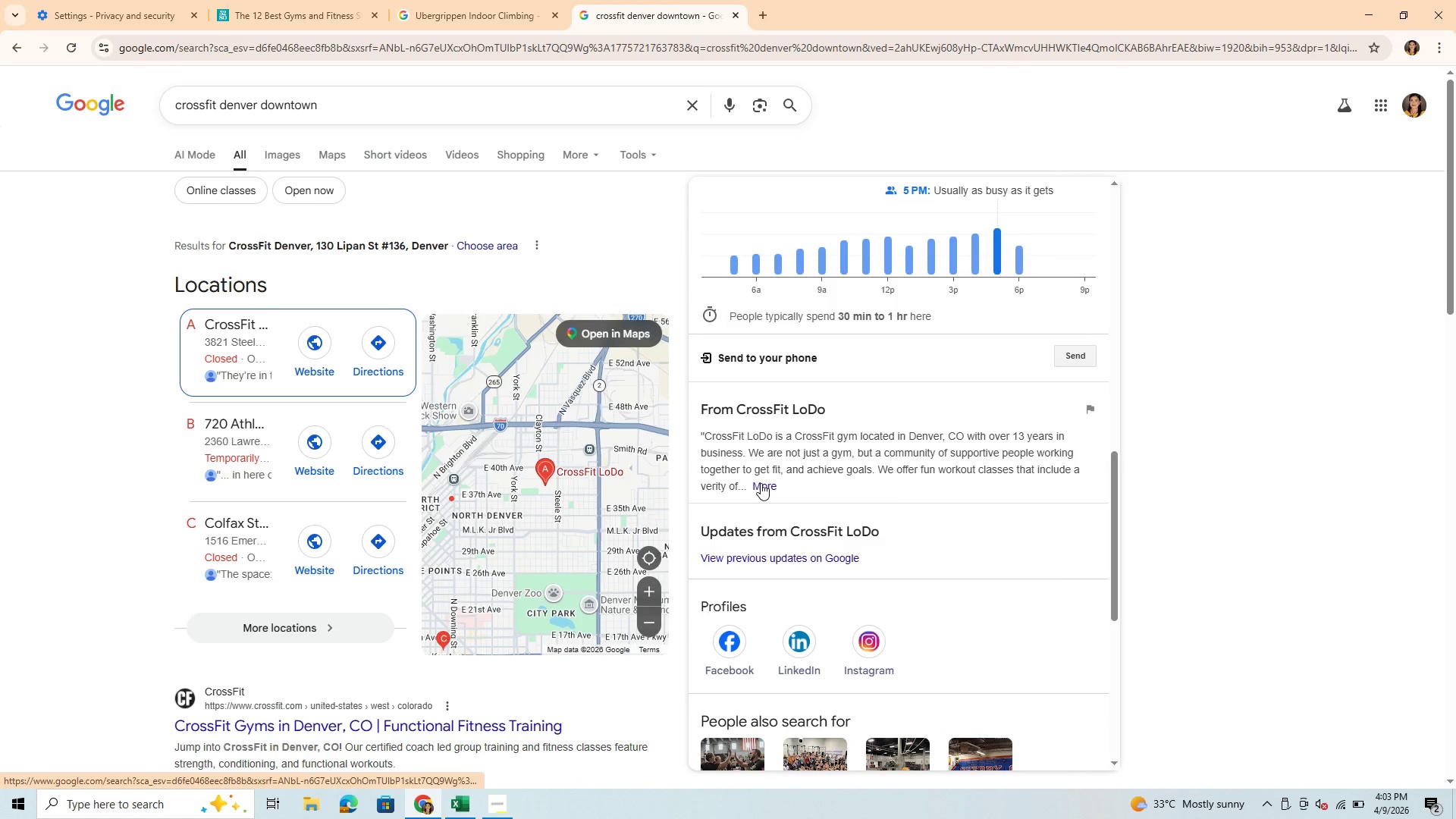 
left_click([761, 483])
 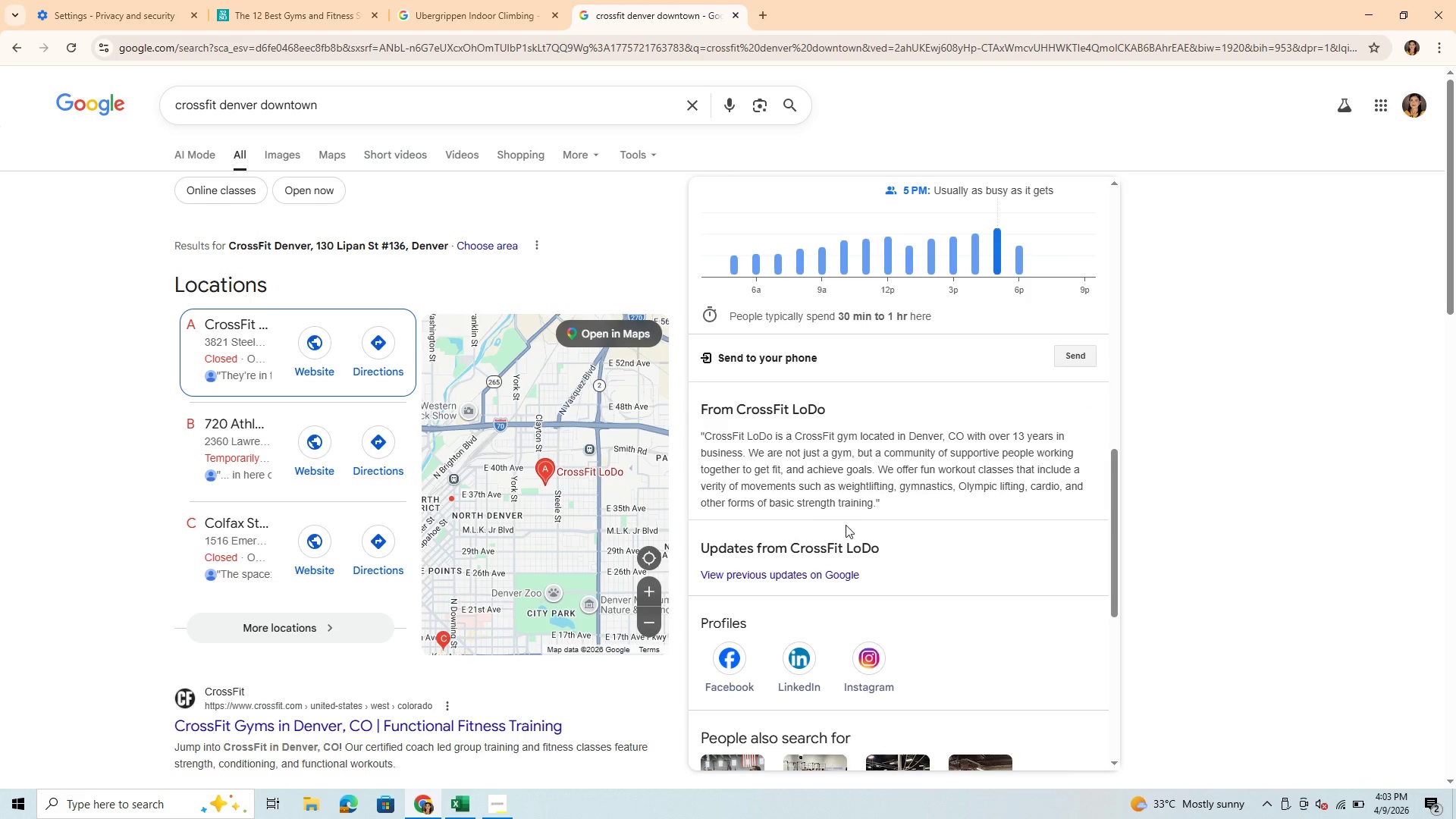 
wait(7.95)
 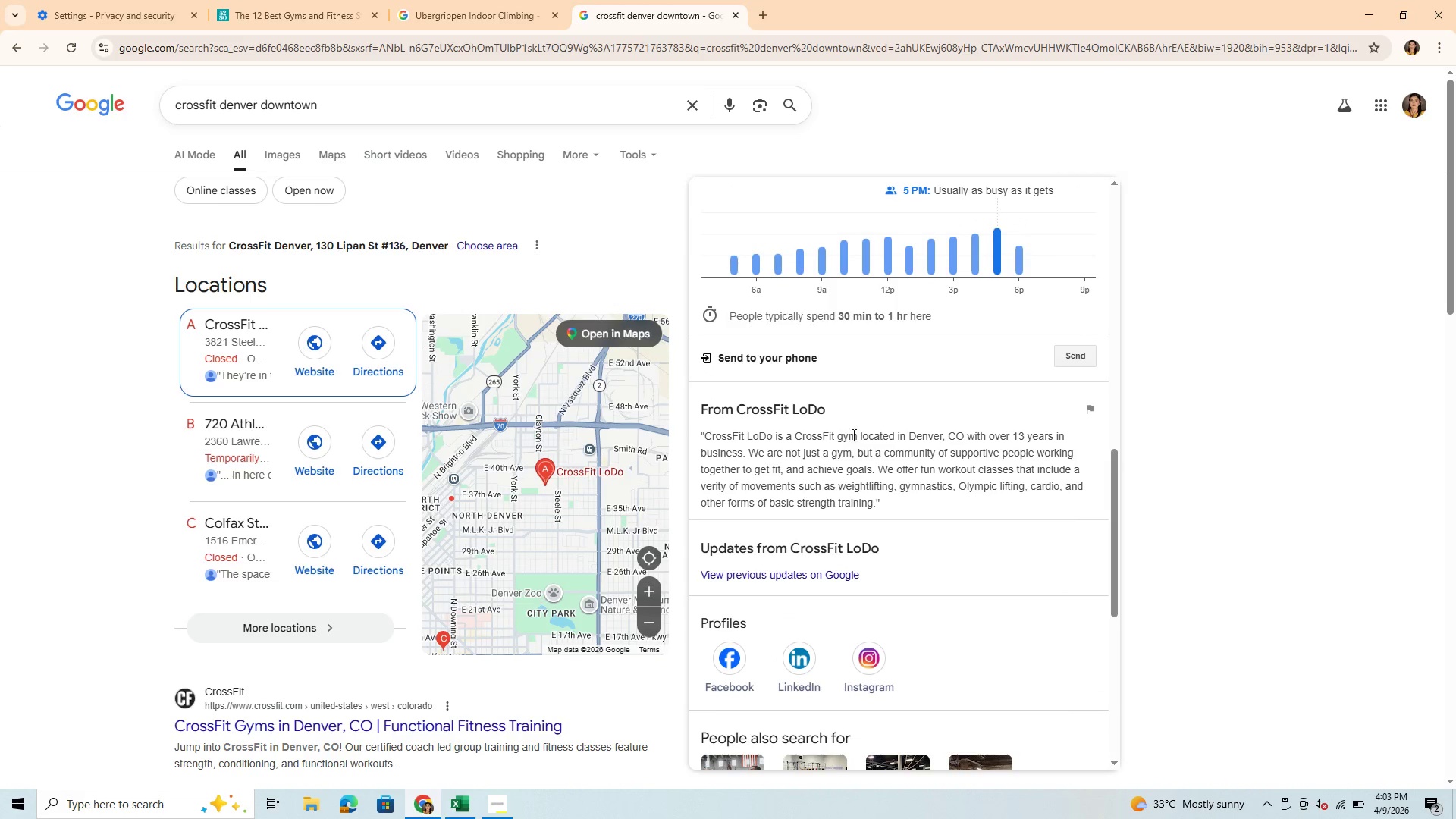 
scroll: coordinate [815, 661], scroll_direction: down, amount: 4.0
 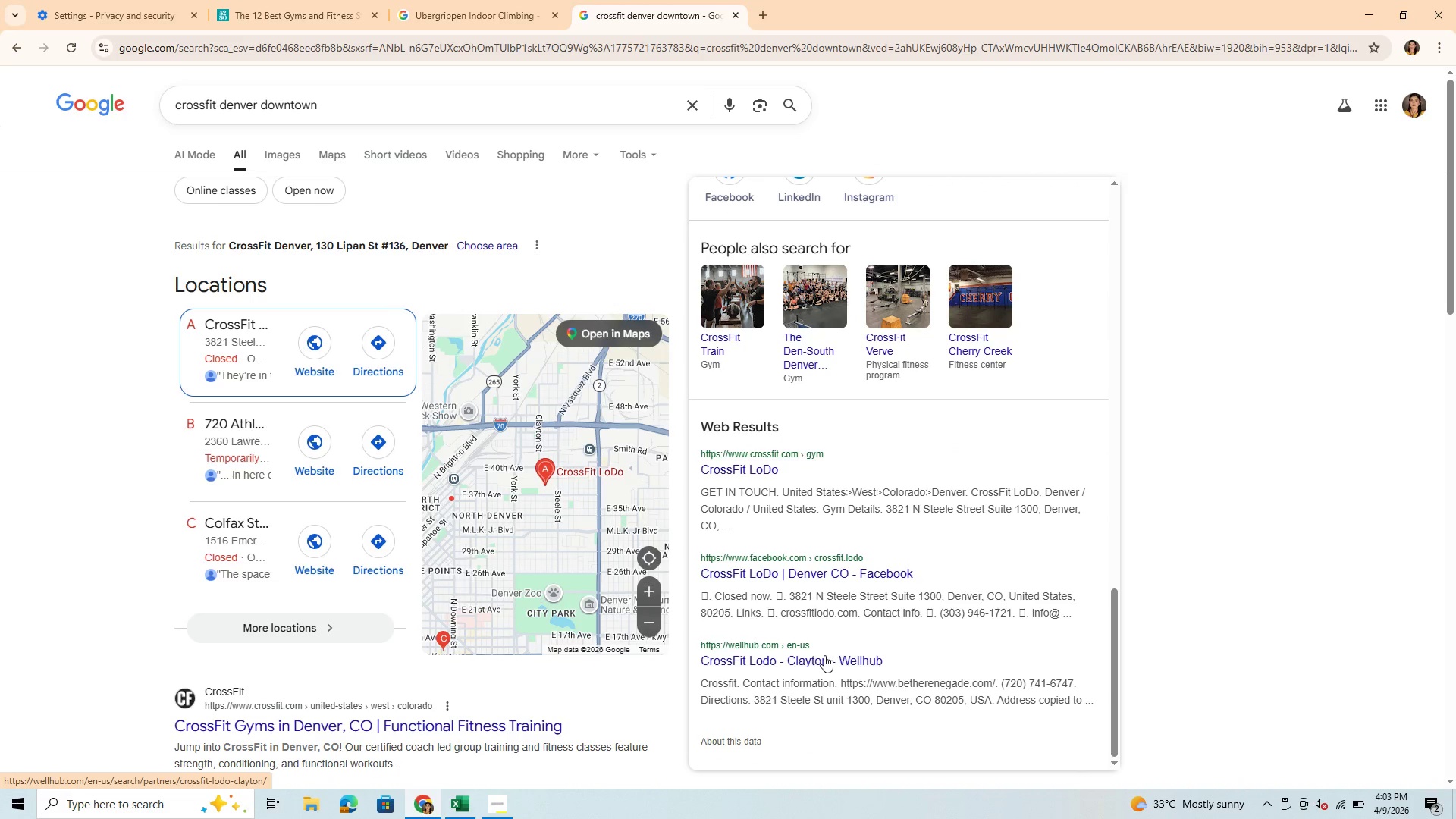 
wait(6.2)
 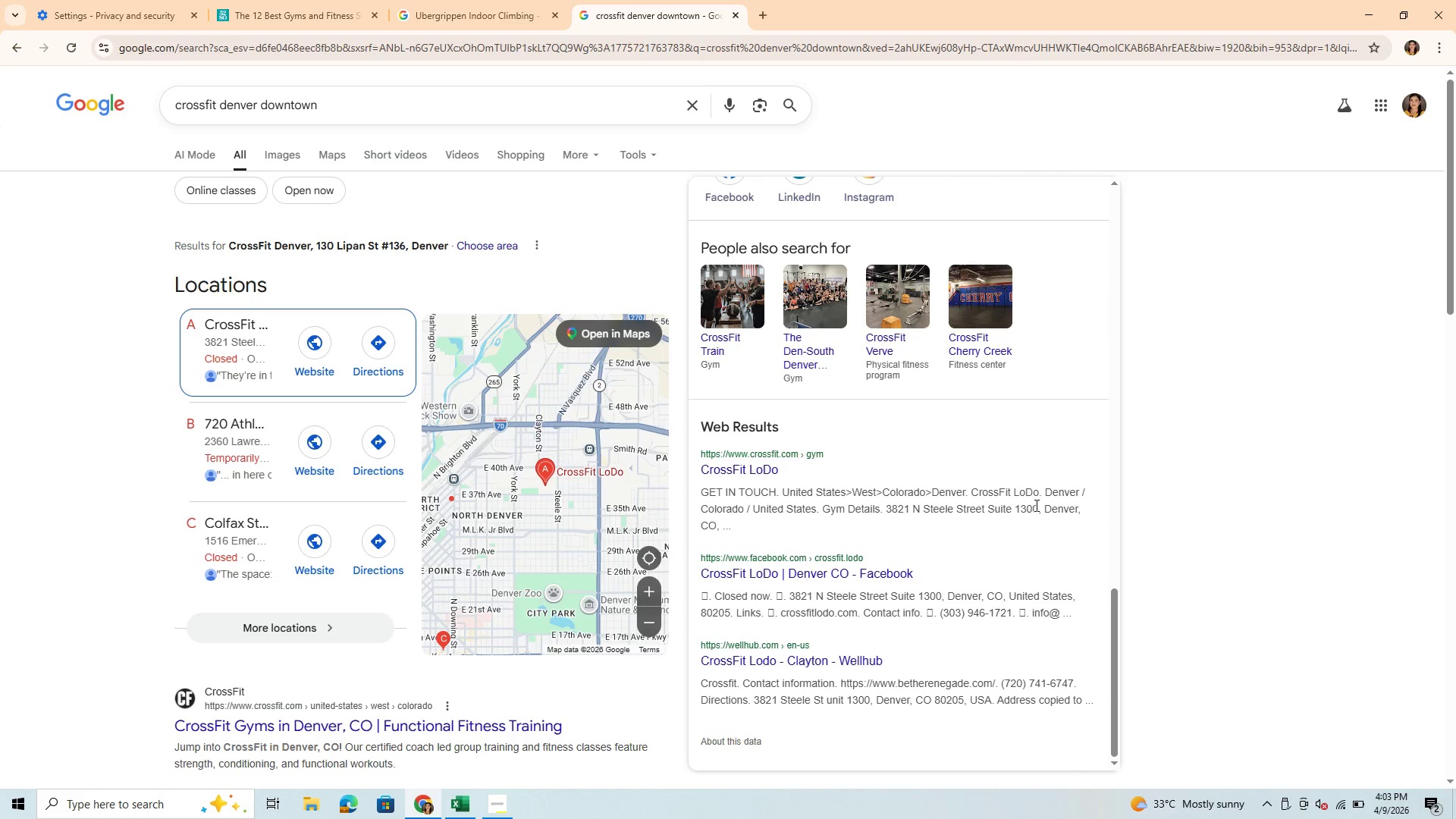 
scroll: coordinate [833, 557], scroll_direction: up, amount: 21.0
 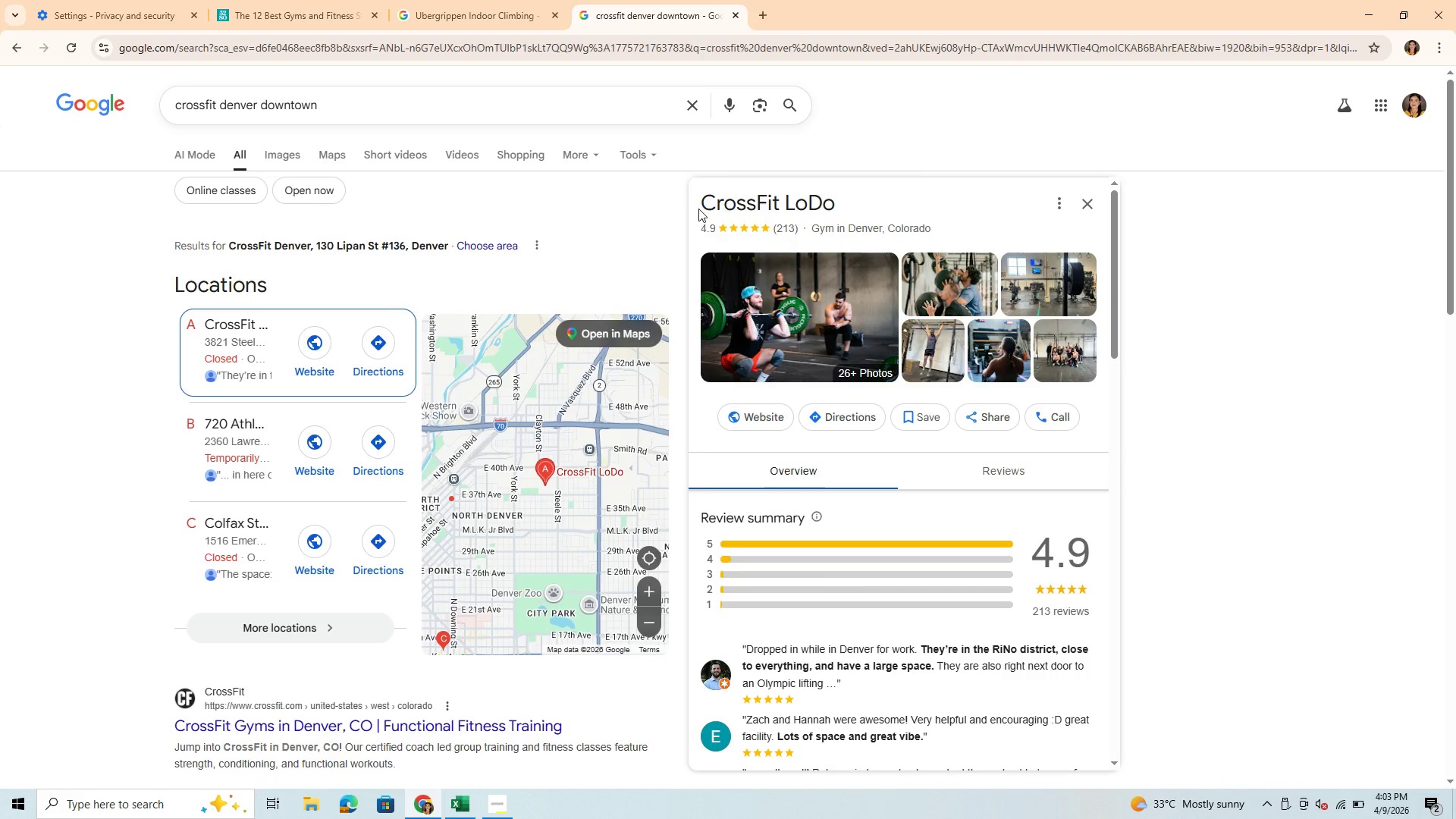 
left_click_drag(start_coordinate=[704, 205], to_coordinate=[890, 193])
 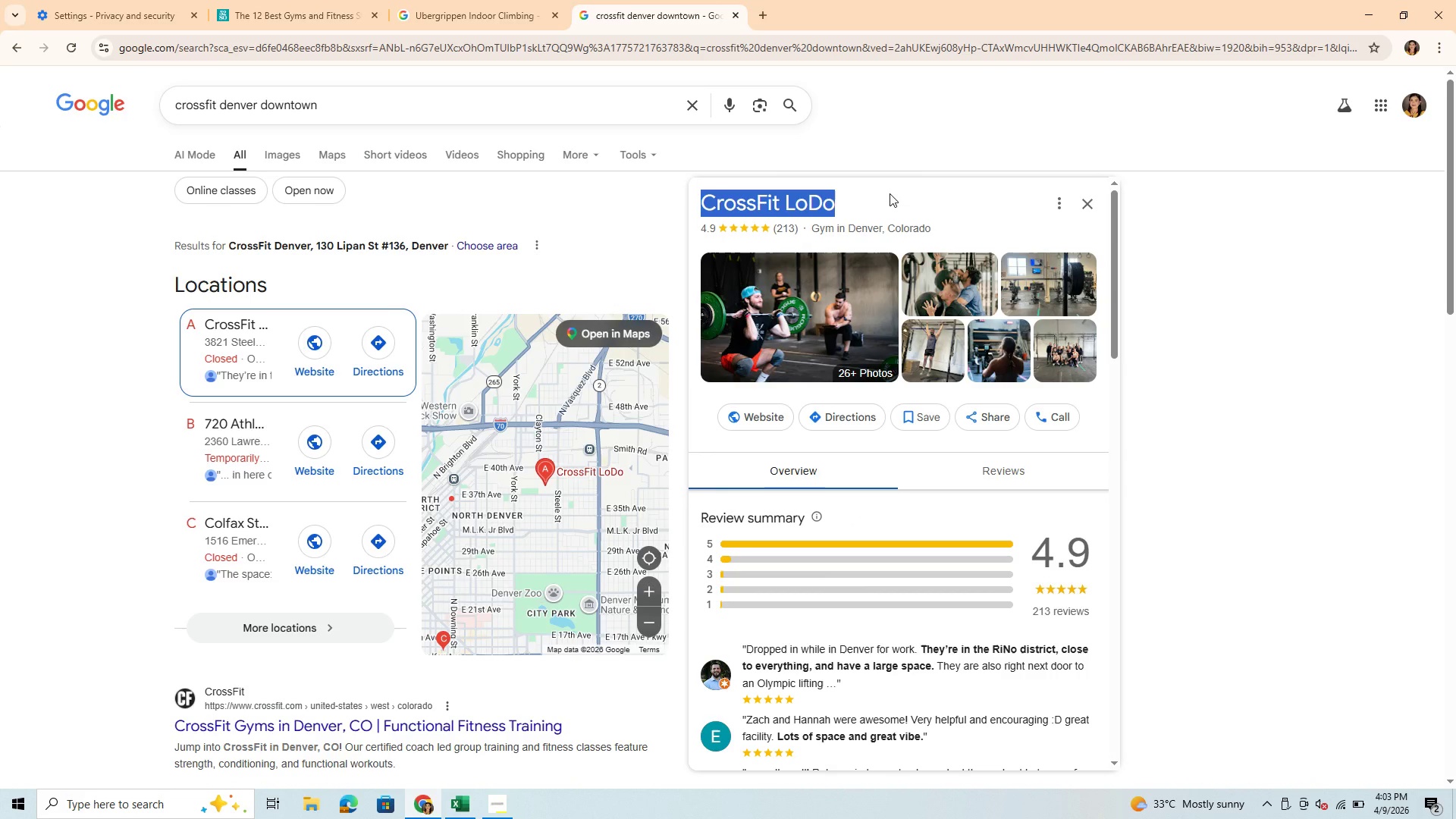 
key(Control+C)
 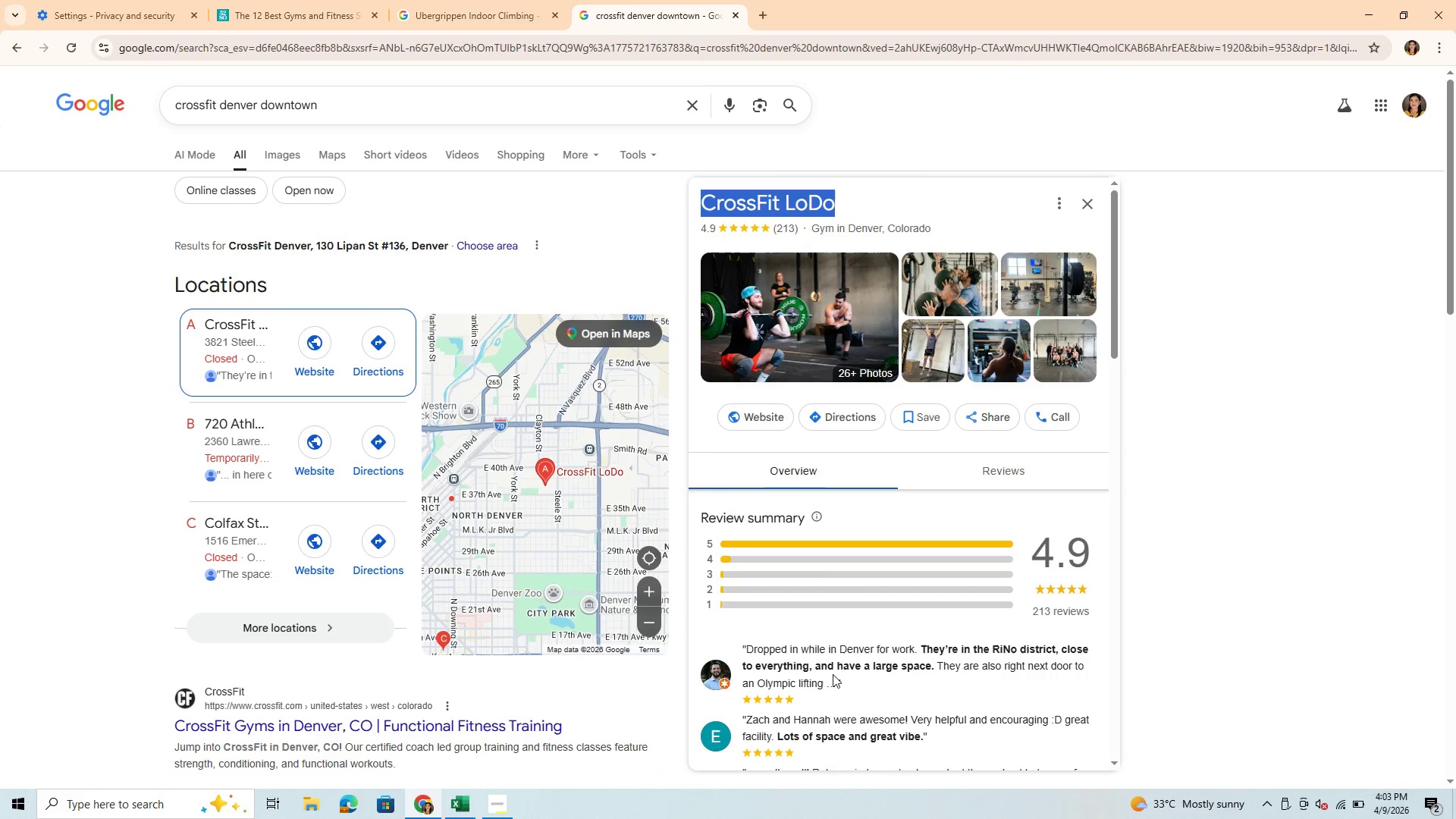 
scroll: coordinate [855, 670], scroll_direction: down, amount: 3.0
 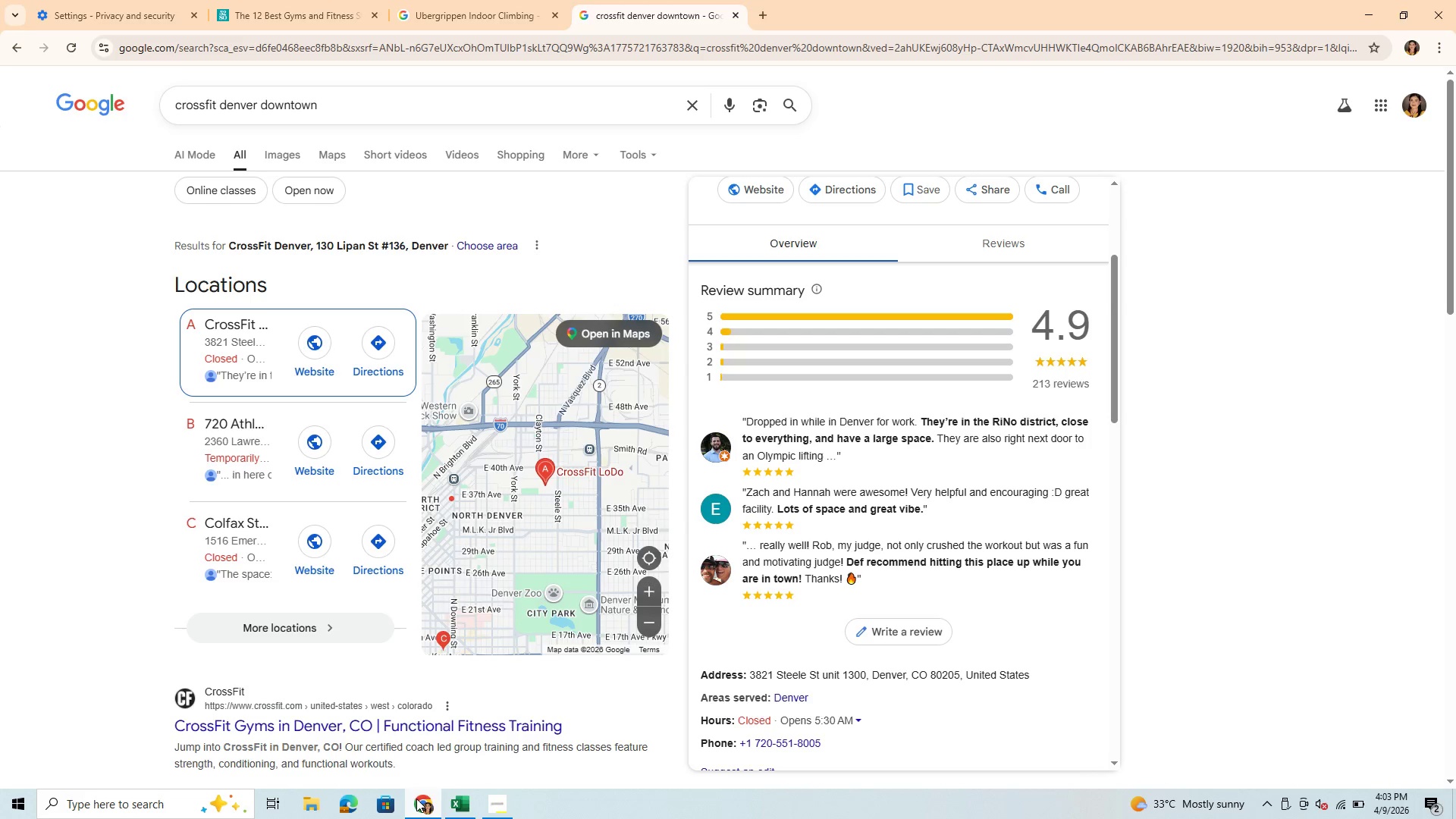 
left_click([456, 809])
 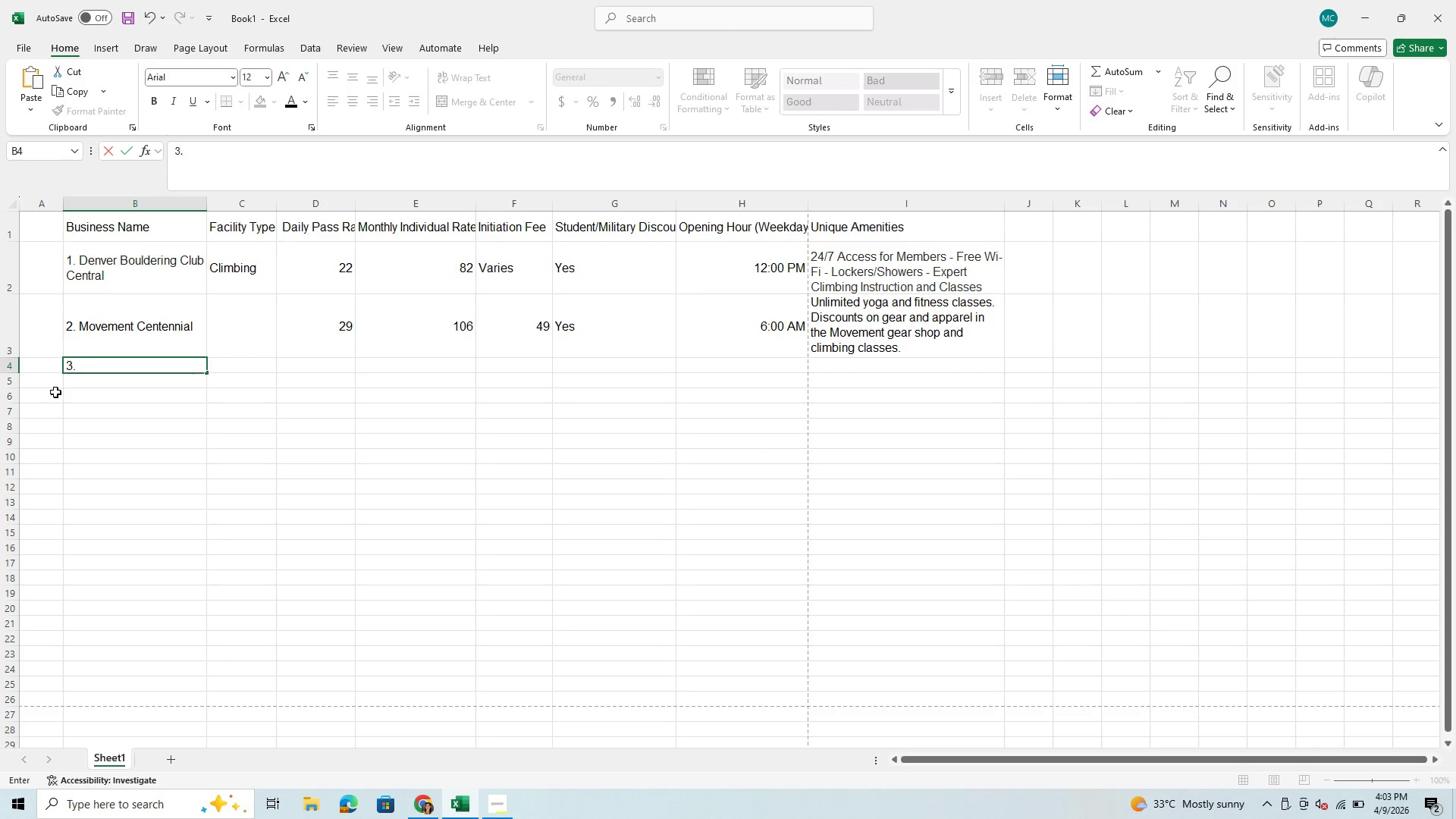 
key(Control+V)
 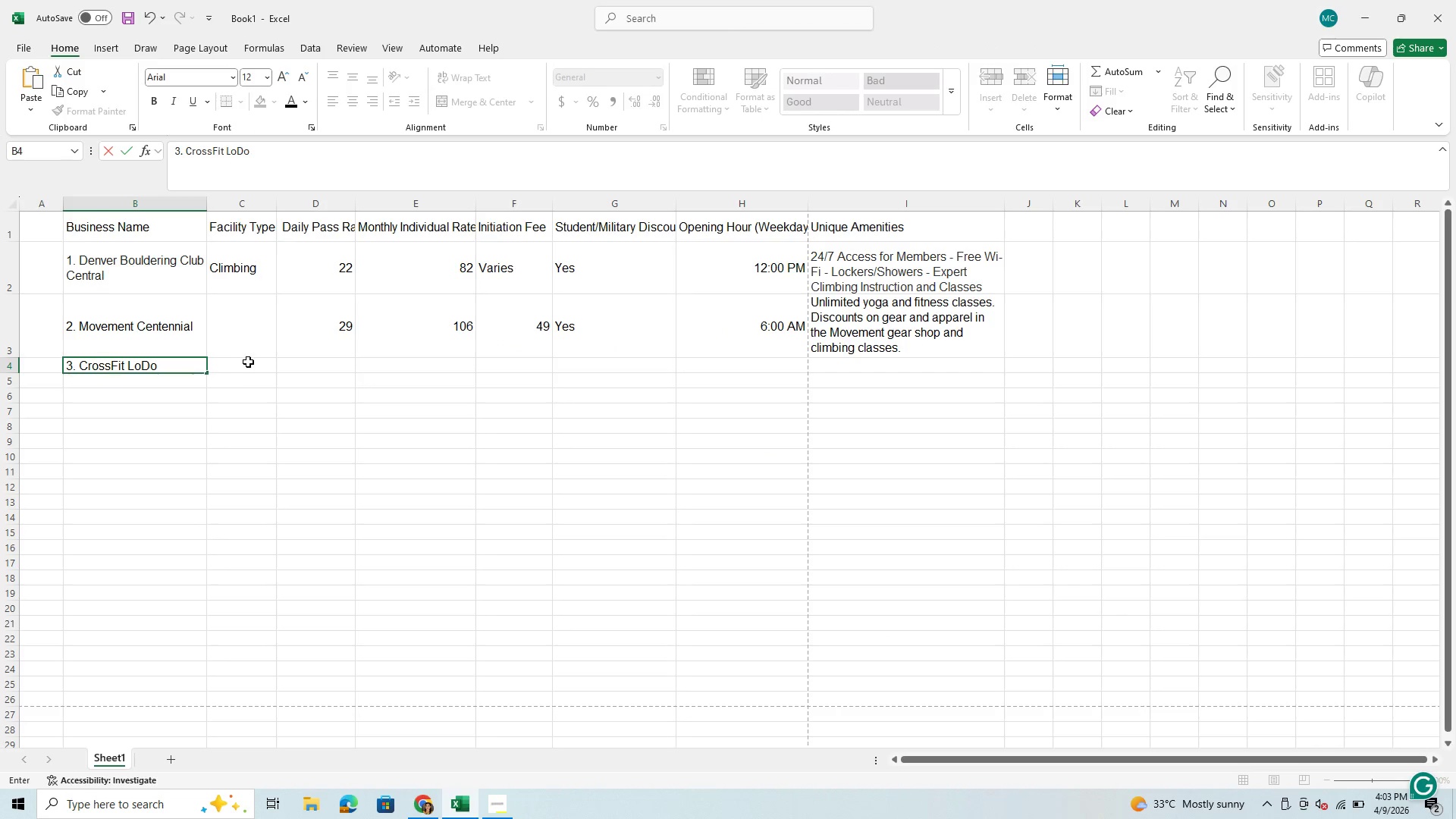 
left_click([266, 337])
 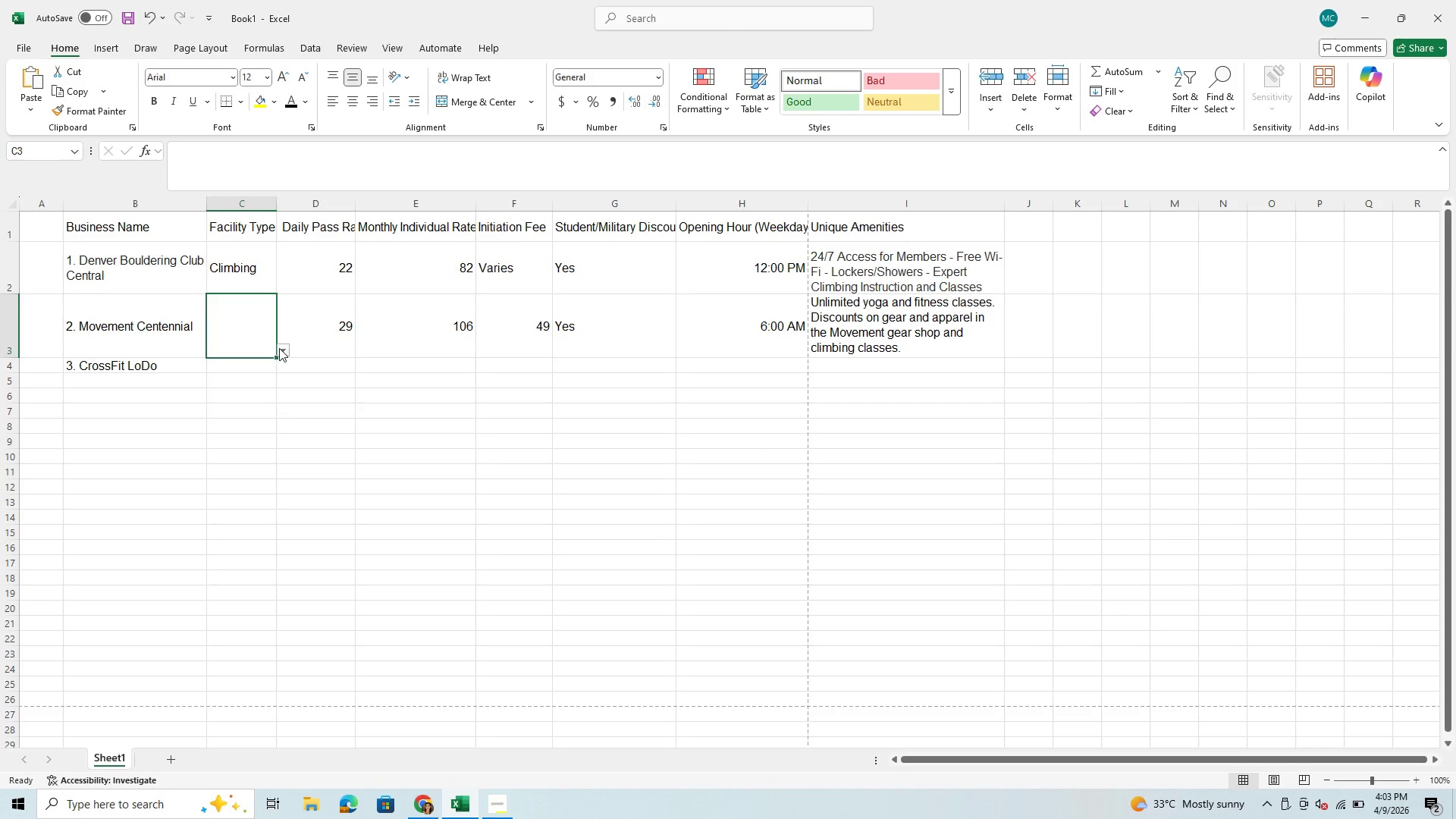 
left_click([279, 348])
 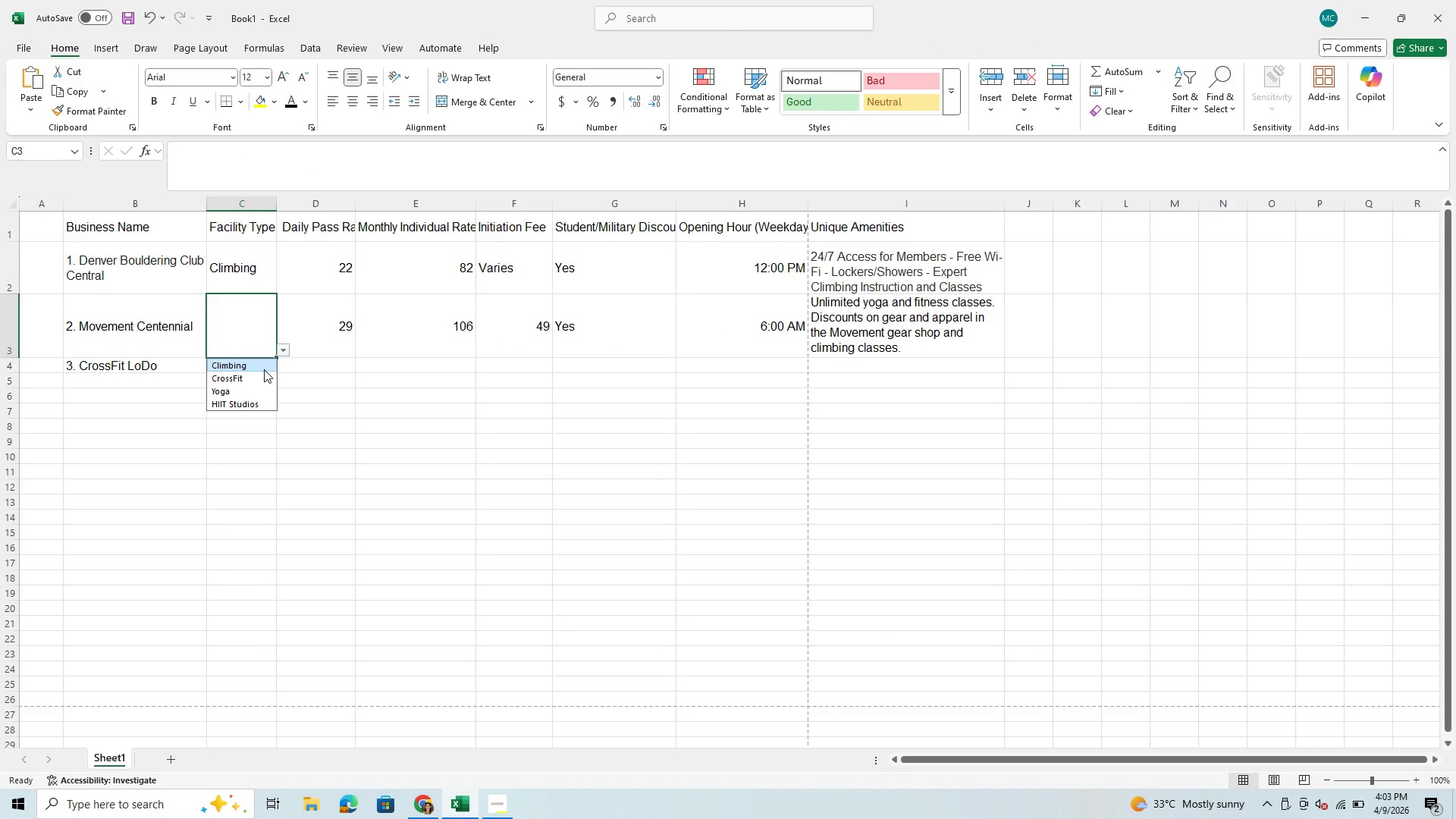 
left_click([264, 369])
 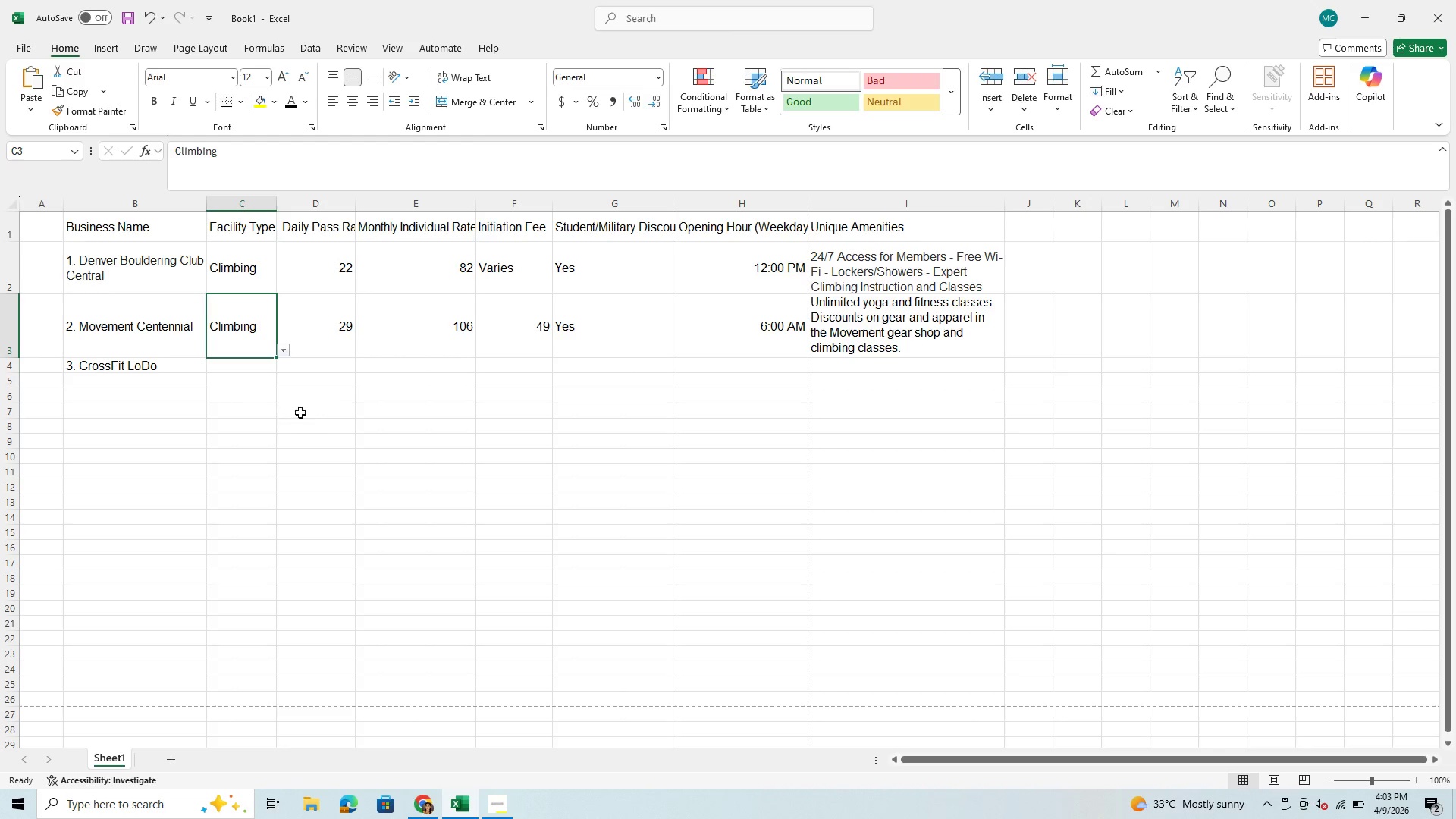 
wait(13.41)
 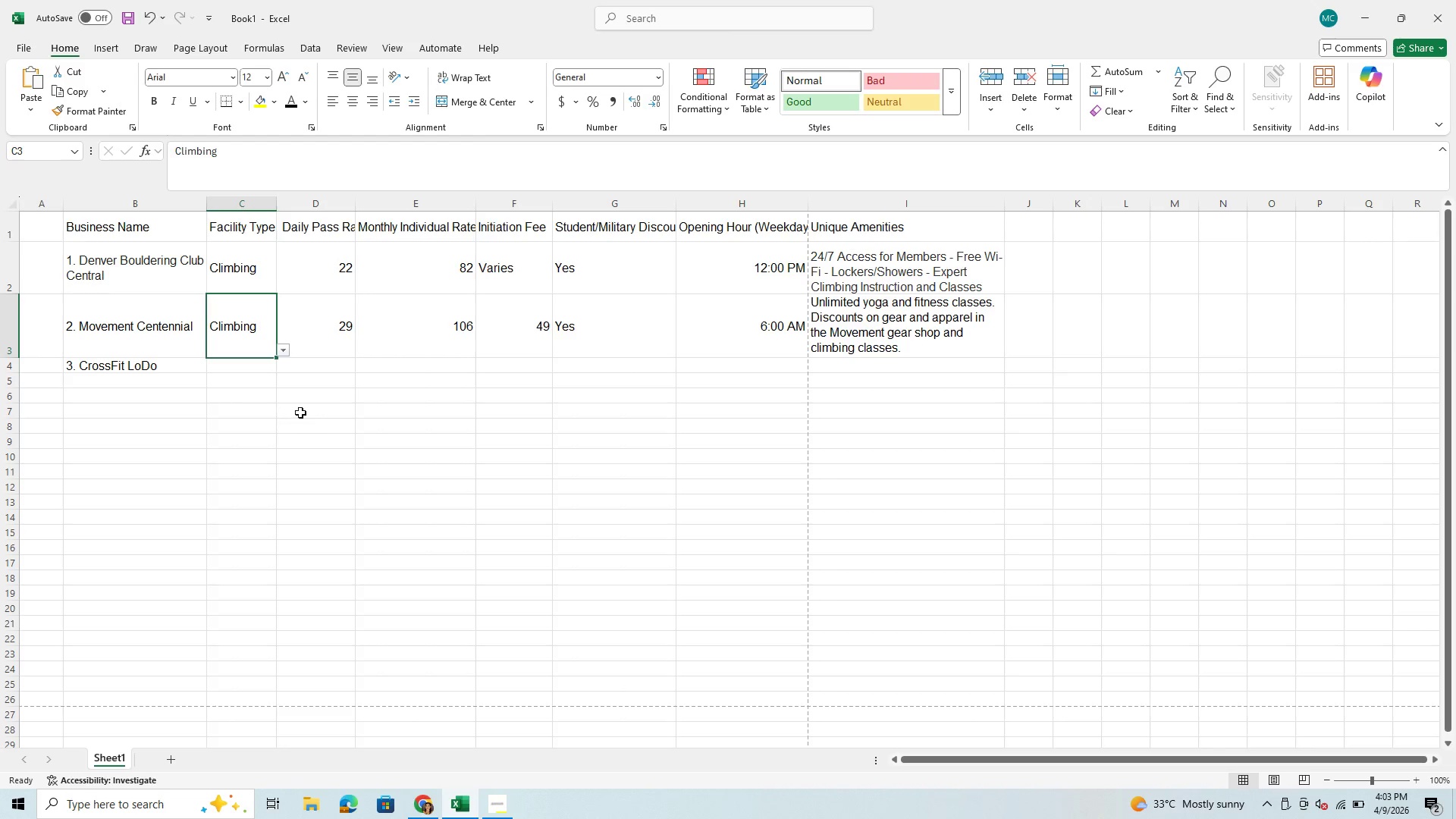 
left_click([789, 367])
 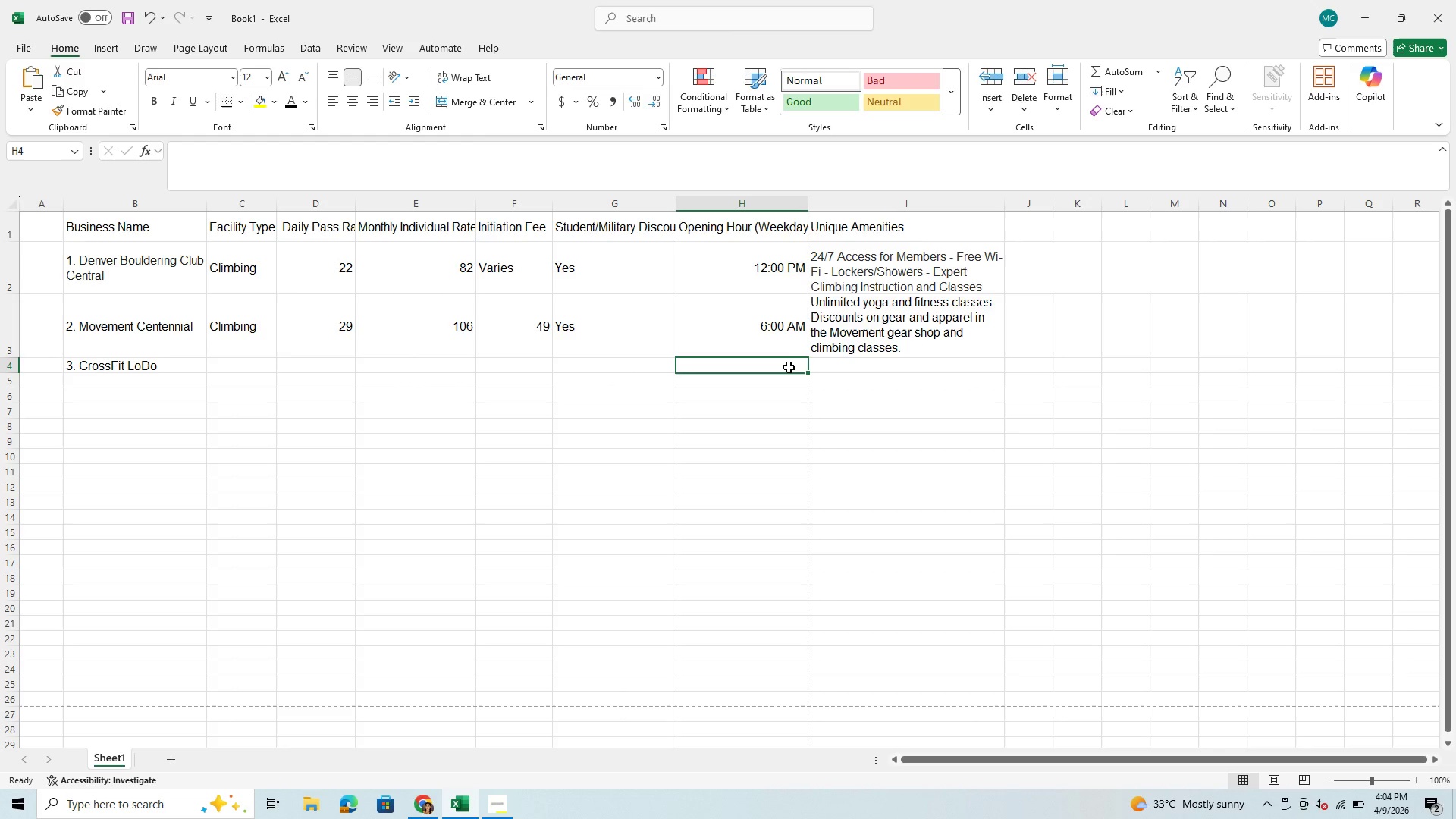 
hold_key(key=ControlLeft, duration=0.41)
 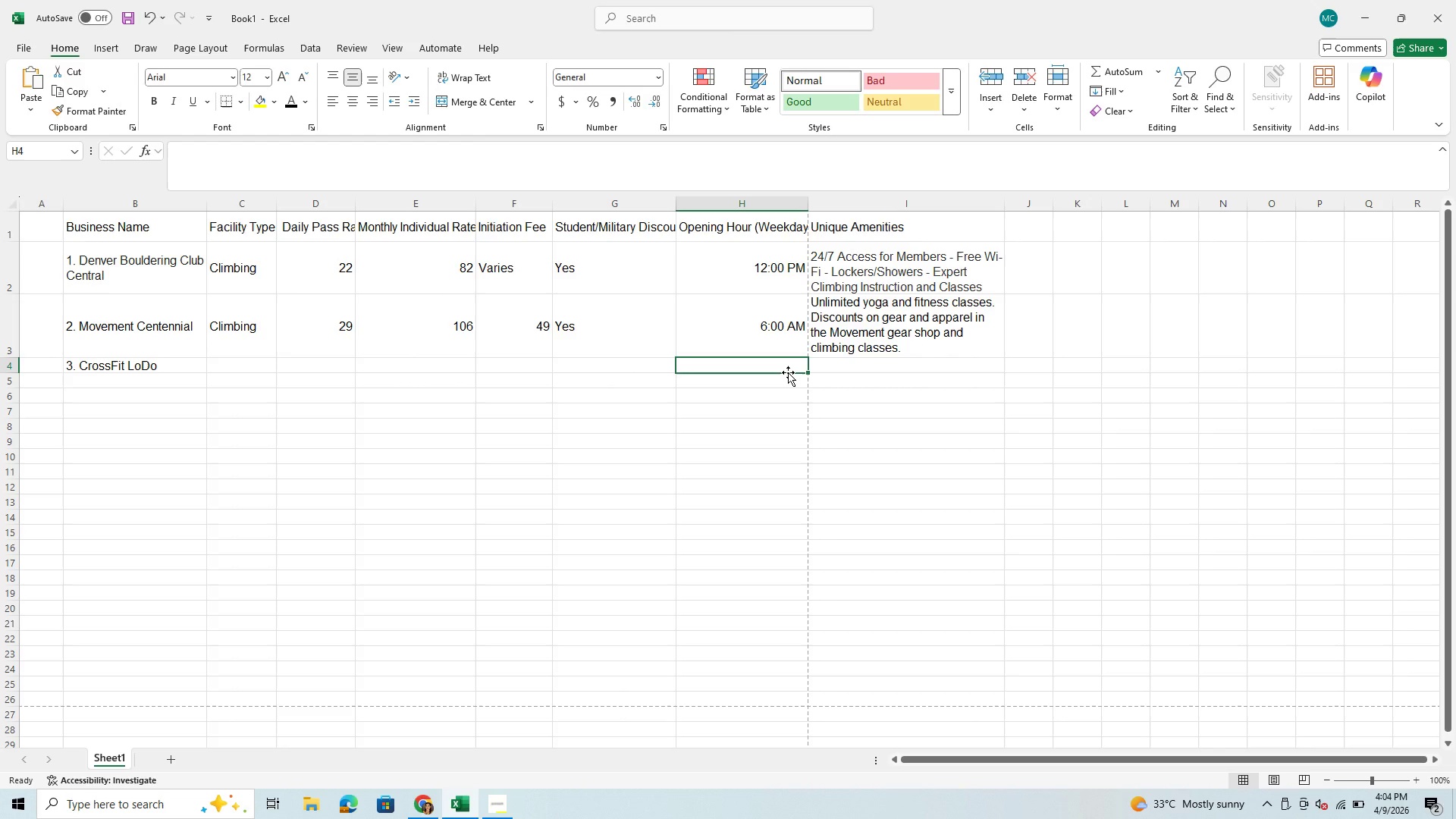 
type(5:30)
 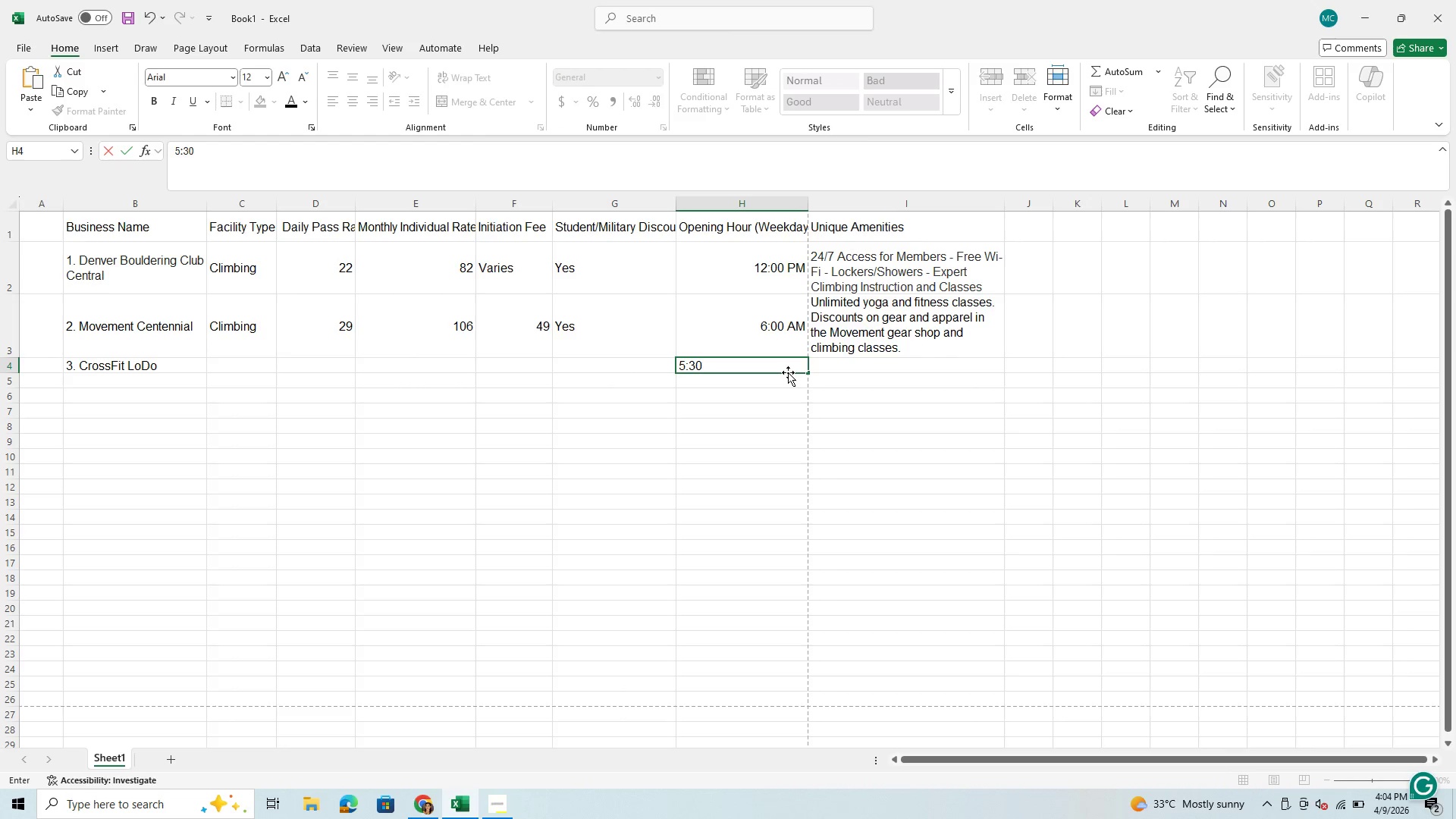 
type( AM)
 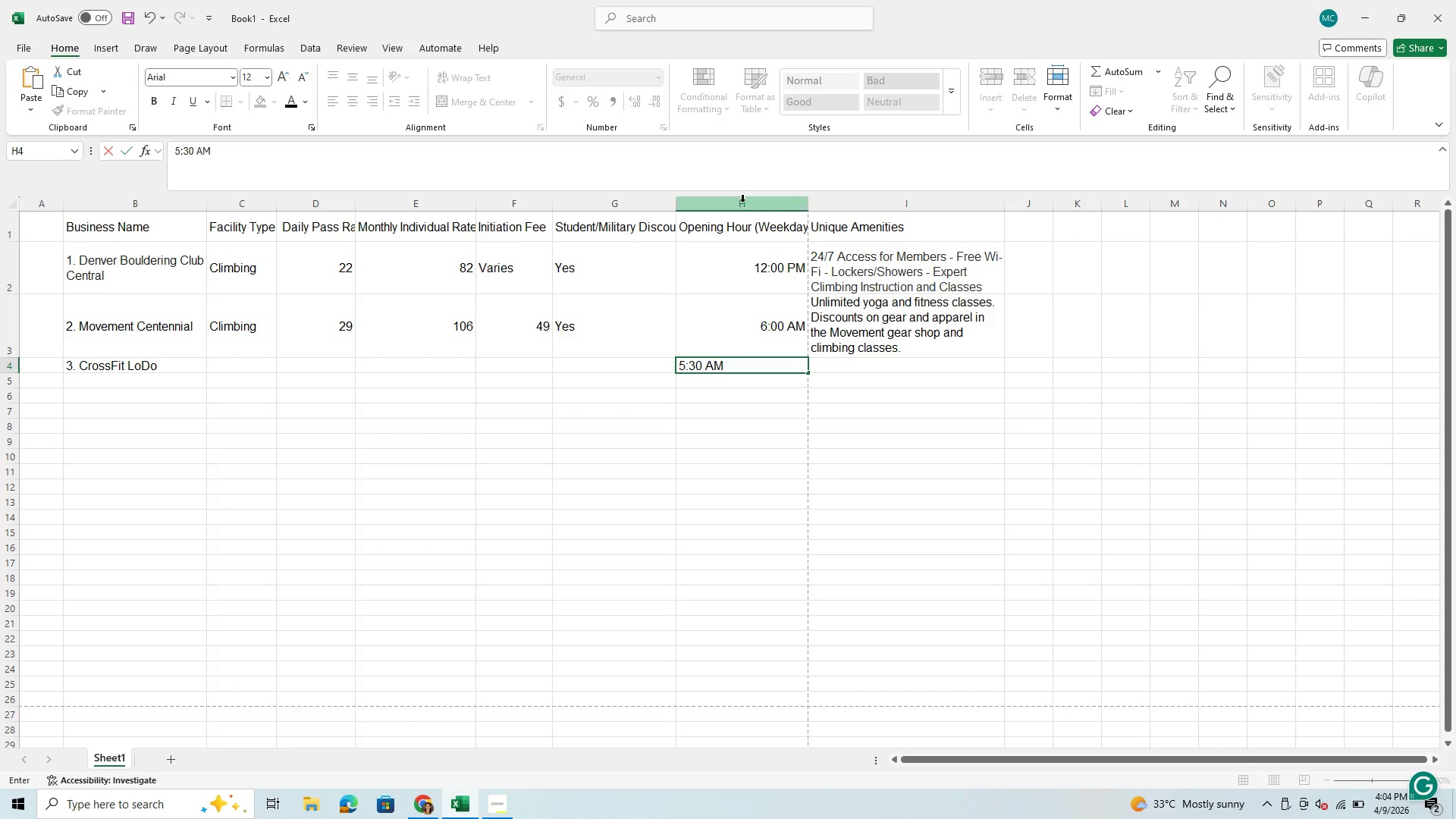 
left_click([758, 204])
 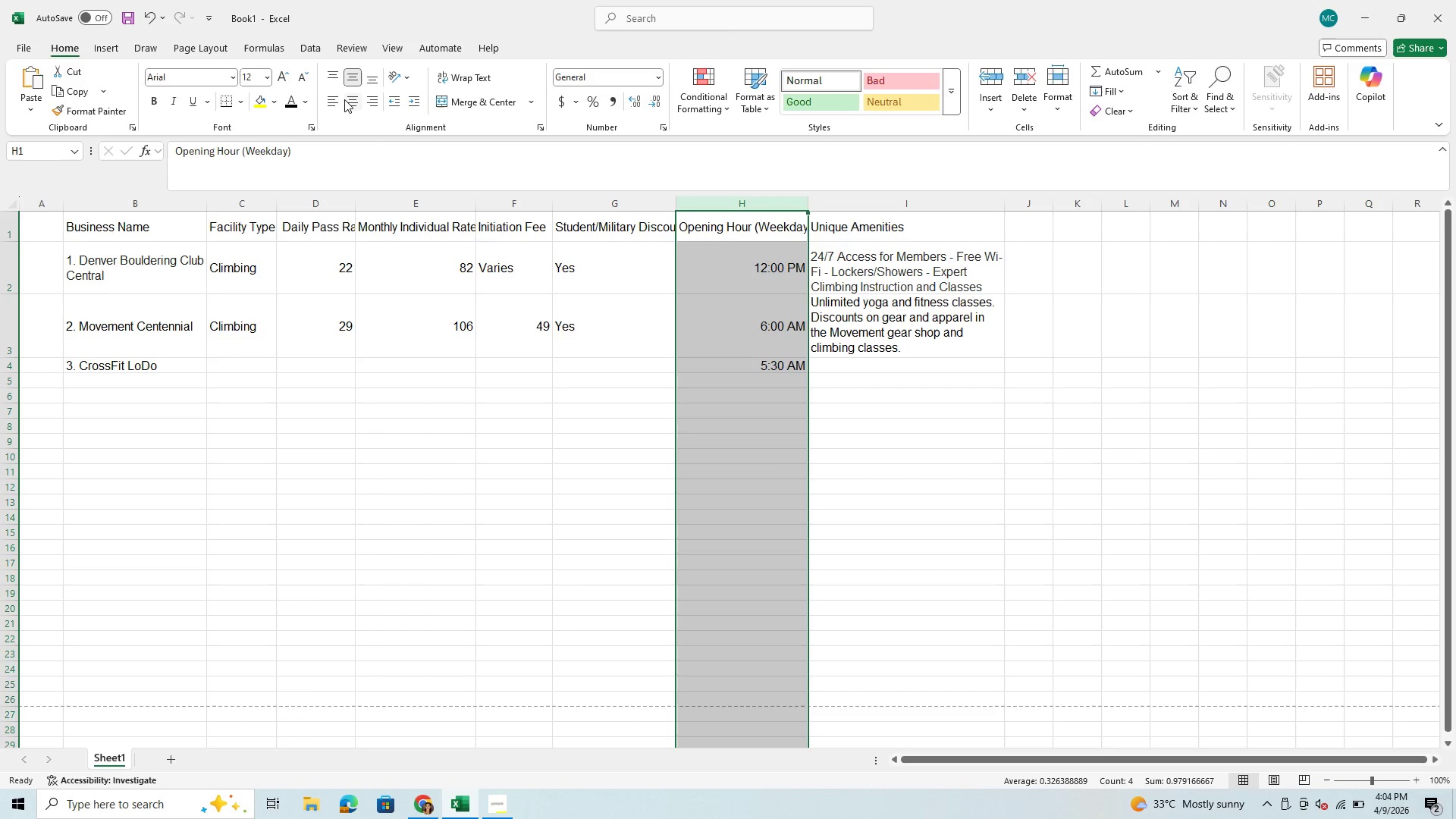 
left_click([344, 101])
 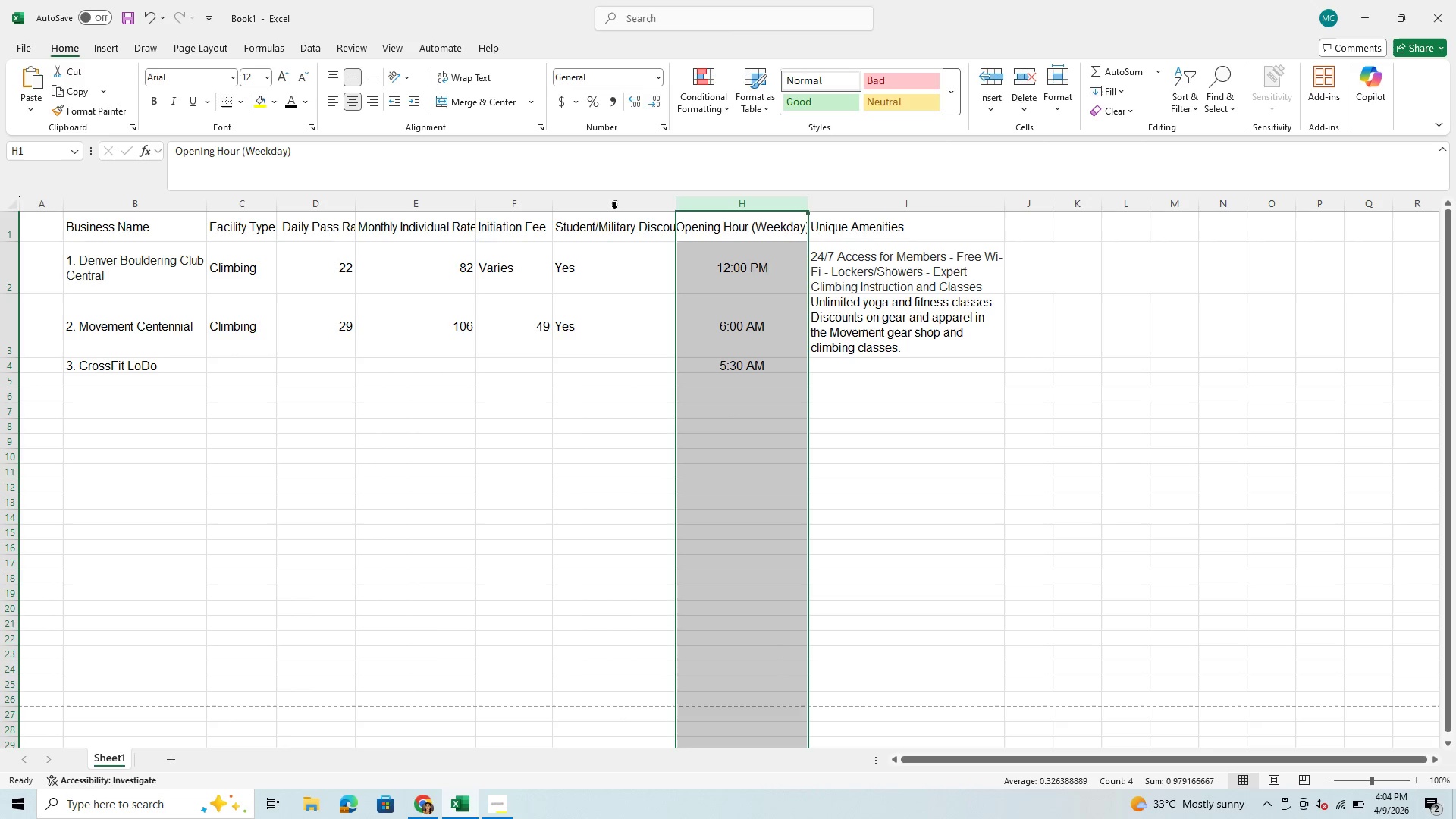 
left_click([602, 203])
 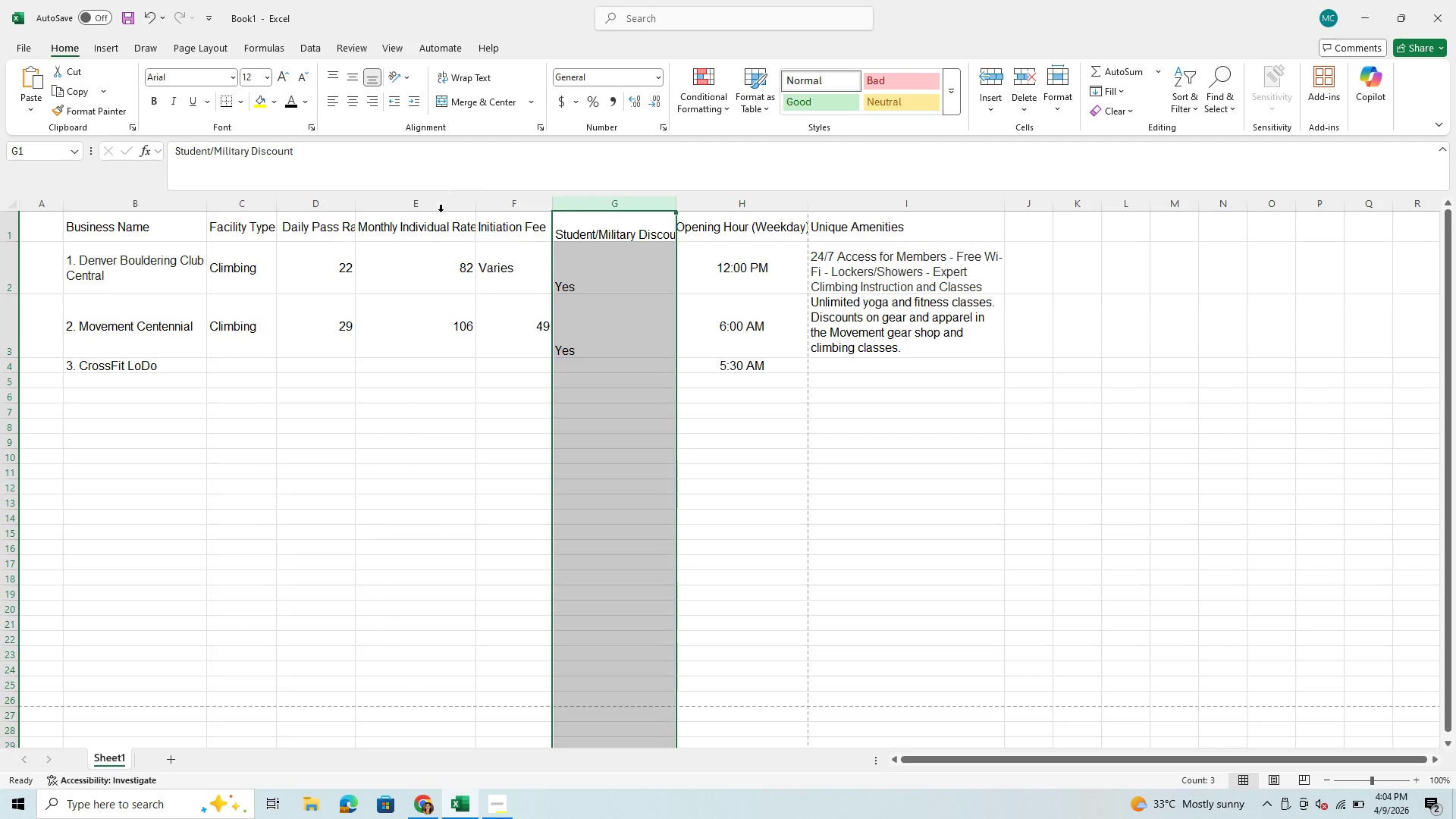 
left_click([439, 207])
 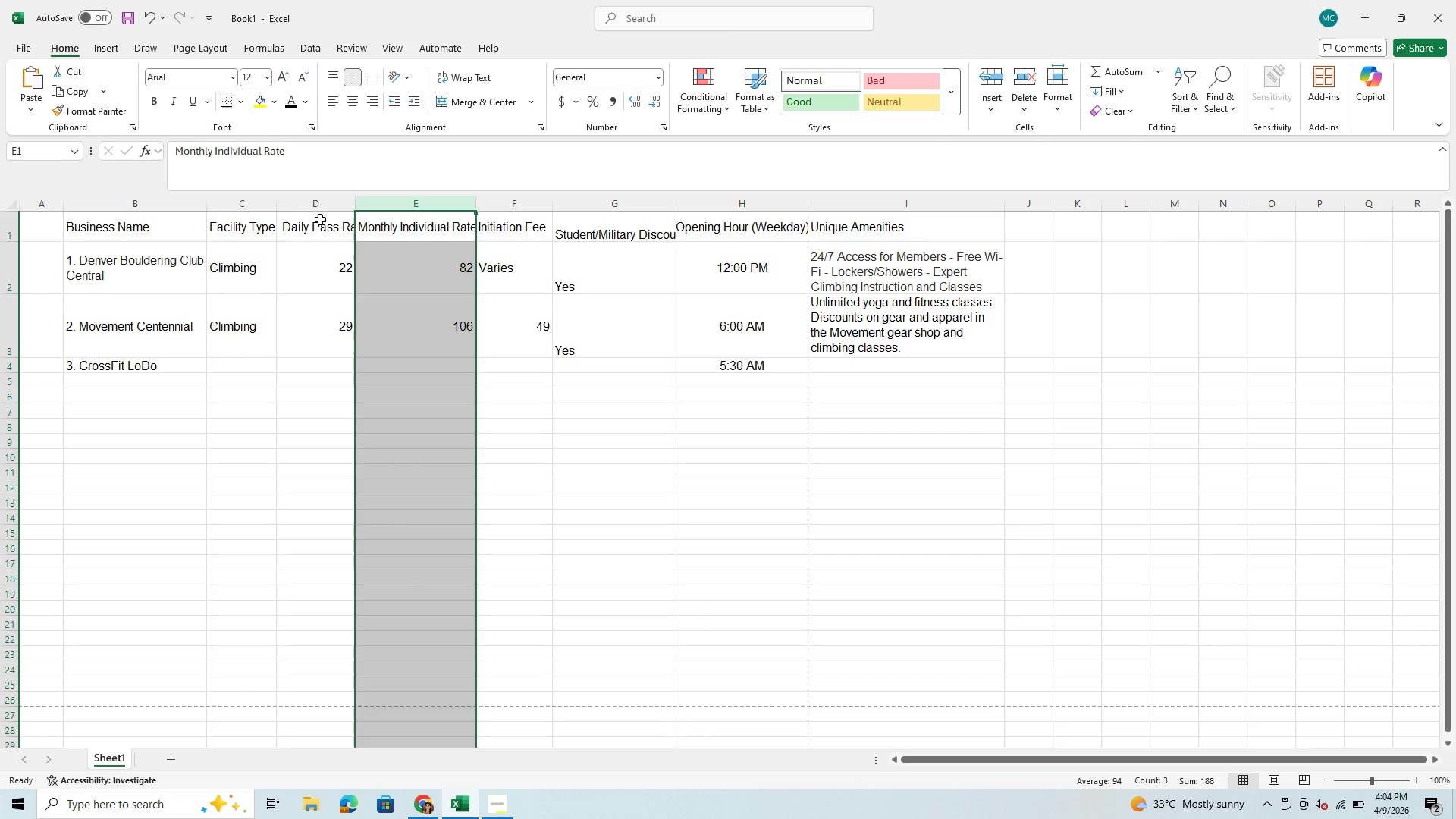 
left_click([317, 255])
 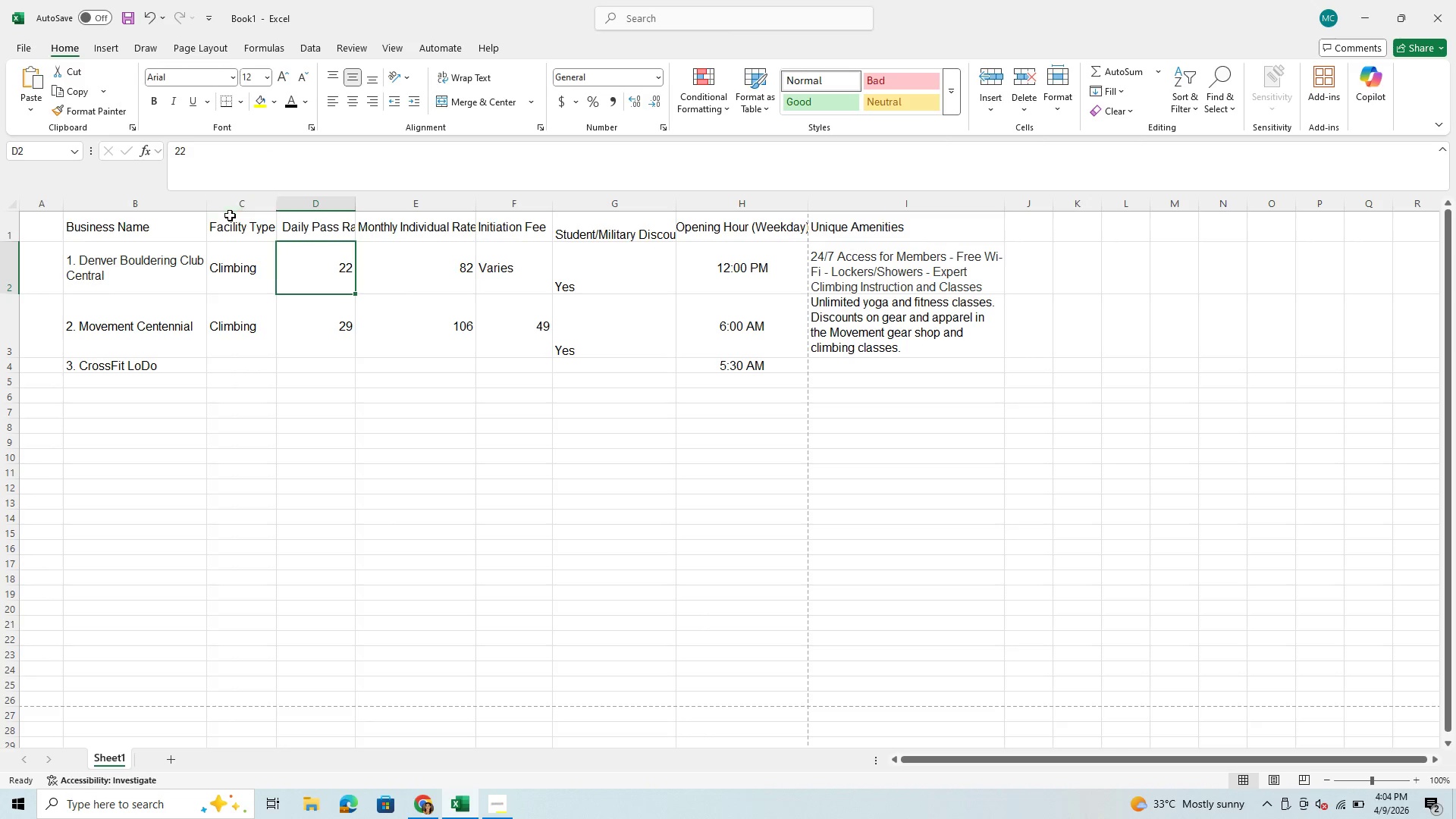 
left_click_drag(start_coordinate=[234, 254], to_coordinate=[740, 679])
 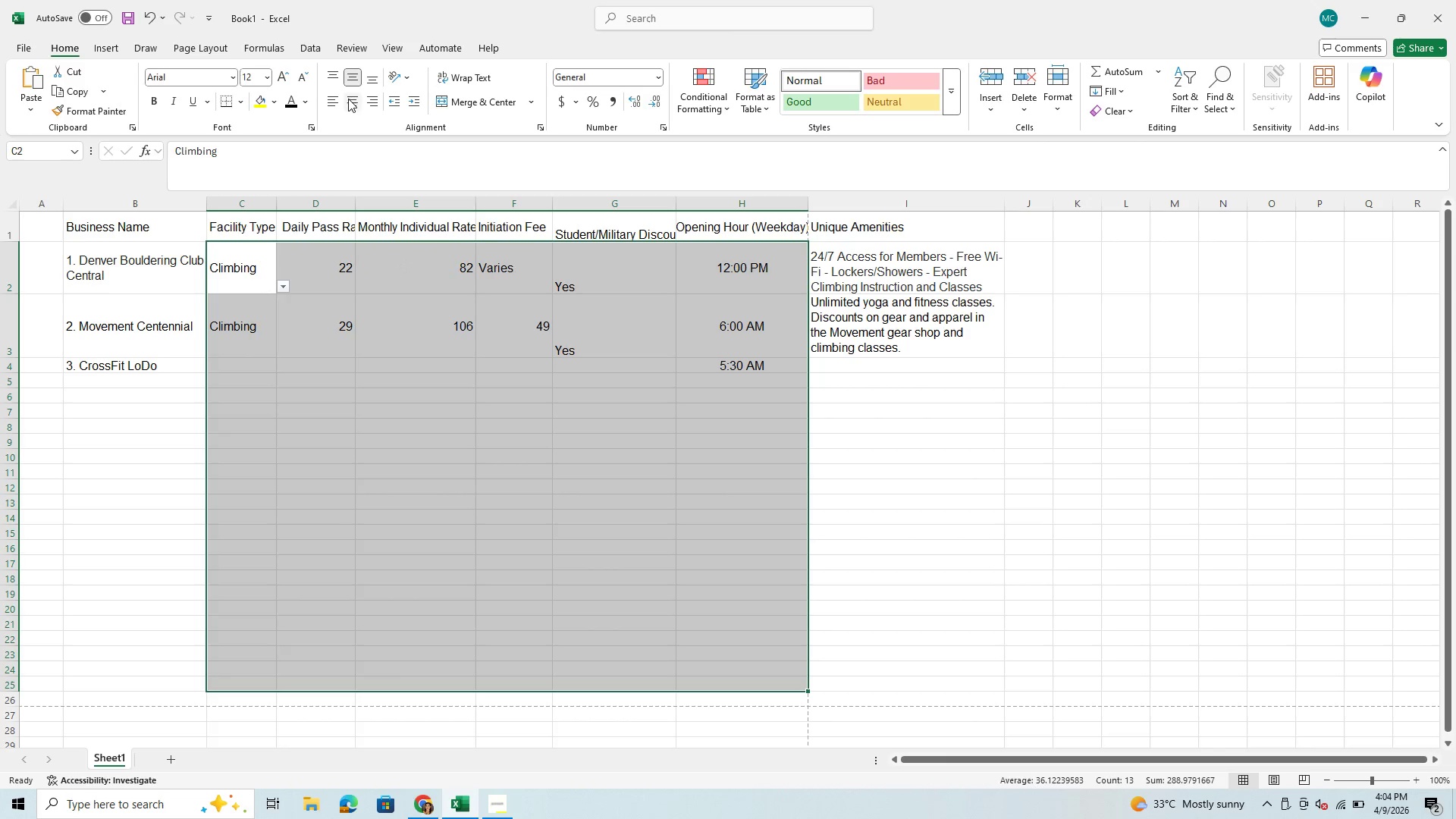 
left_click([349, 101])
 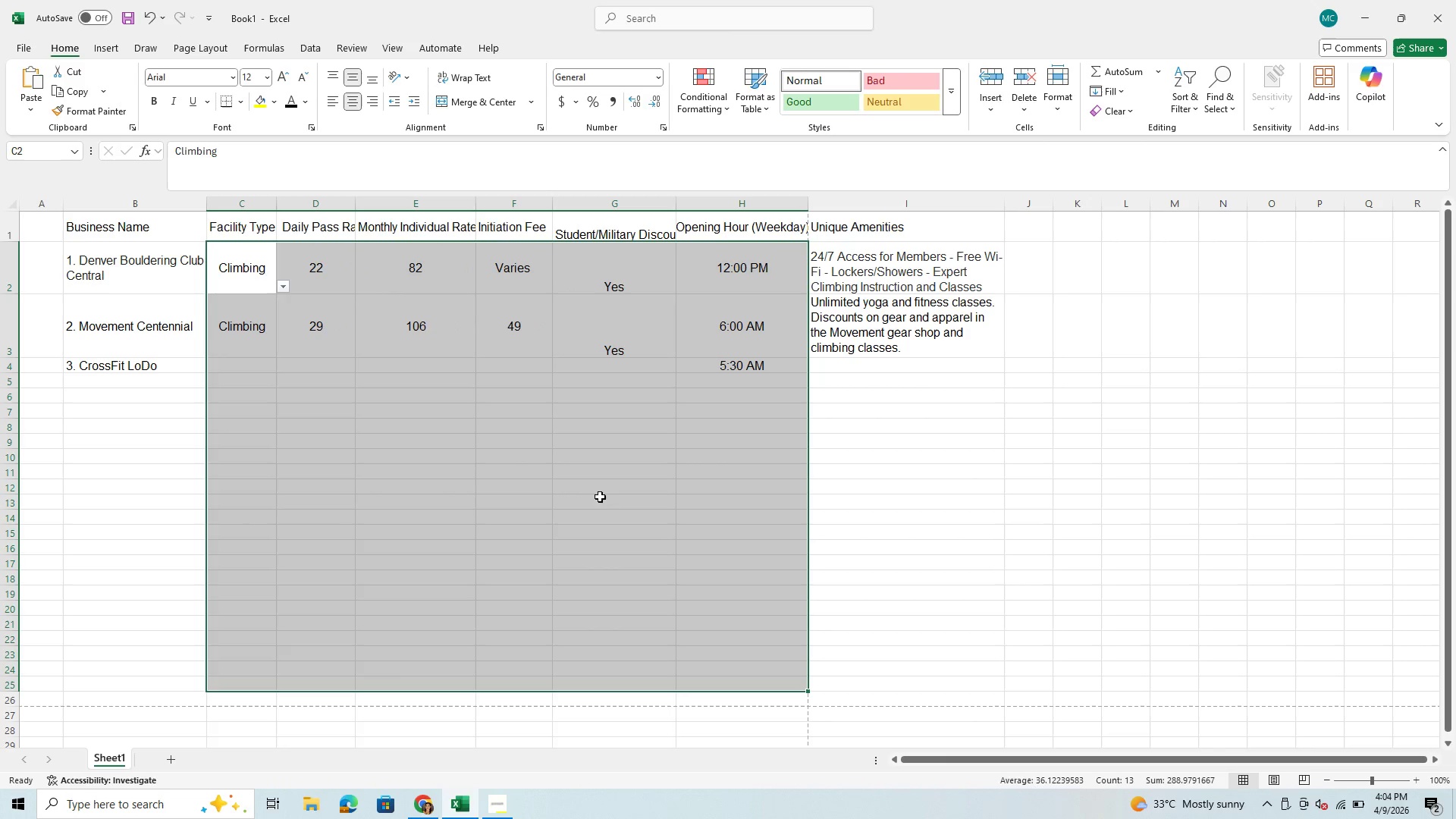 
left_click([626, 441])
 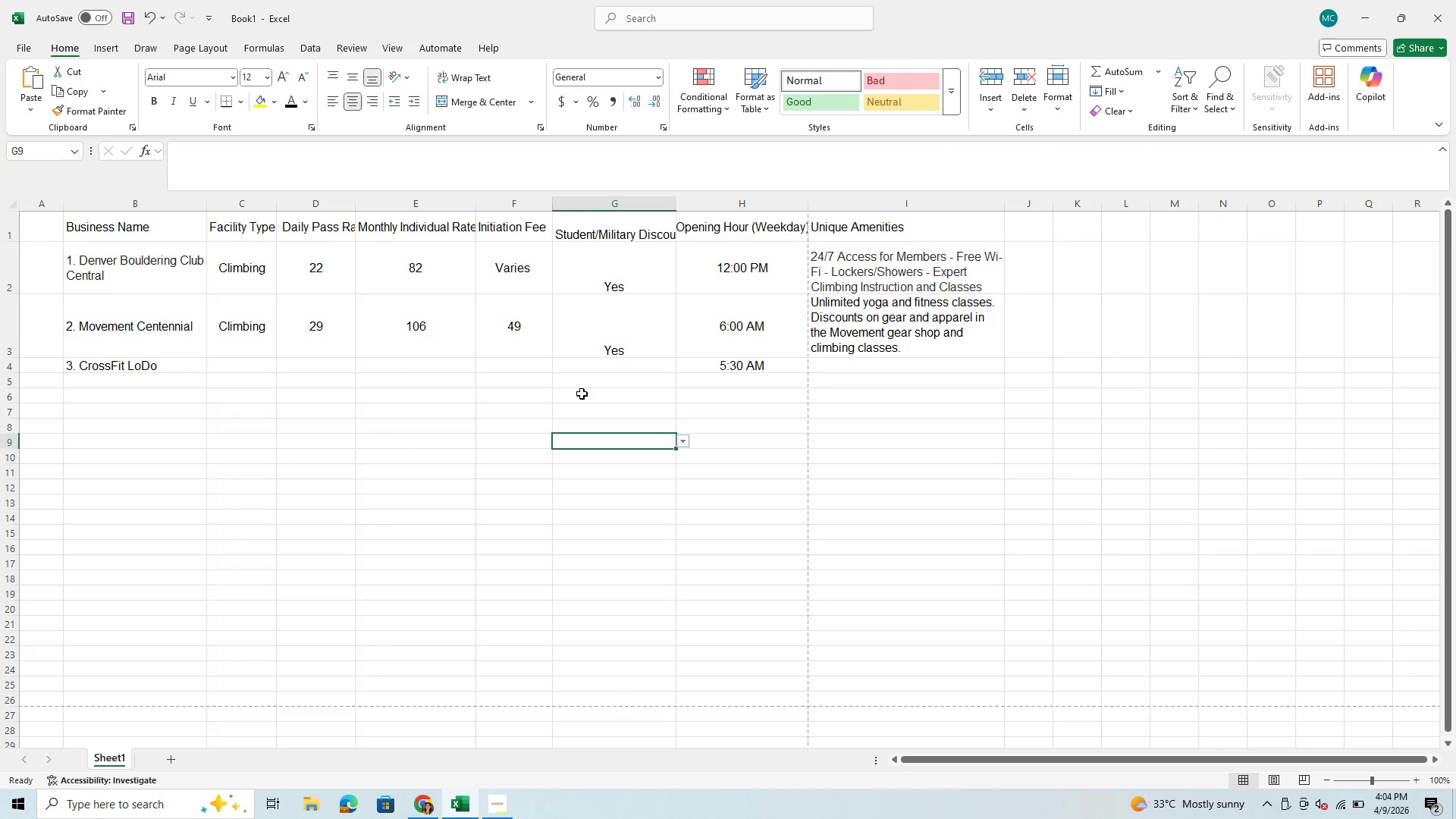 
wait(5.8)
 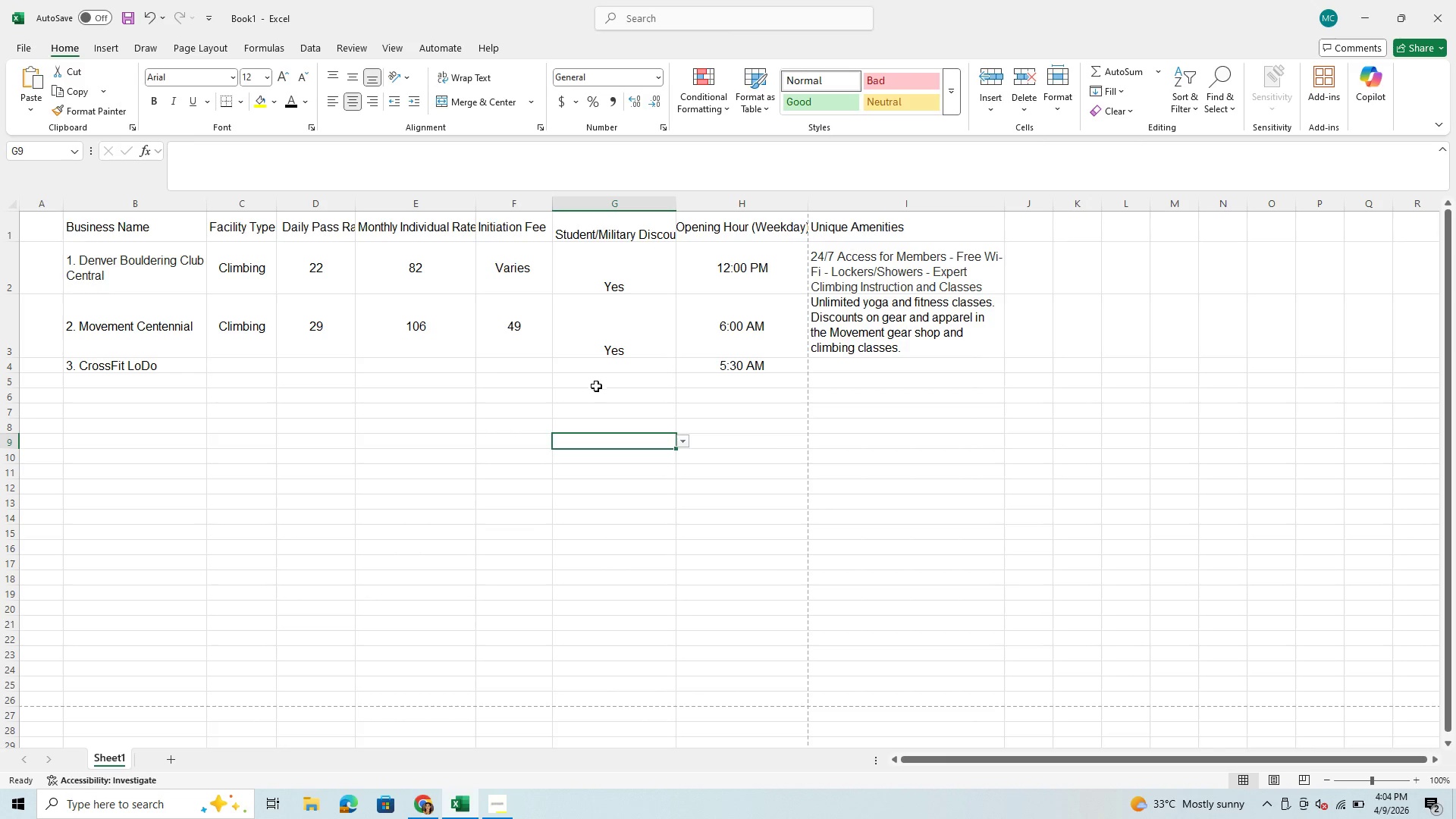 
left_click([584, 234])
 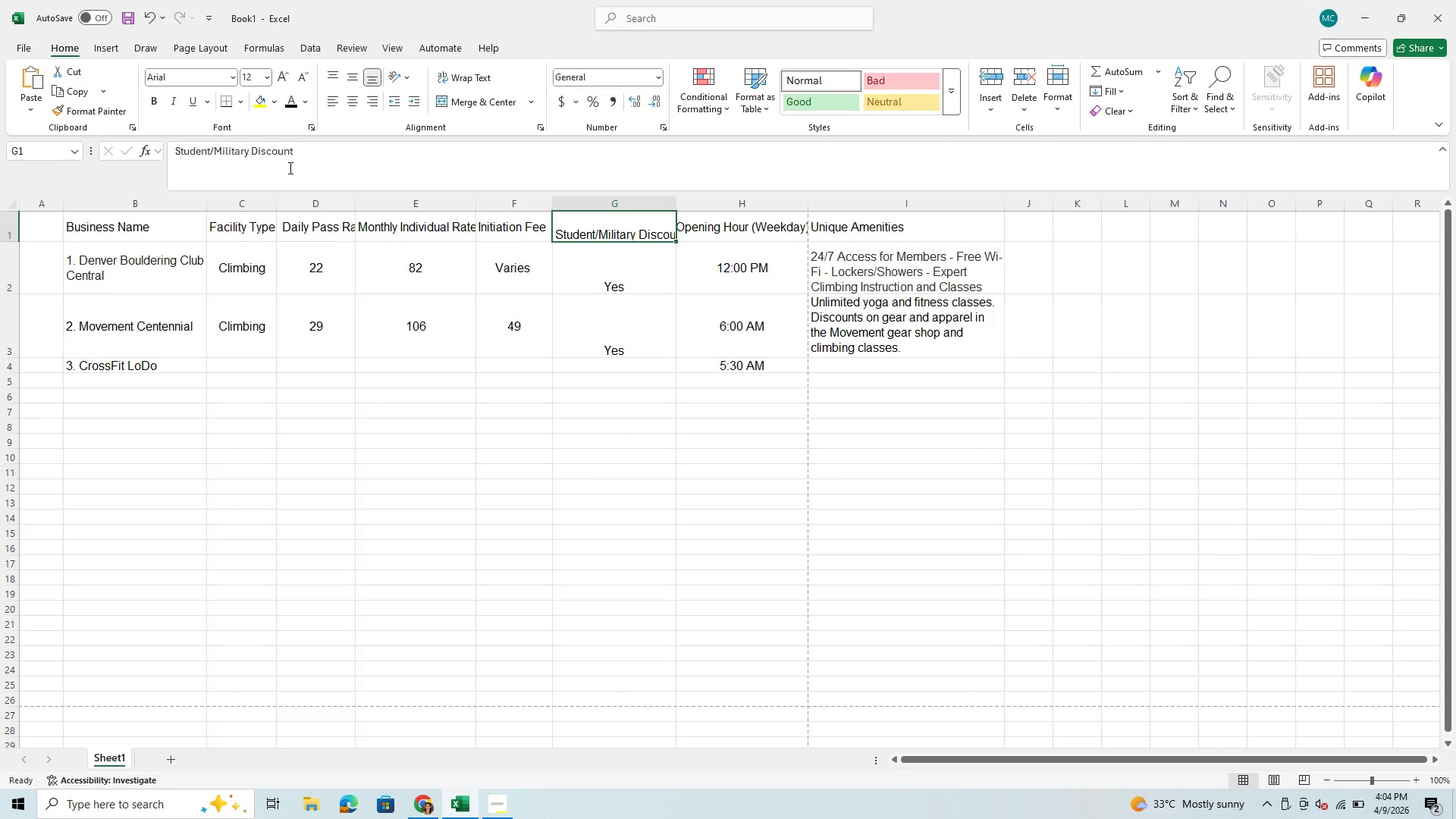 
left_click_drag(start_coordinate=[312, 155], to_coordinate=[167, 167])
 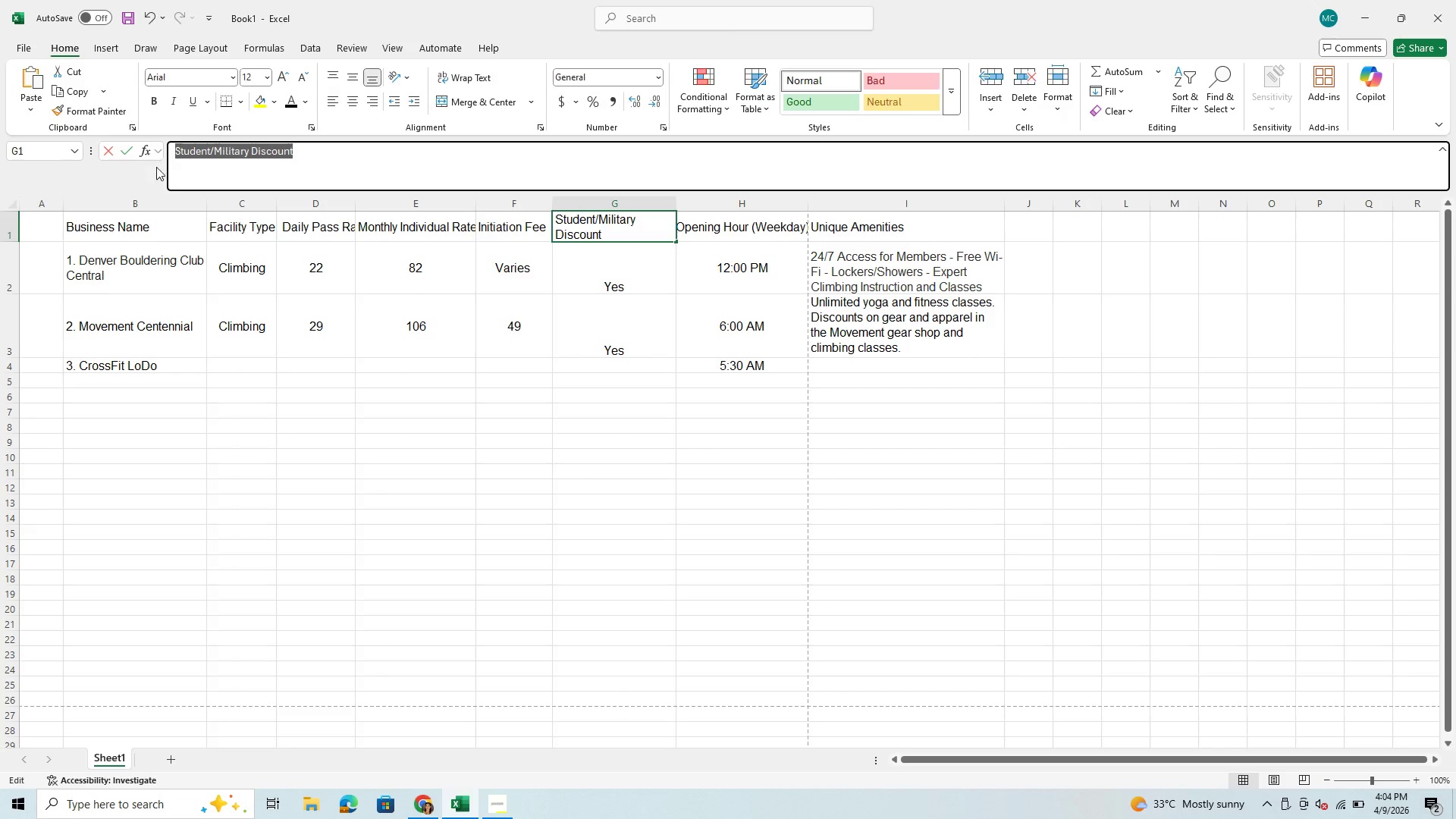 
key(Control+C)
 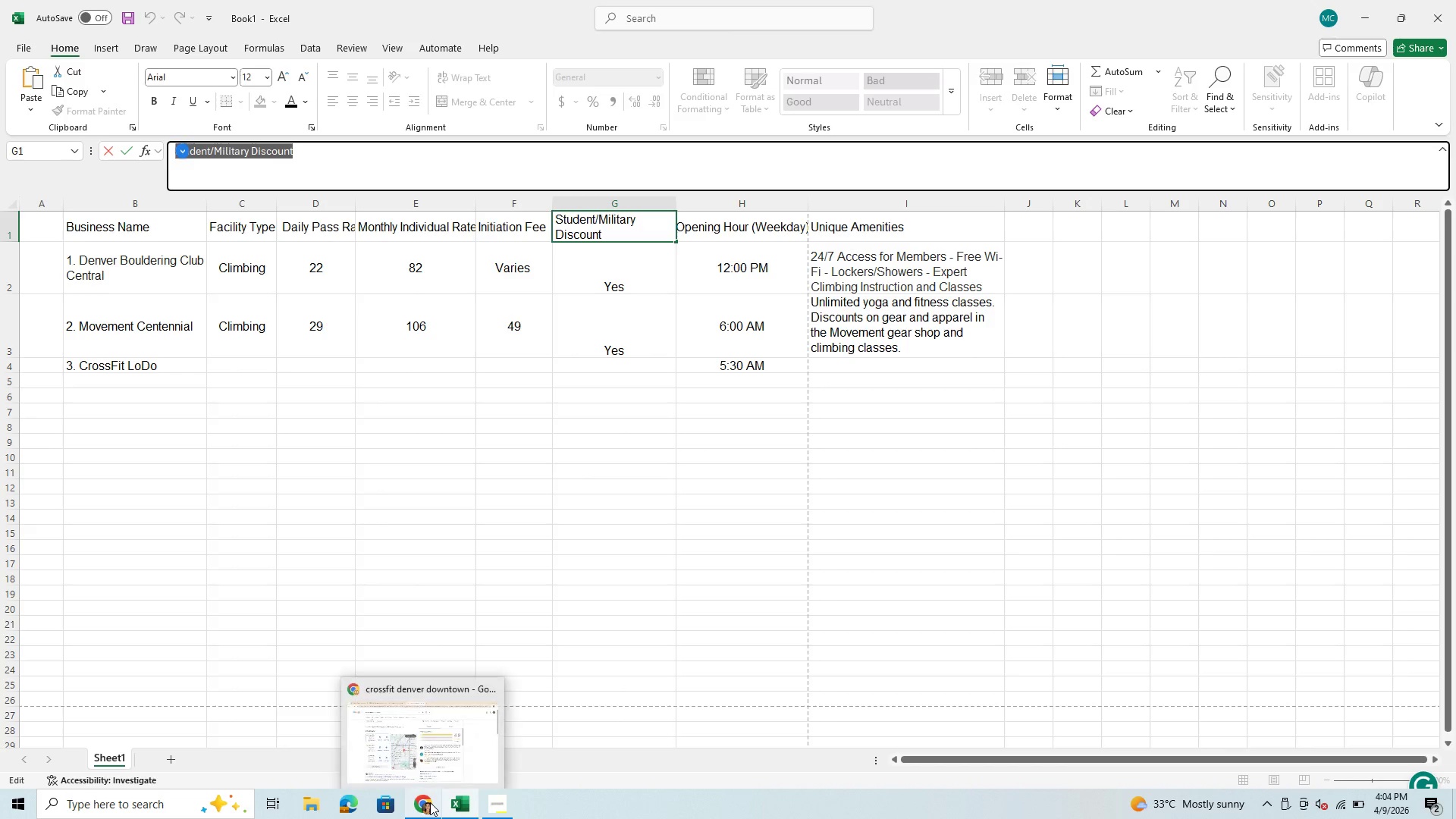 
left_click([430, 802])
 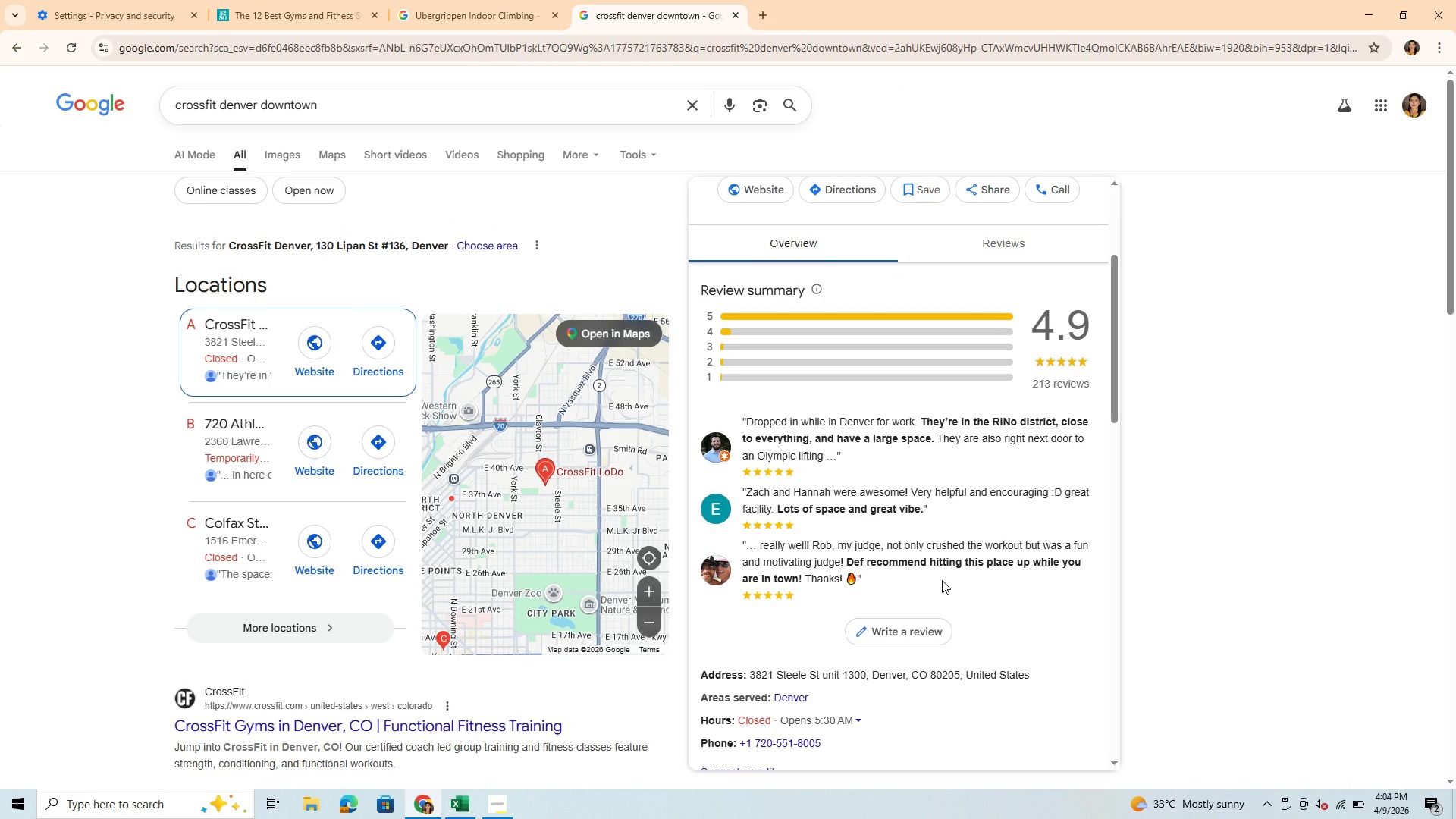 
scroll: coordinate [946, 585], scroll_direction: down, amount: 2.0
 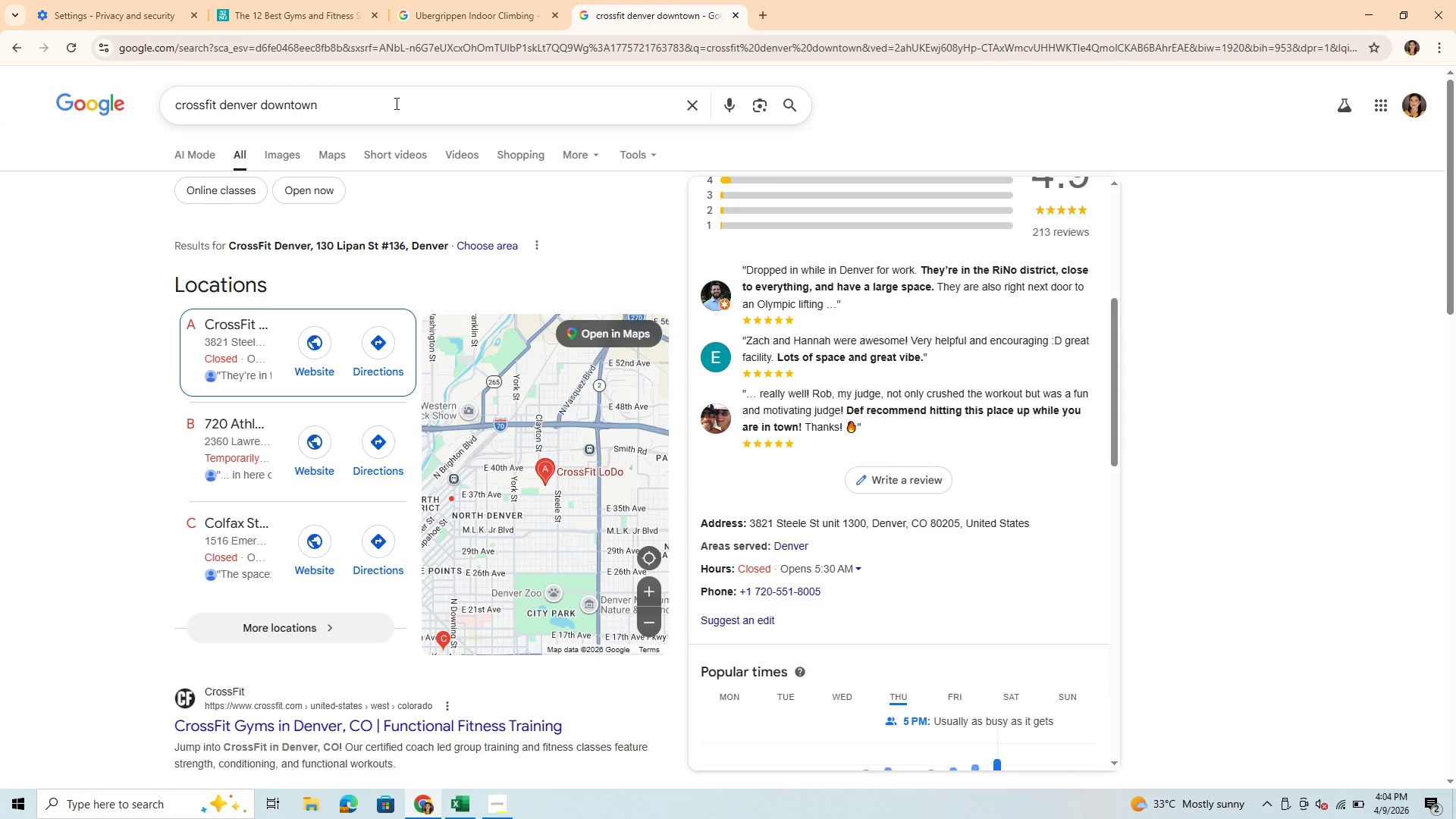 
left_click([395, 103])
 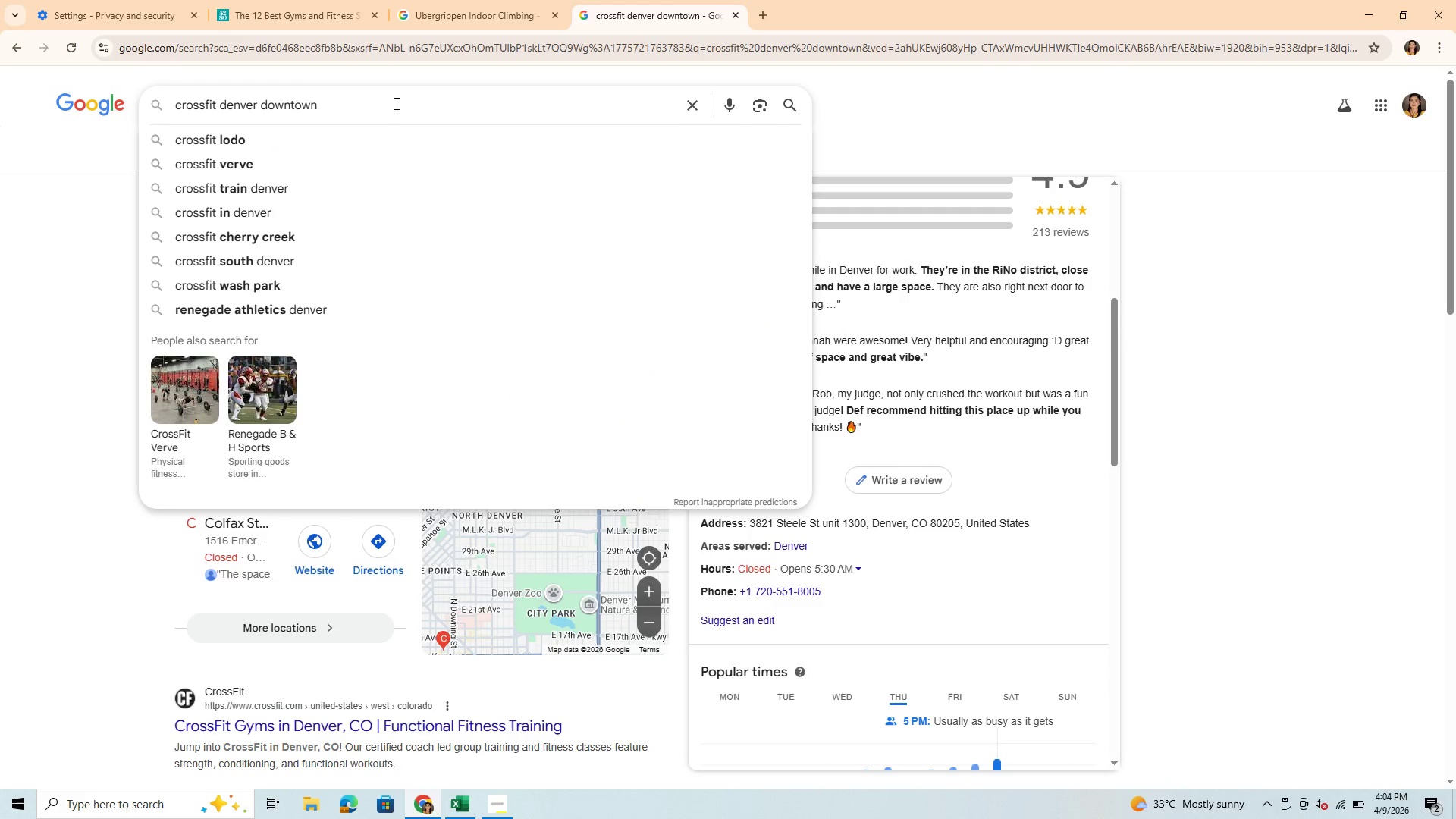 
key(Space)
 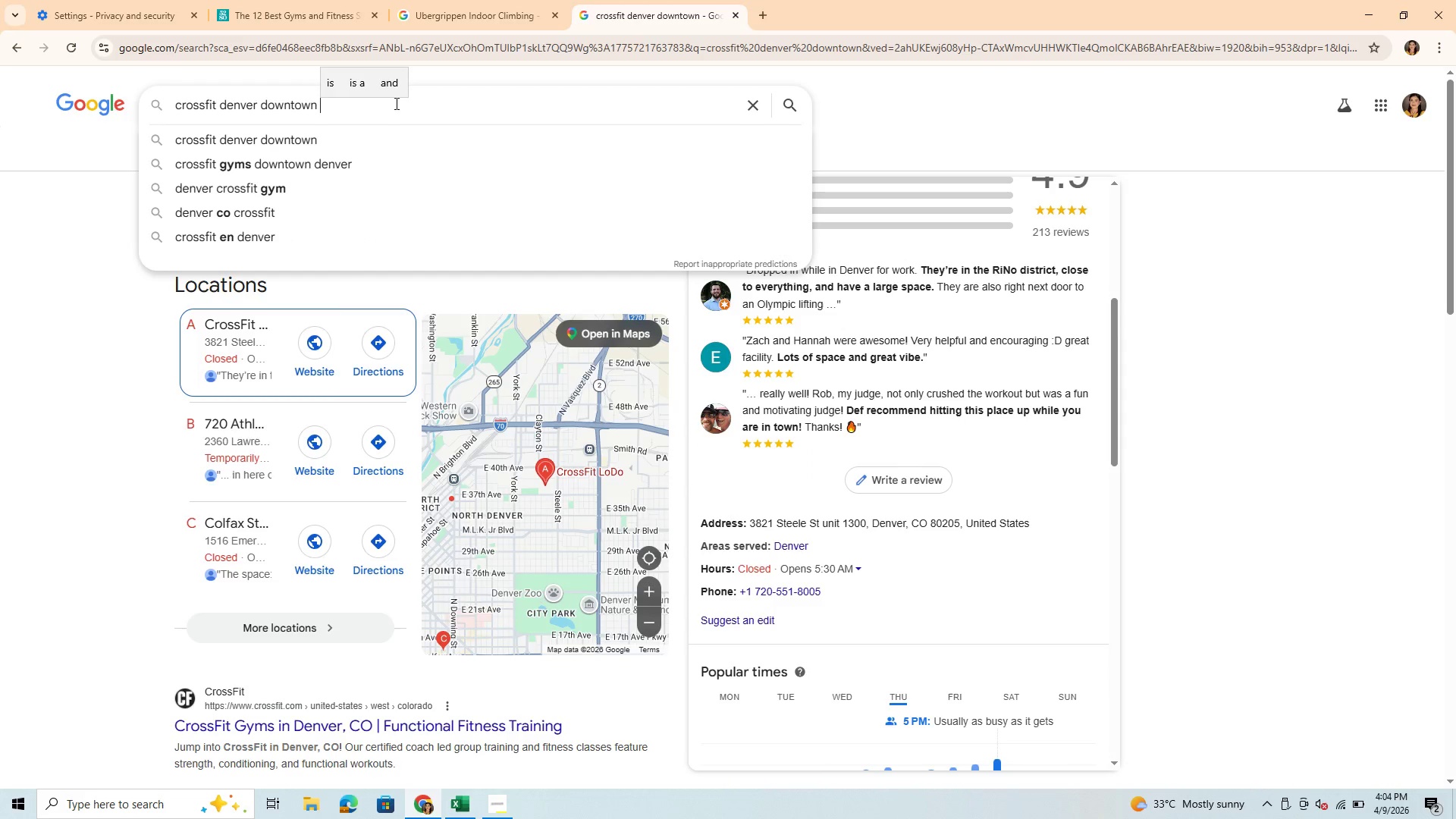 
key(Control+V)
 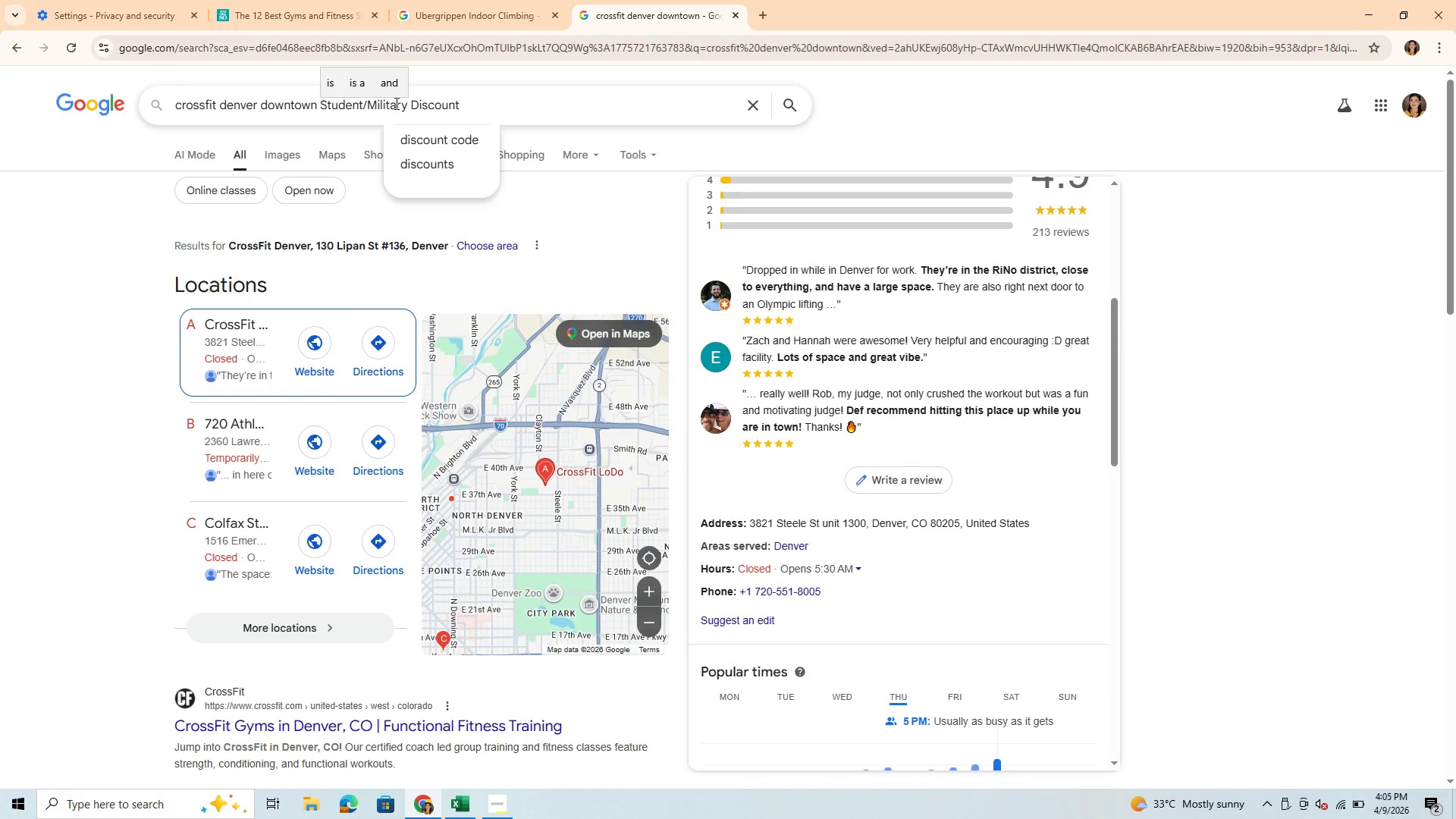 
type(, Daily rate and monthly)
 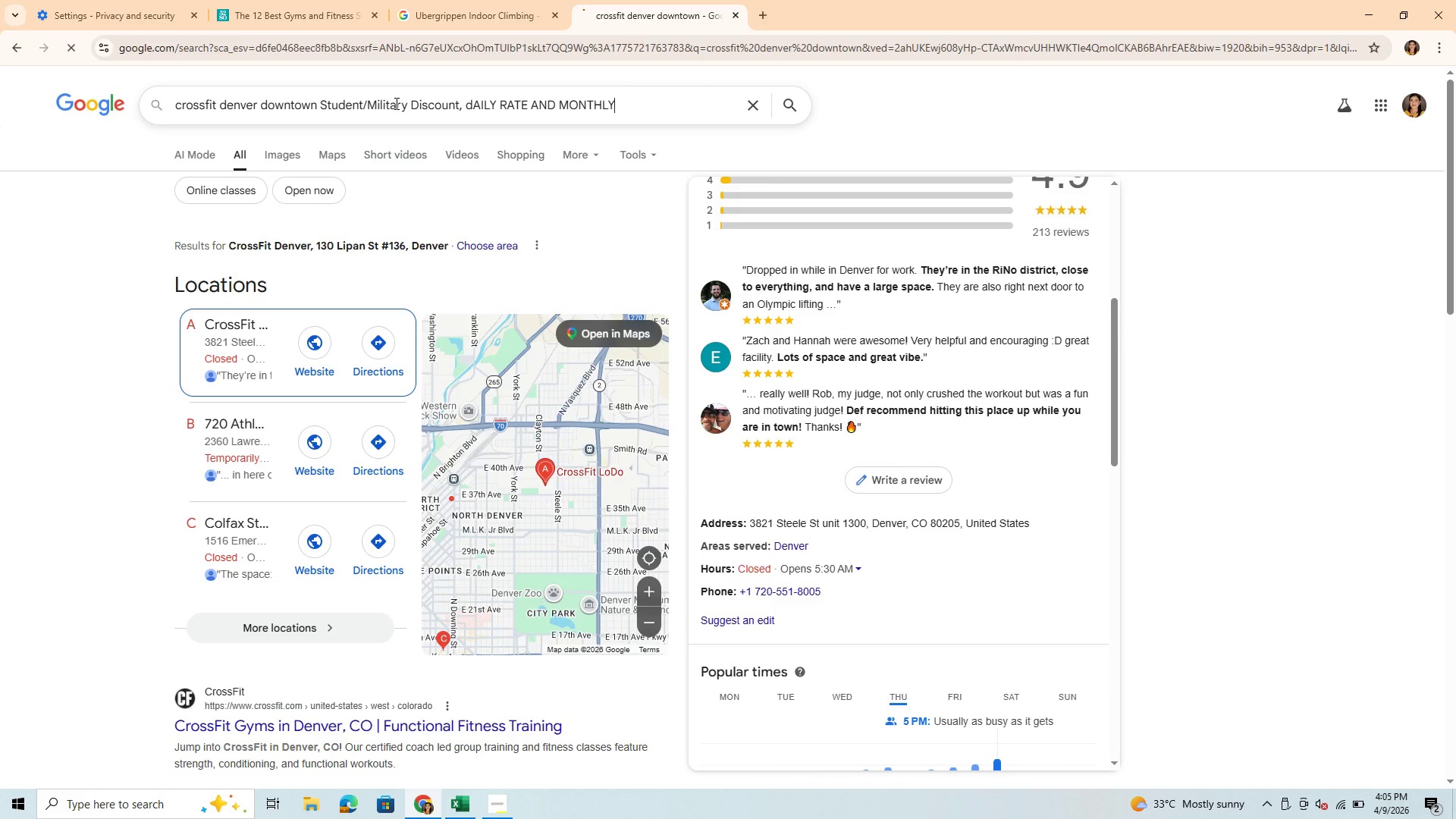 
key(Enter)
 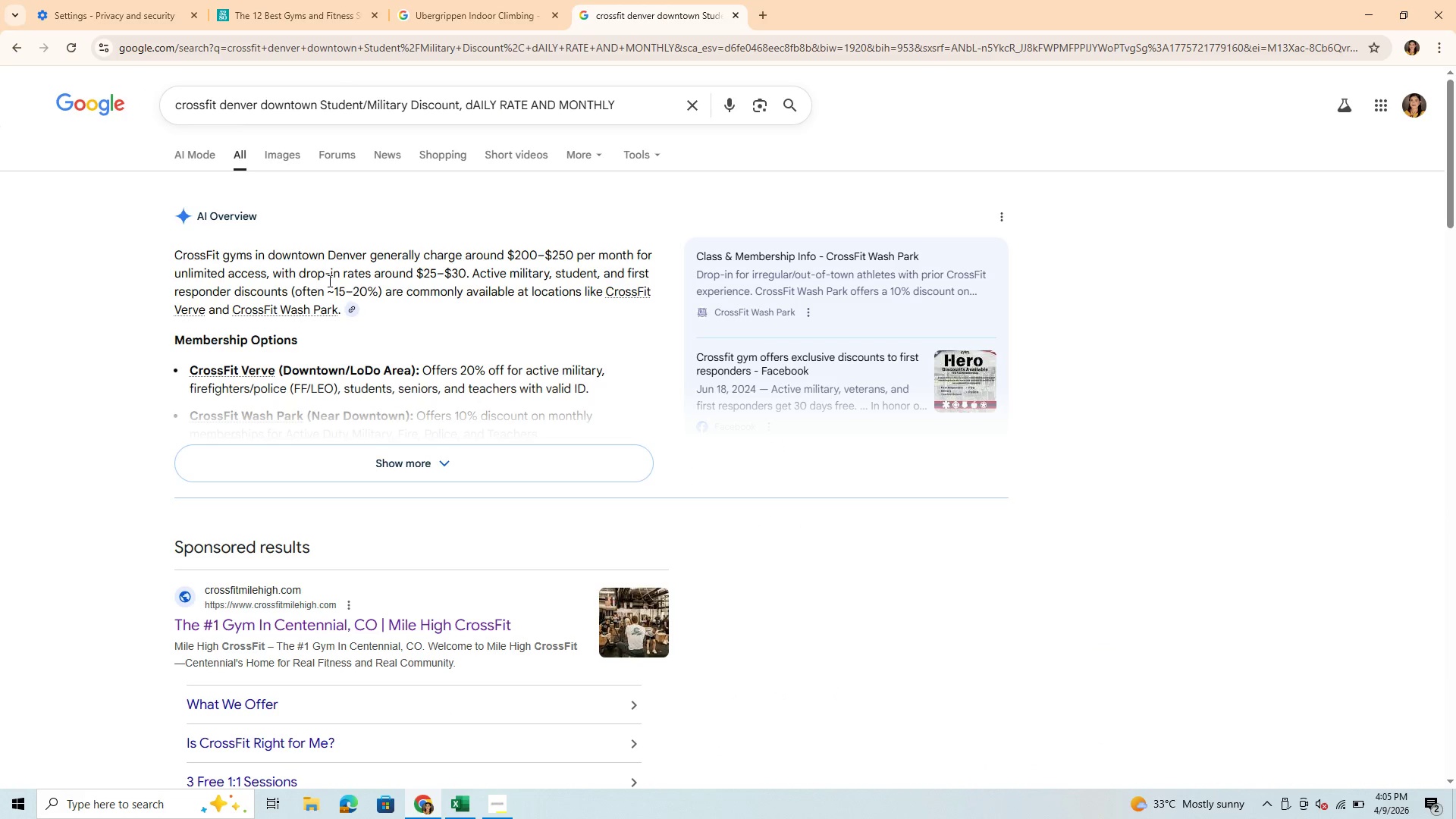 
wait(6.56)
 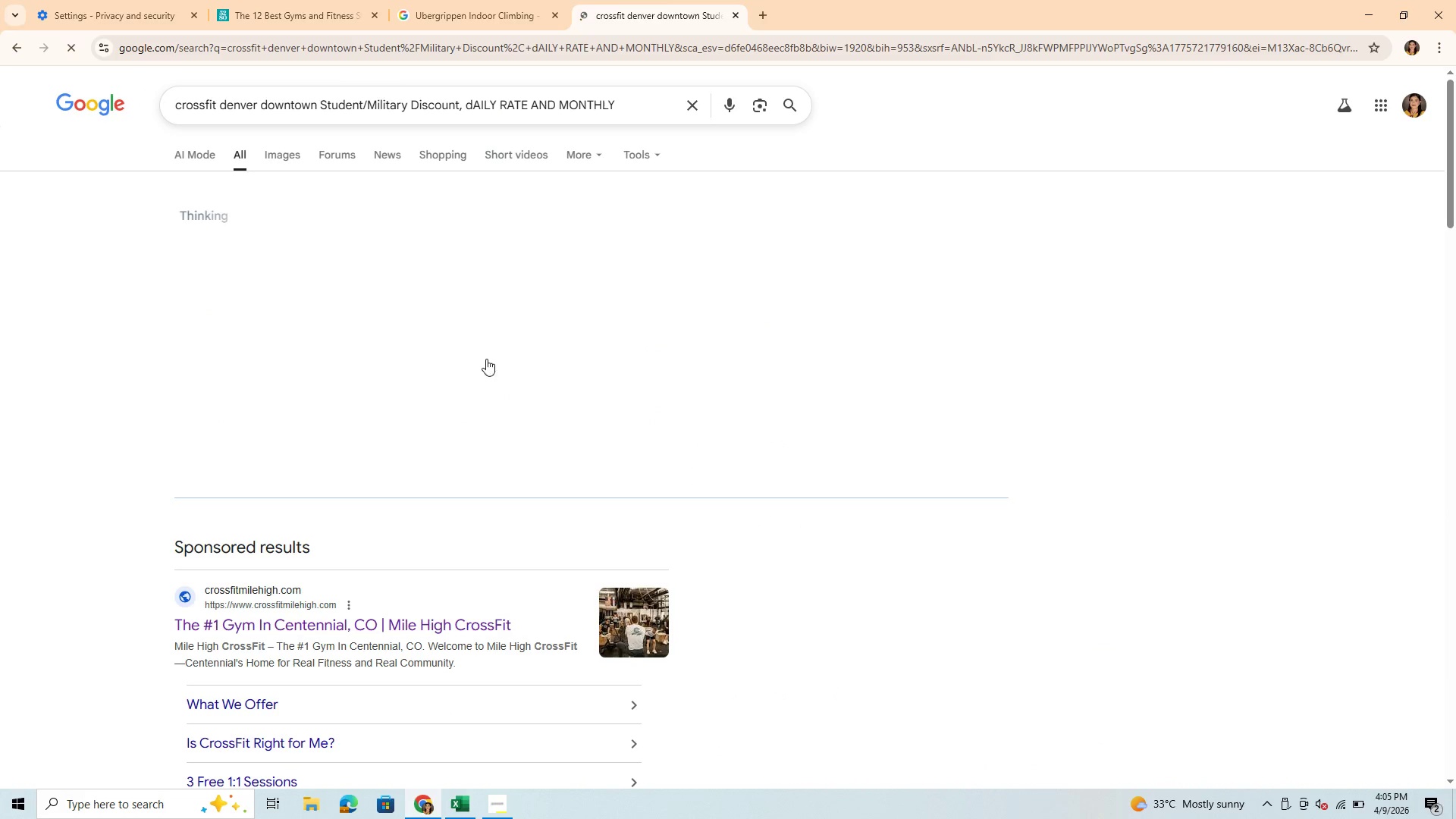 
left_click([439, 461])
 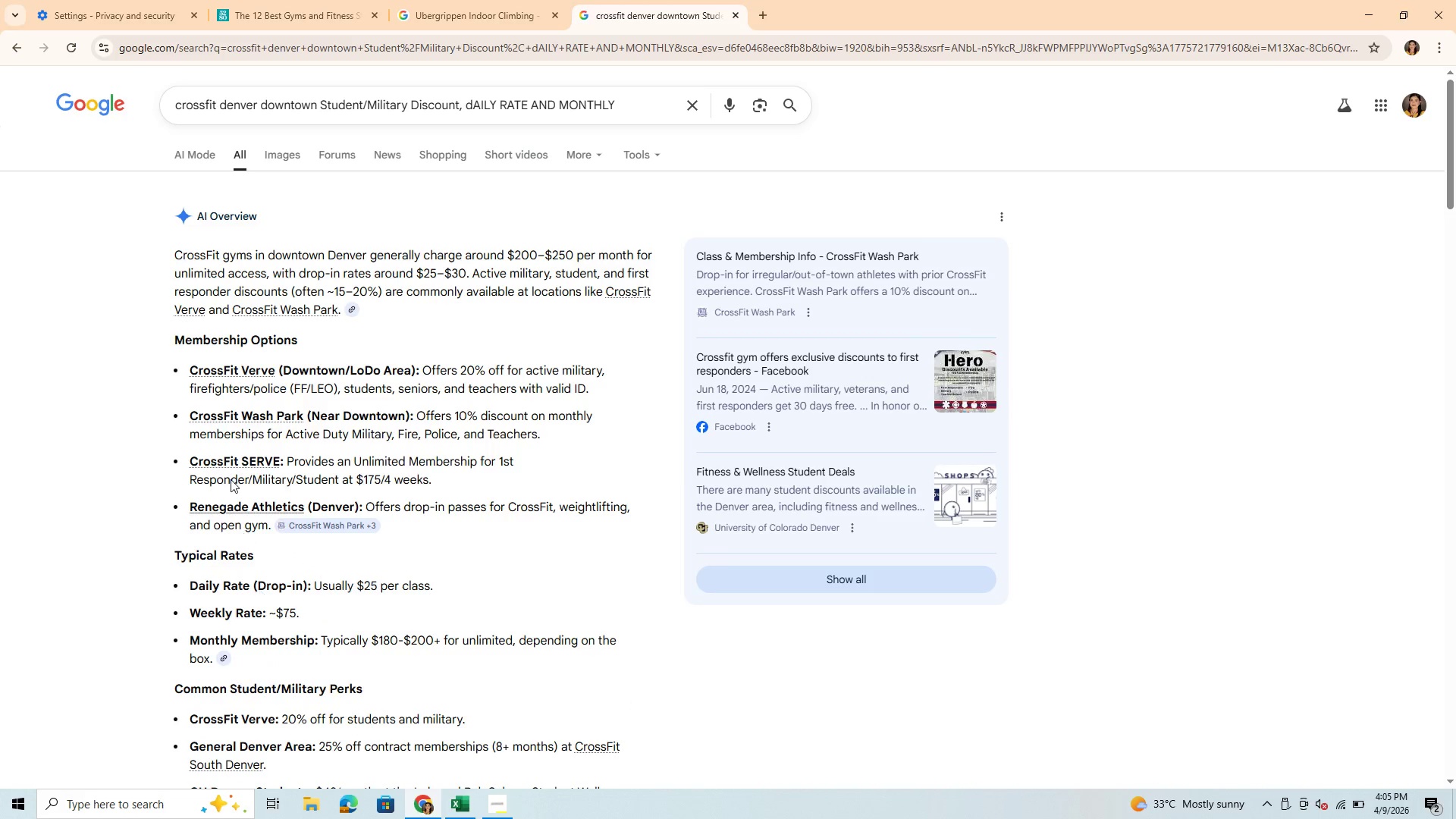 
scroll: coordinate [251, 419], scroll_direction: down, amount: 4.0
 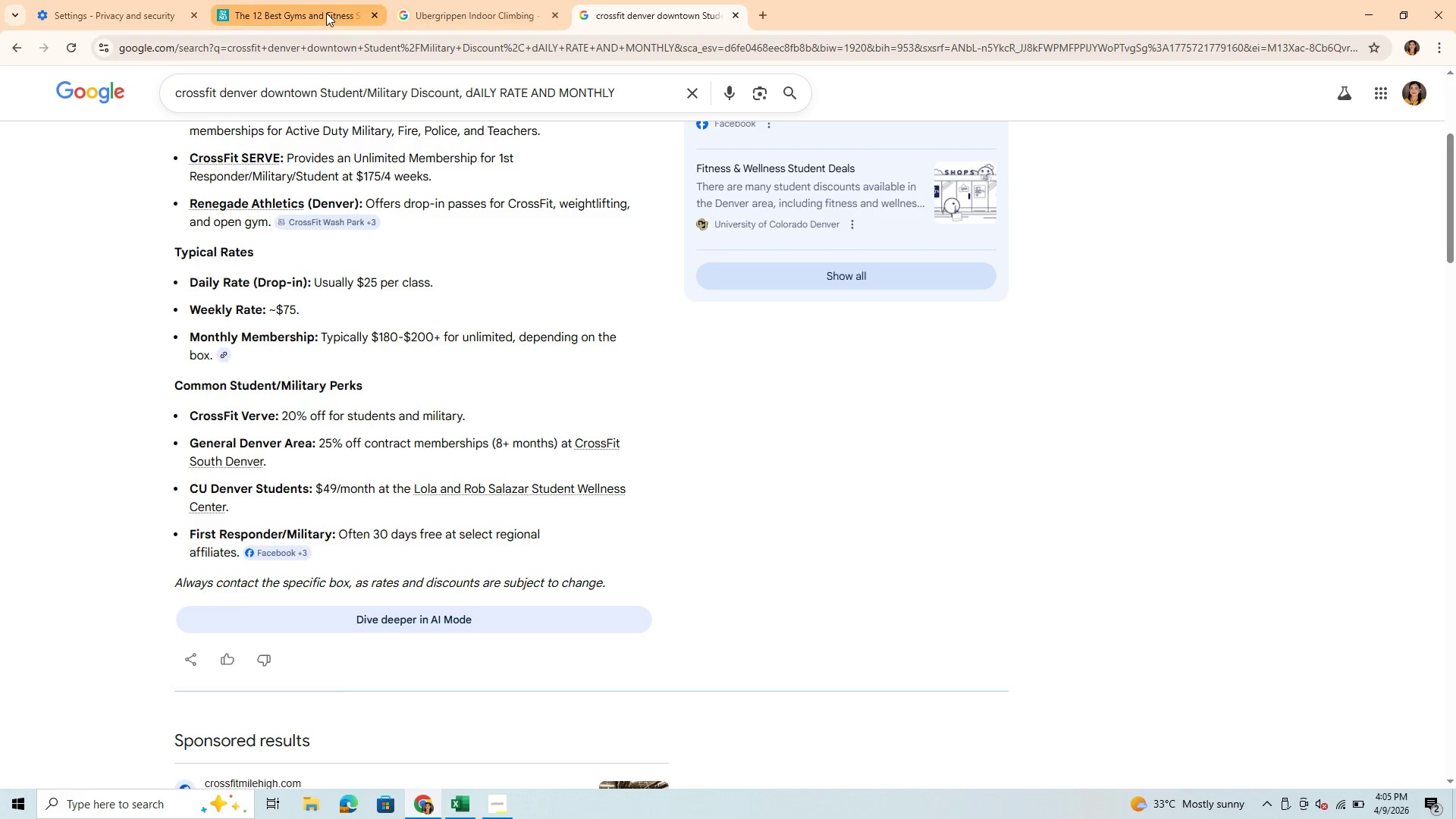 
wait(34.74)
 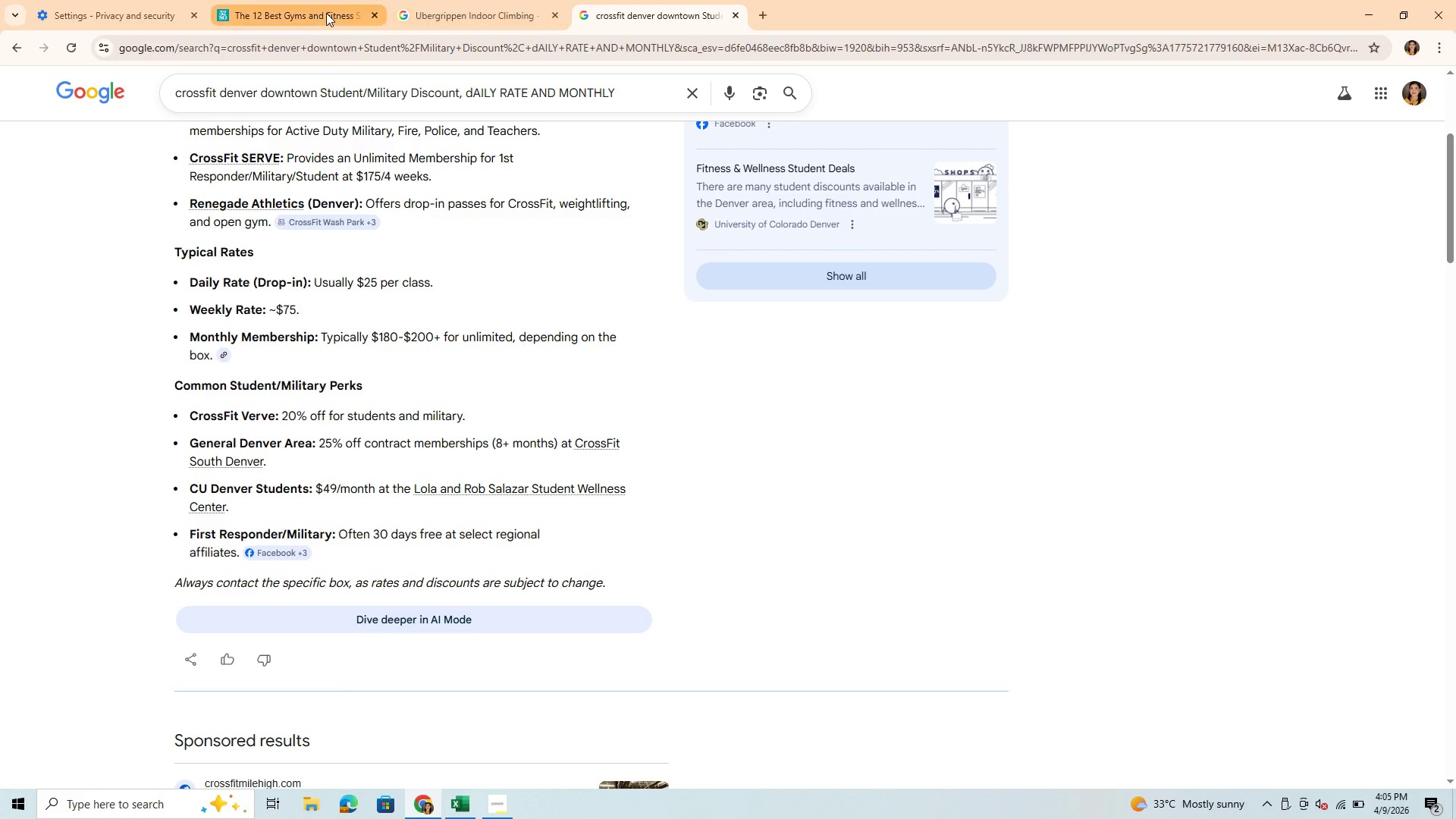 
left_click([318, 368])
 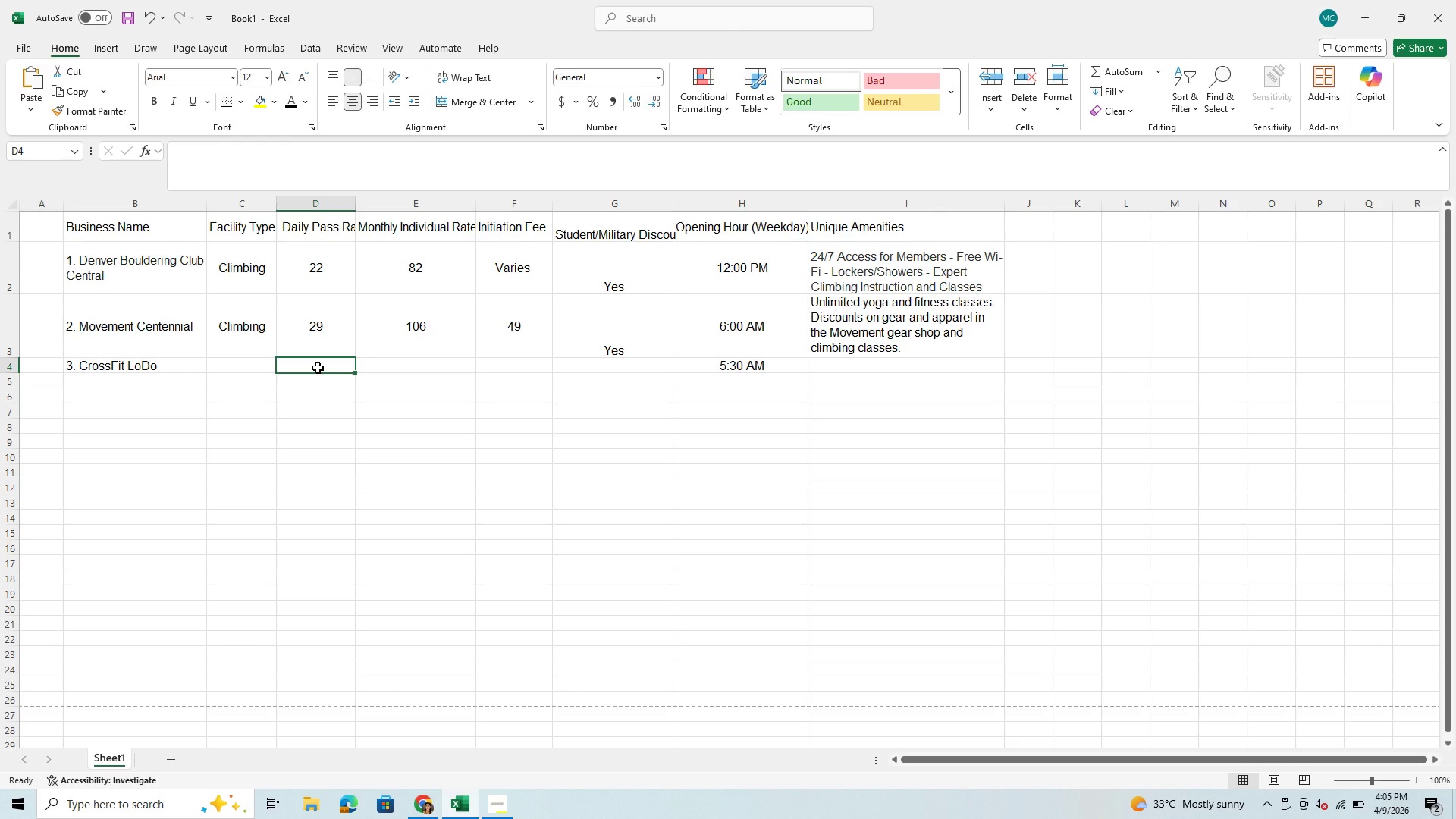 
type(25)
 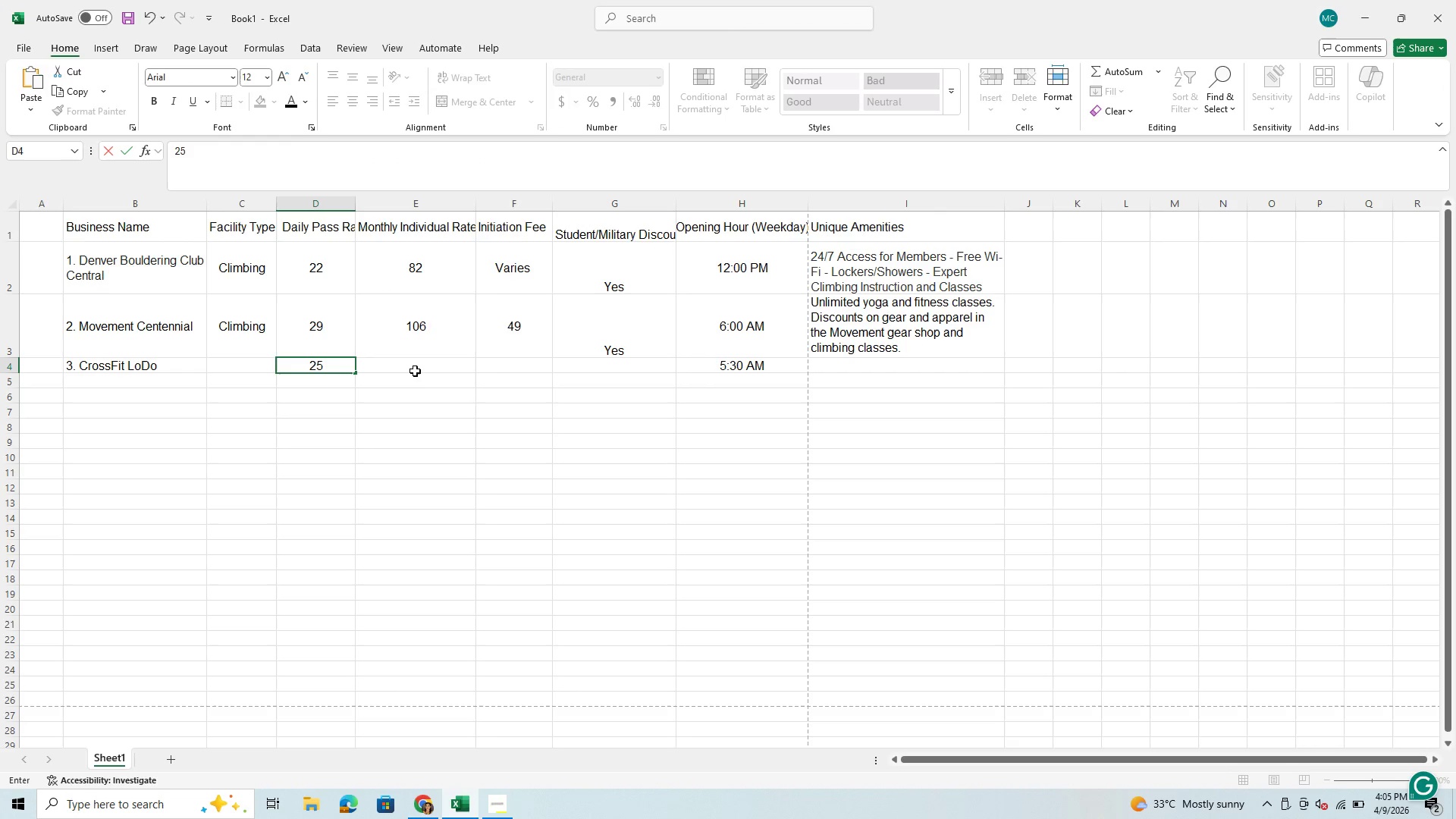 
left_click([427, 366])
 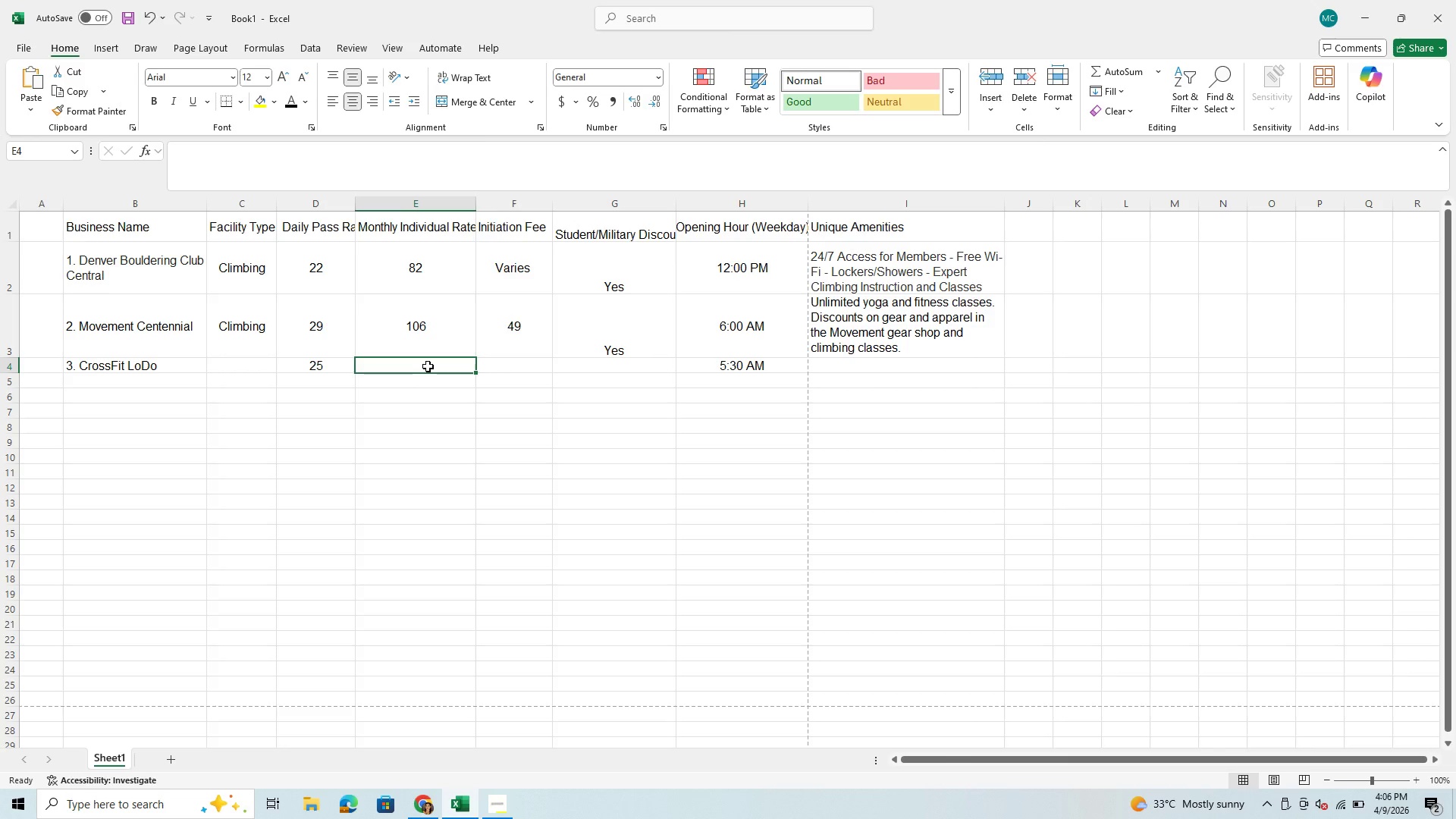 
type(180)
 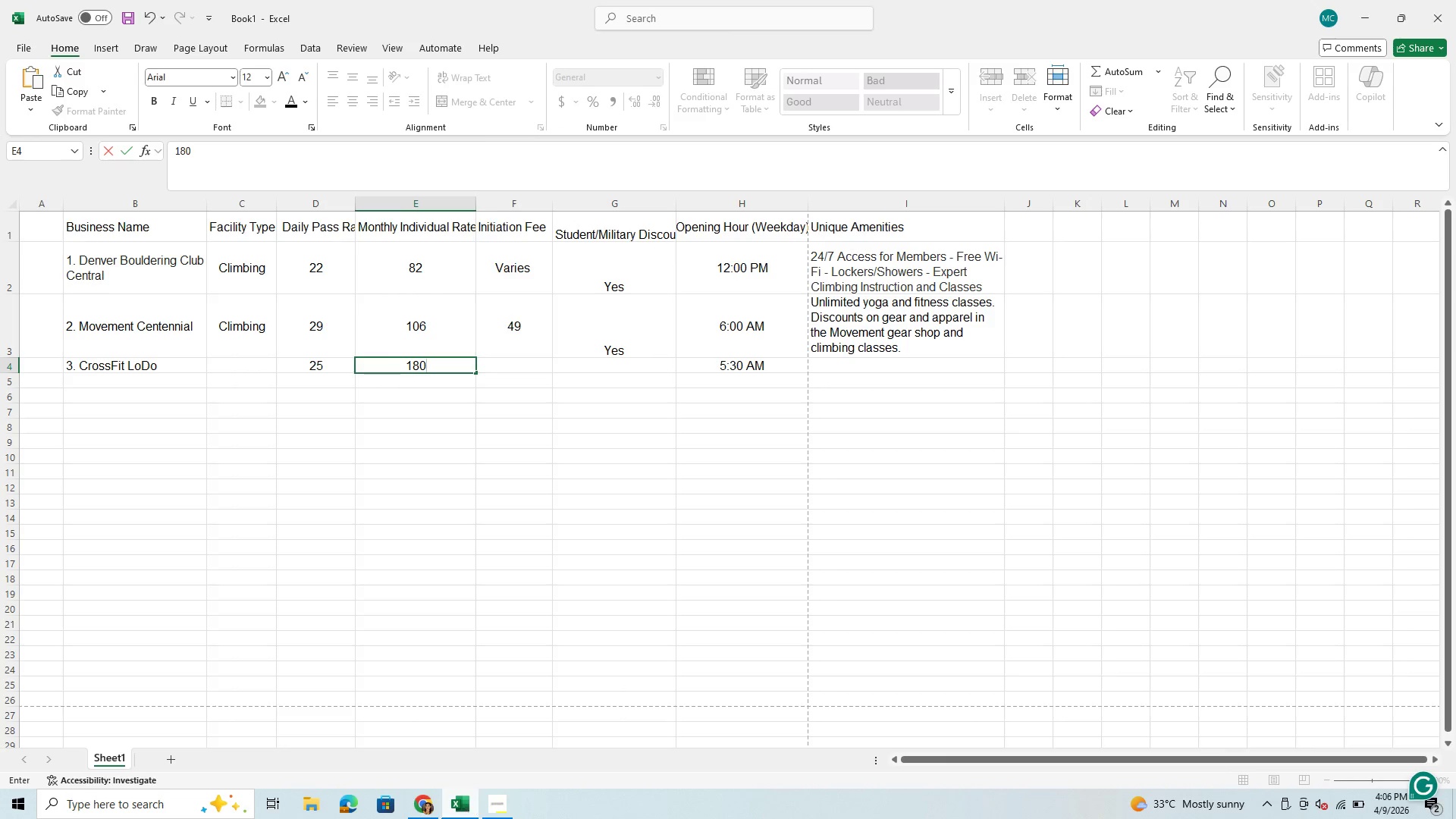 
left_click([419, 804])
 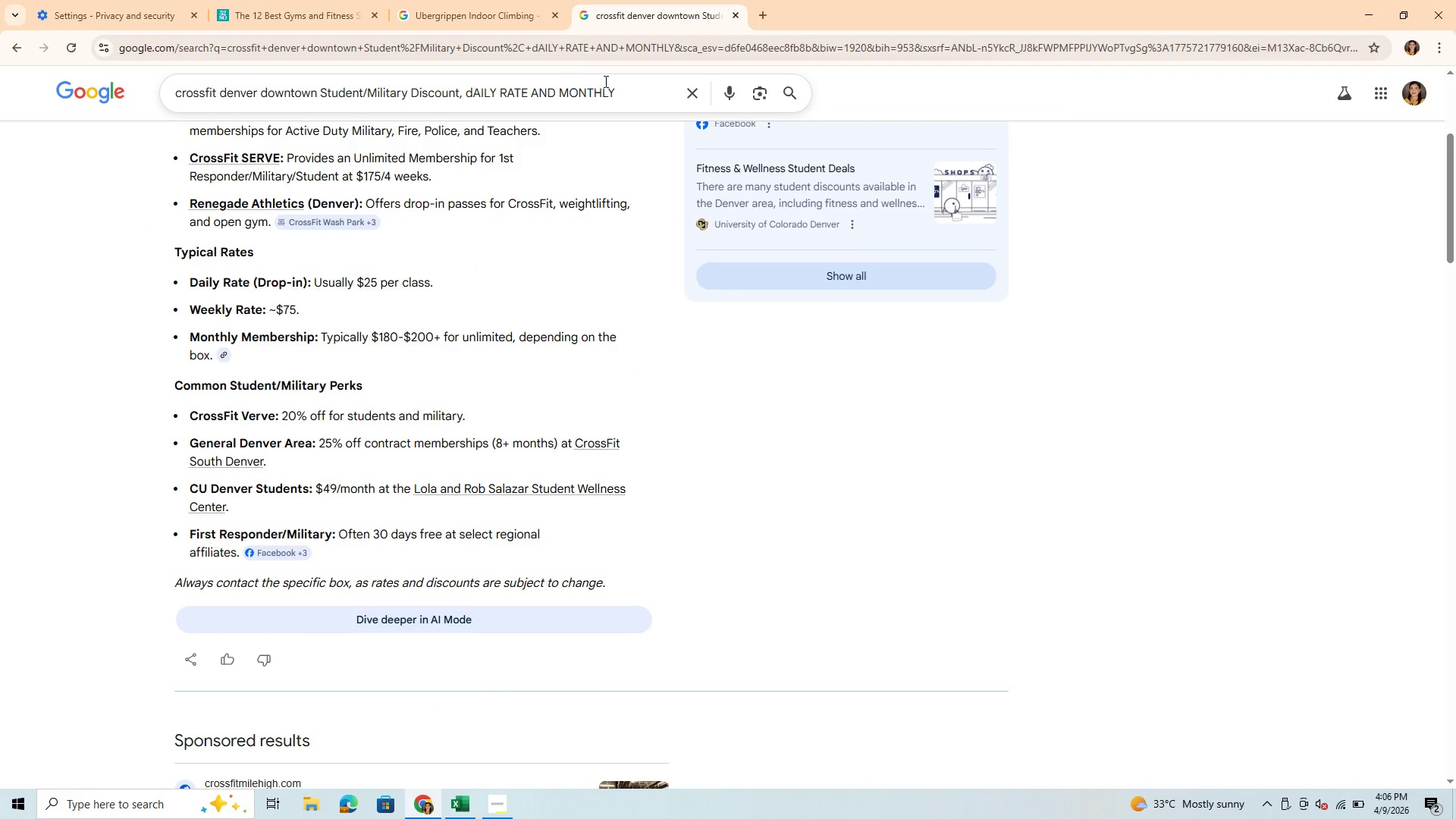 
left_click([623, 94])
 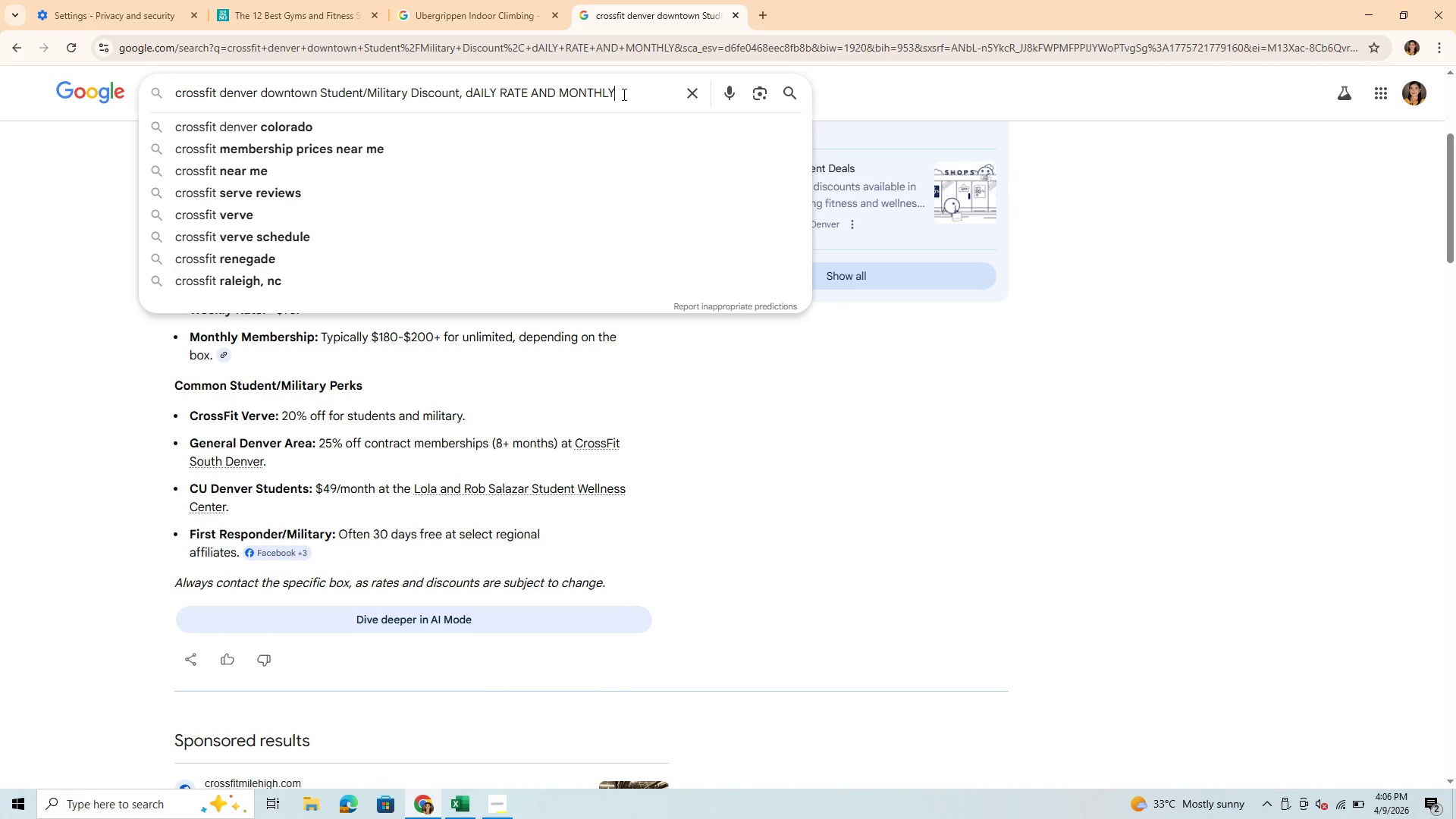 
key(Space)
 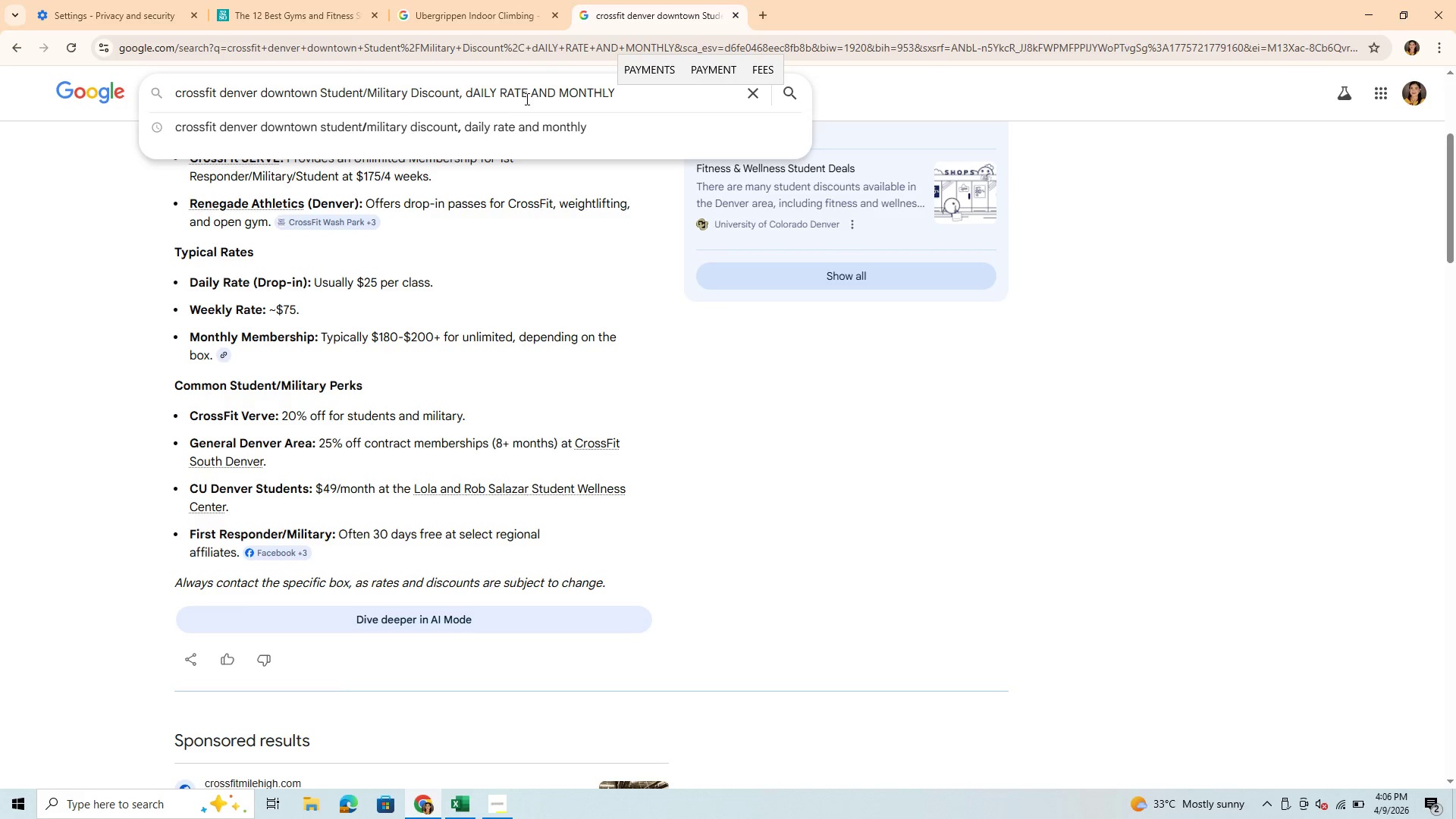 
wait(5.27)
 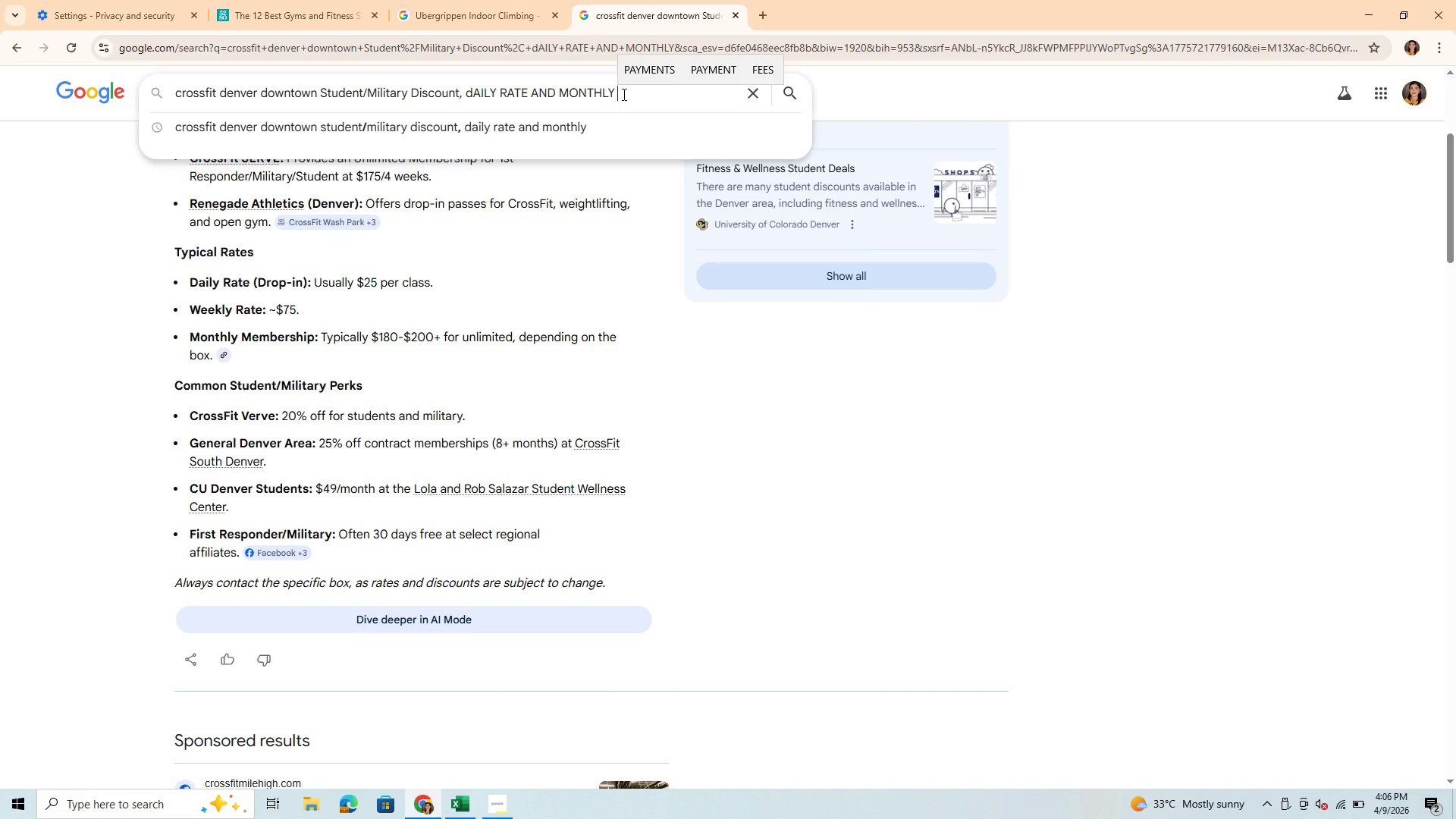 
left_click([527, 98])
 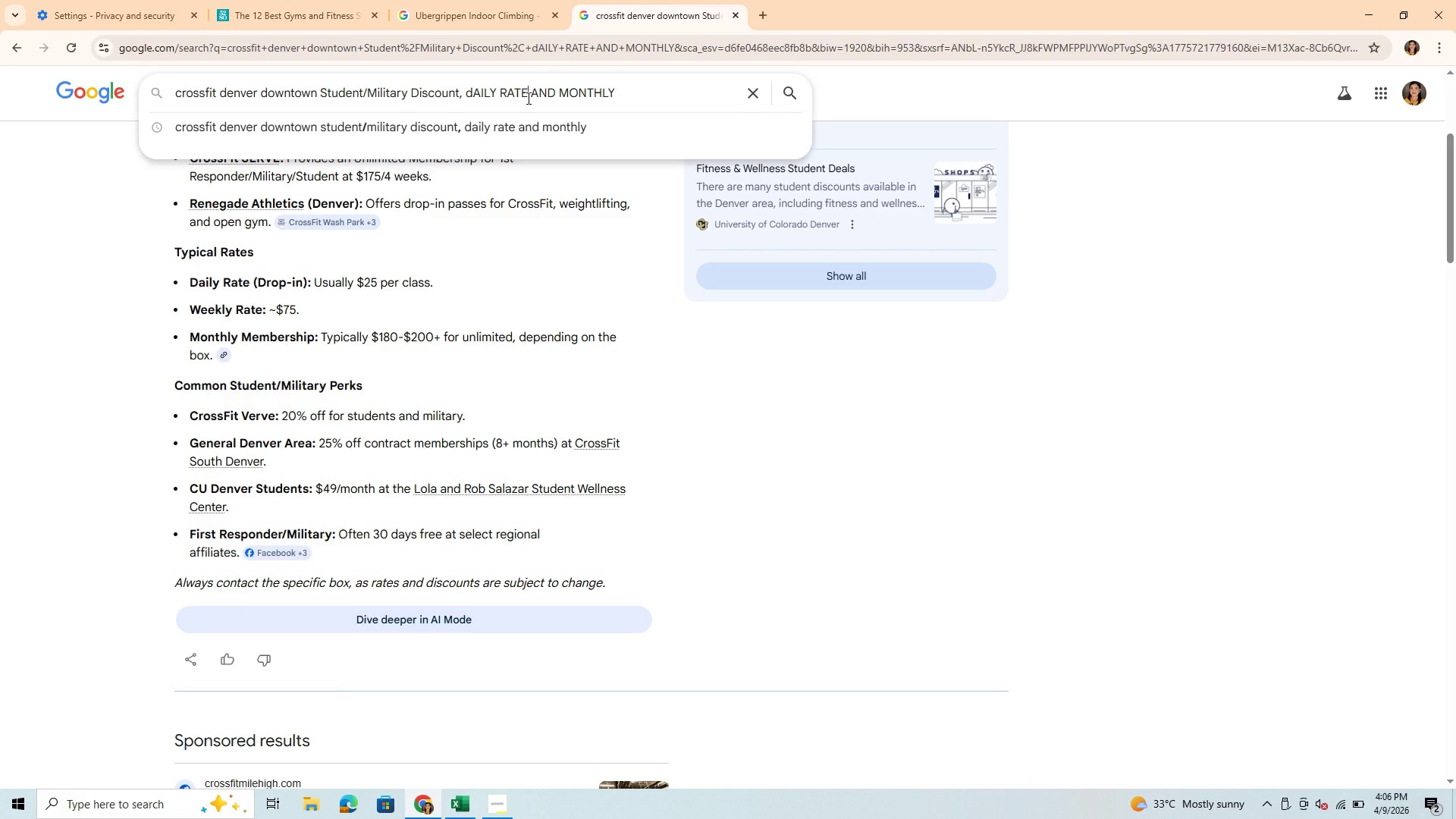 
type(, initaial fee)
 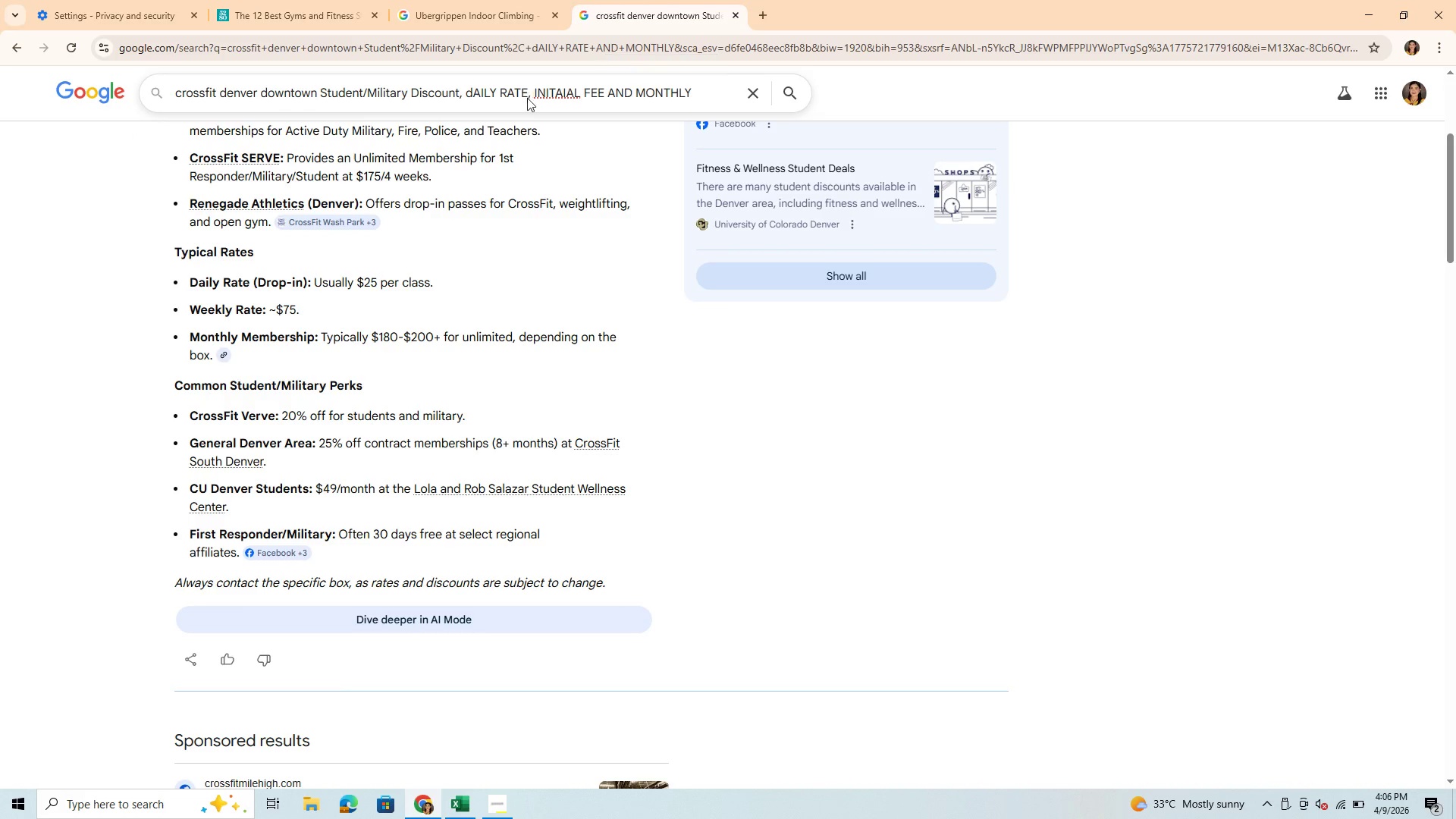 
key(Enter)
 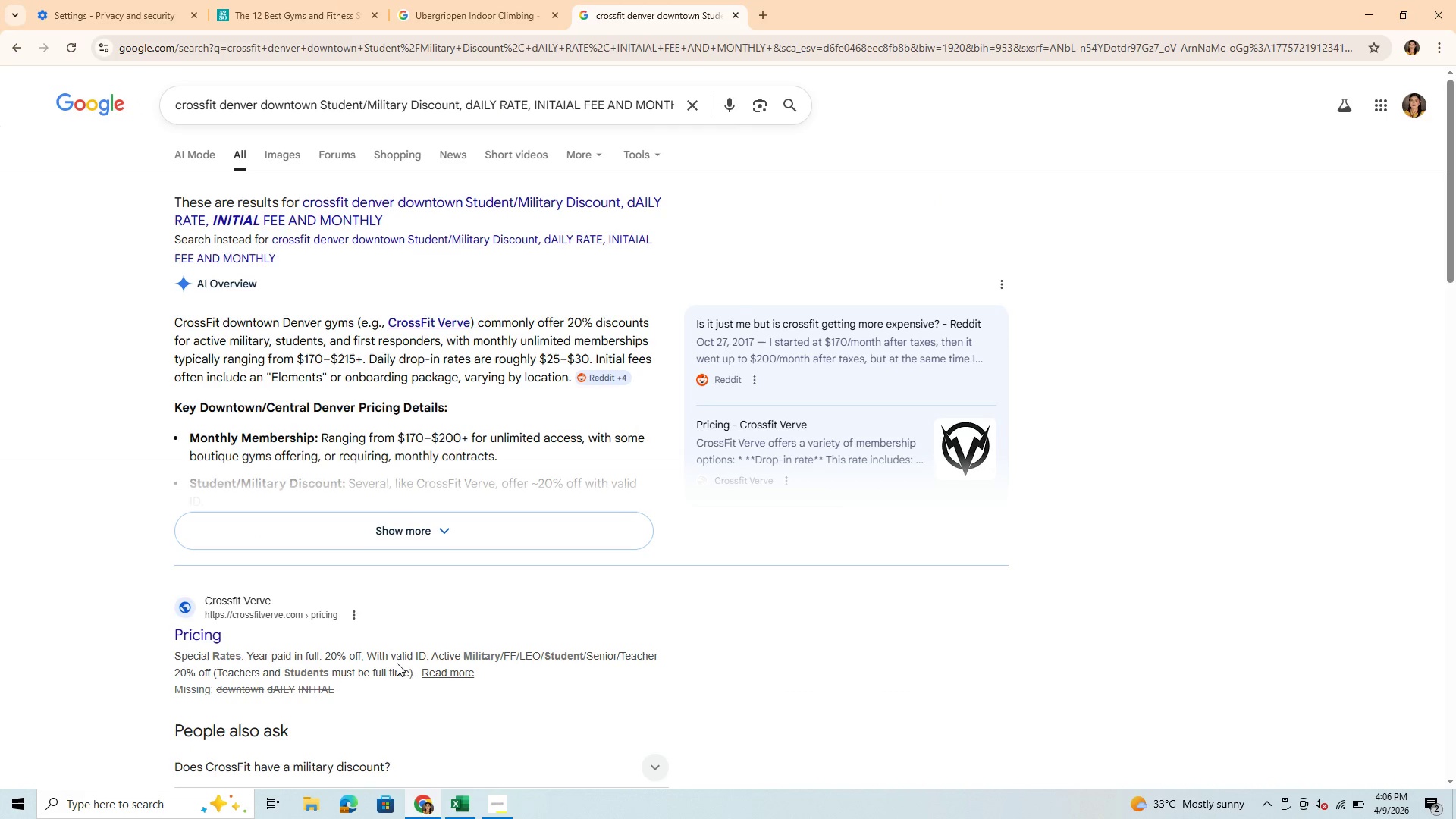 
wait(5.12)
 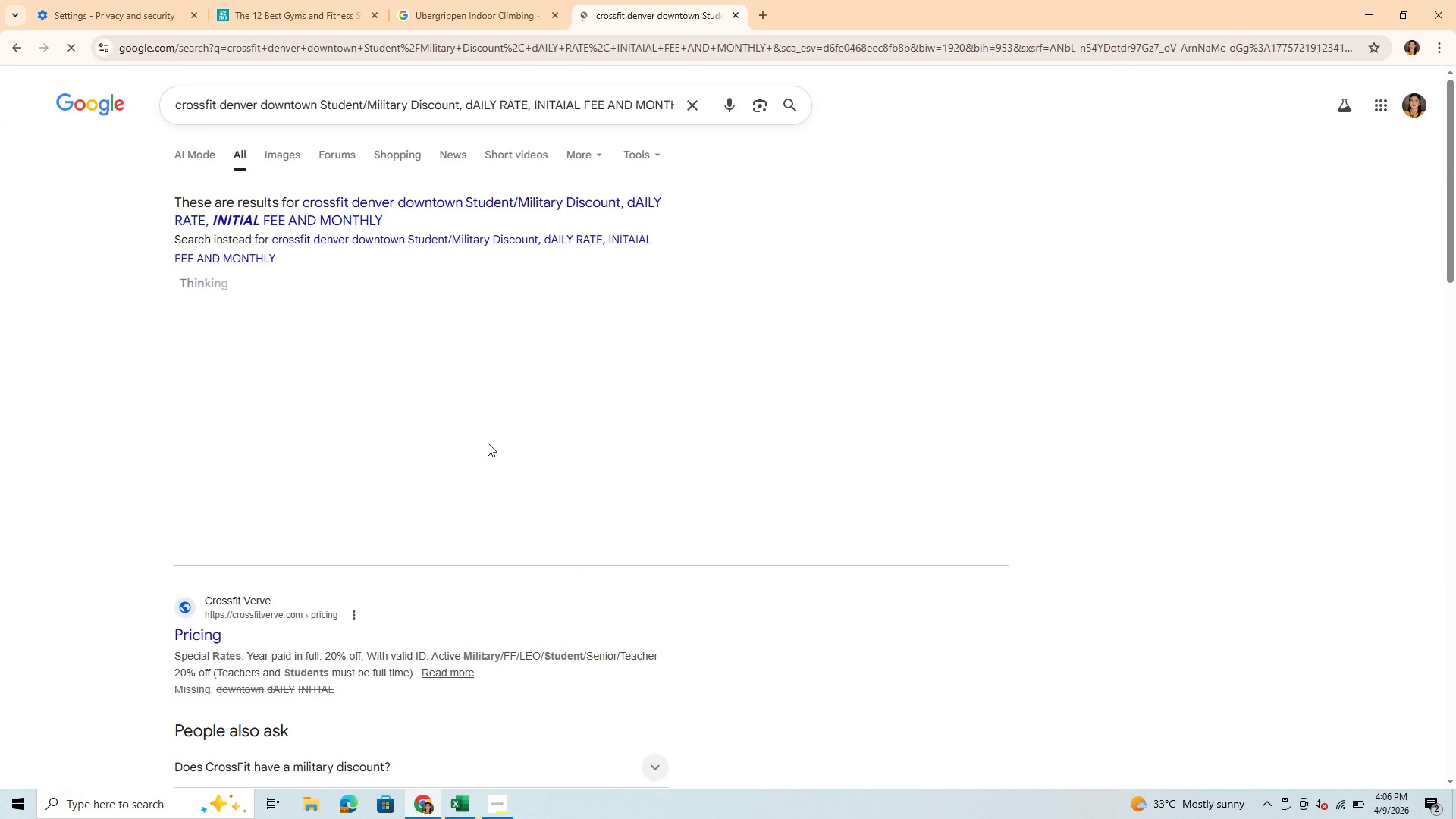 
scroll: coordinate [501, 658], scroll_direction: down, amount: 2.0
 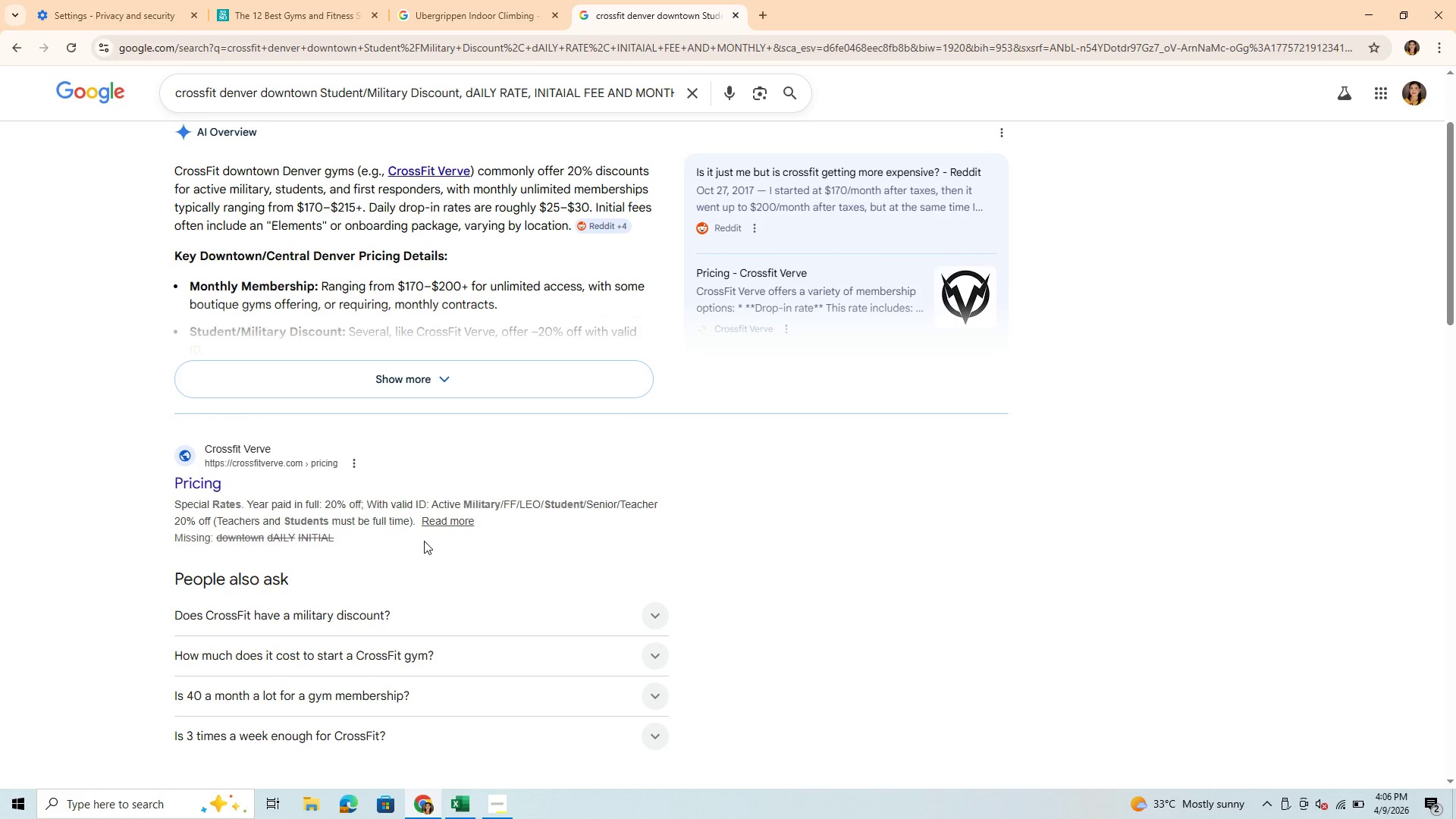 
wait(17.78)
 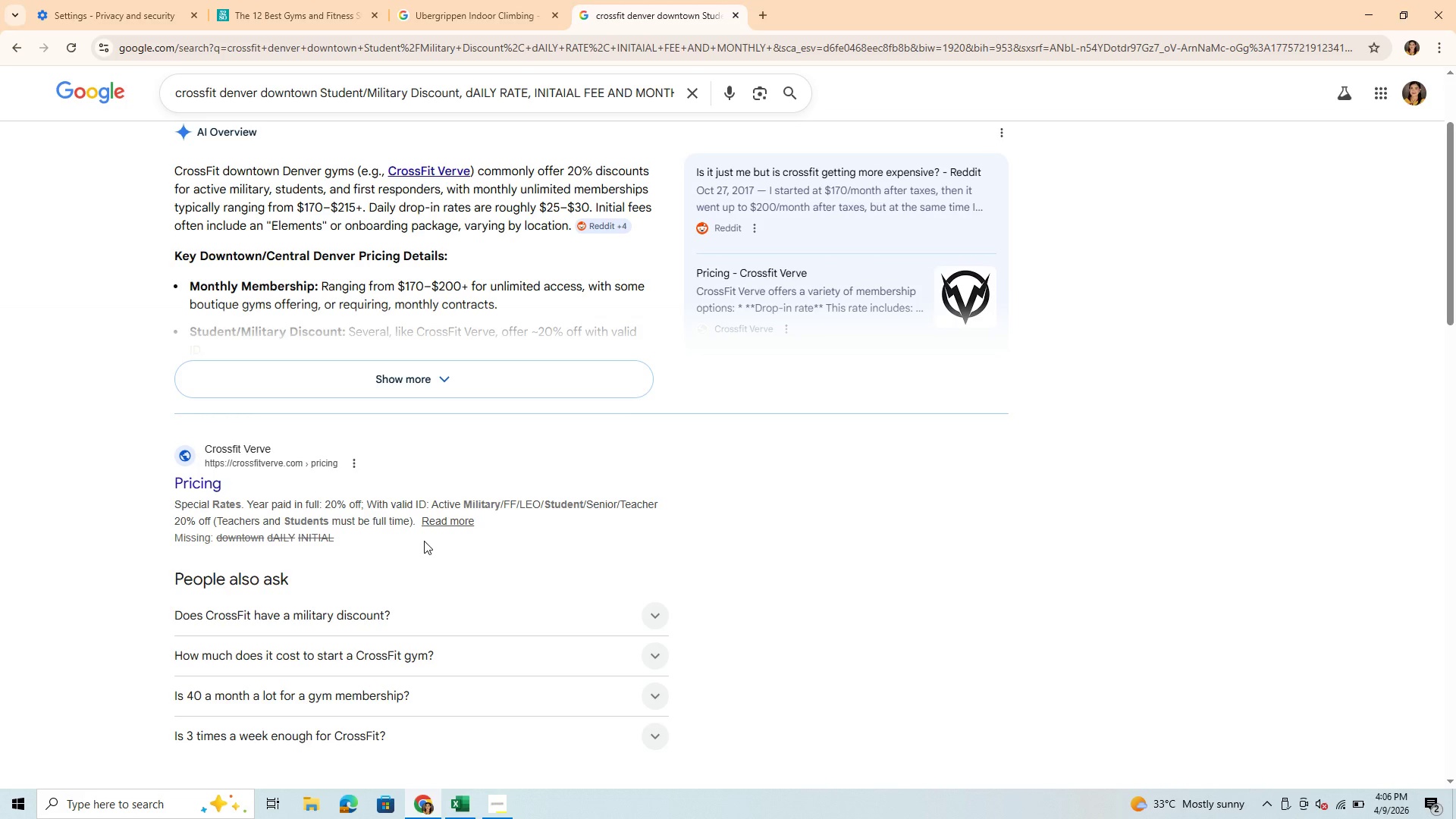 
left_click([437, 380])
 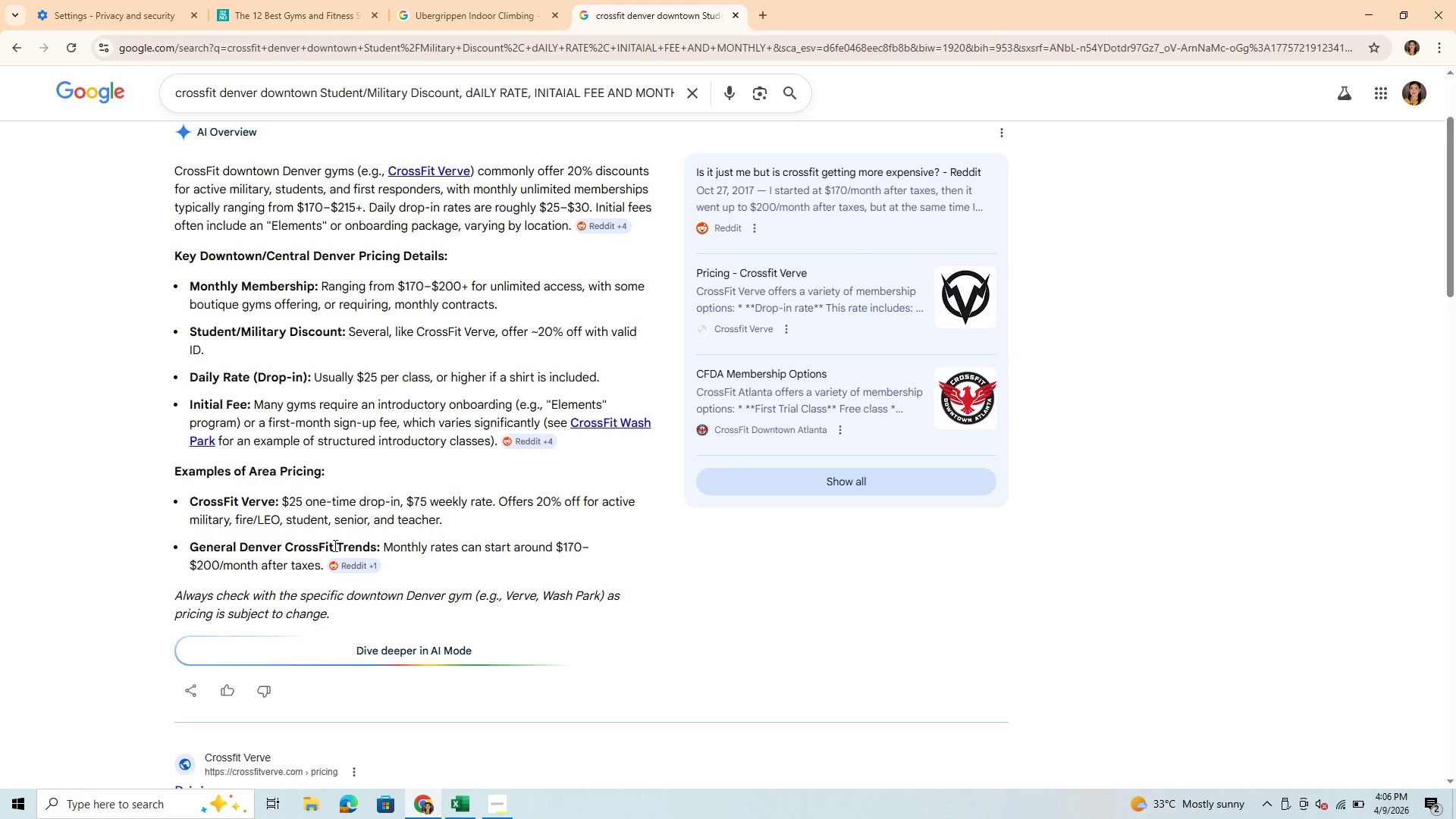 
scroll: coordinate [334, 545], scroll_direction: down, amount: 2.0
 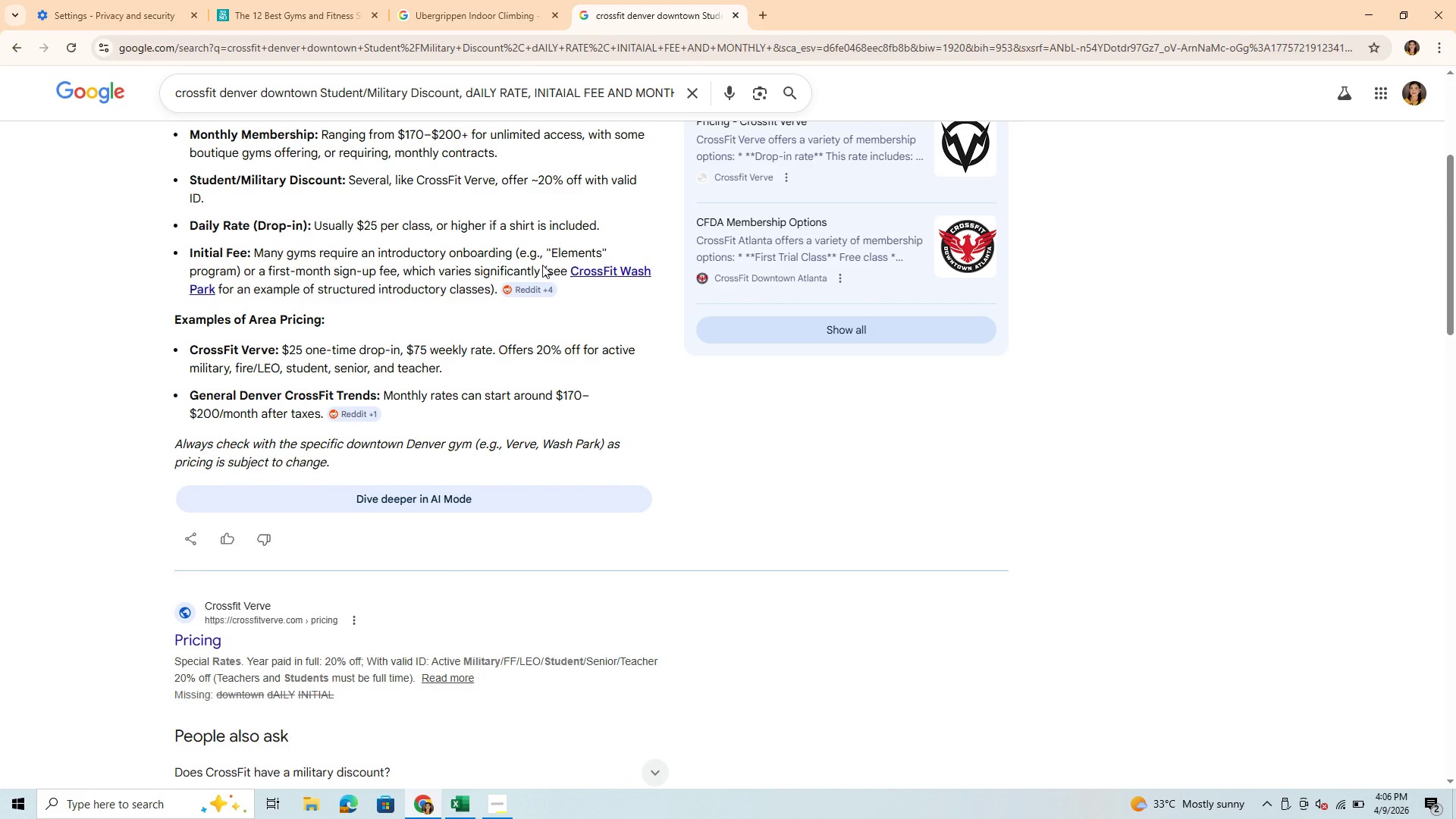 
left_click([522, 293])
 